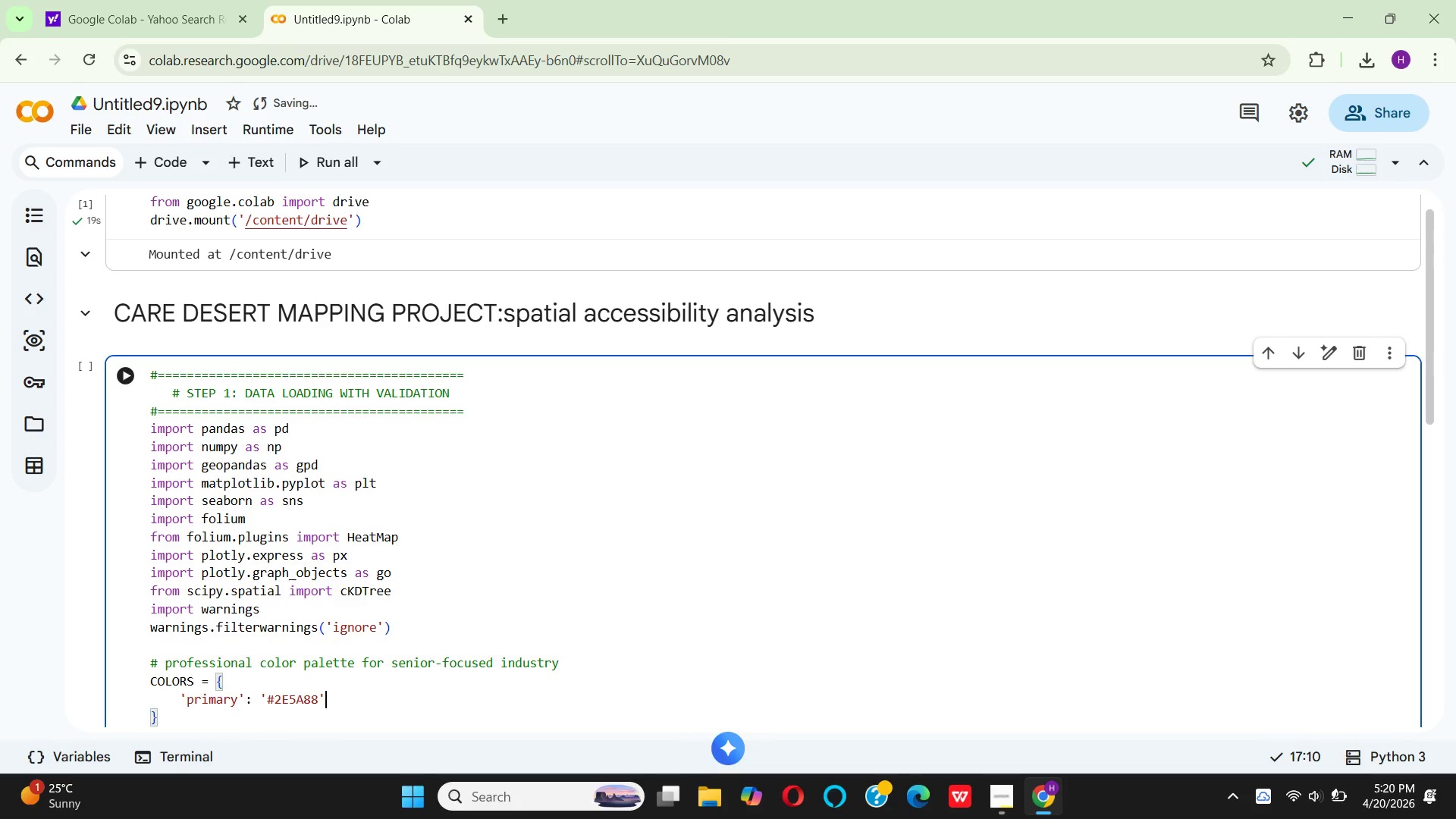 
key(Comma)
 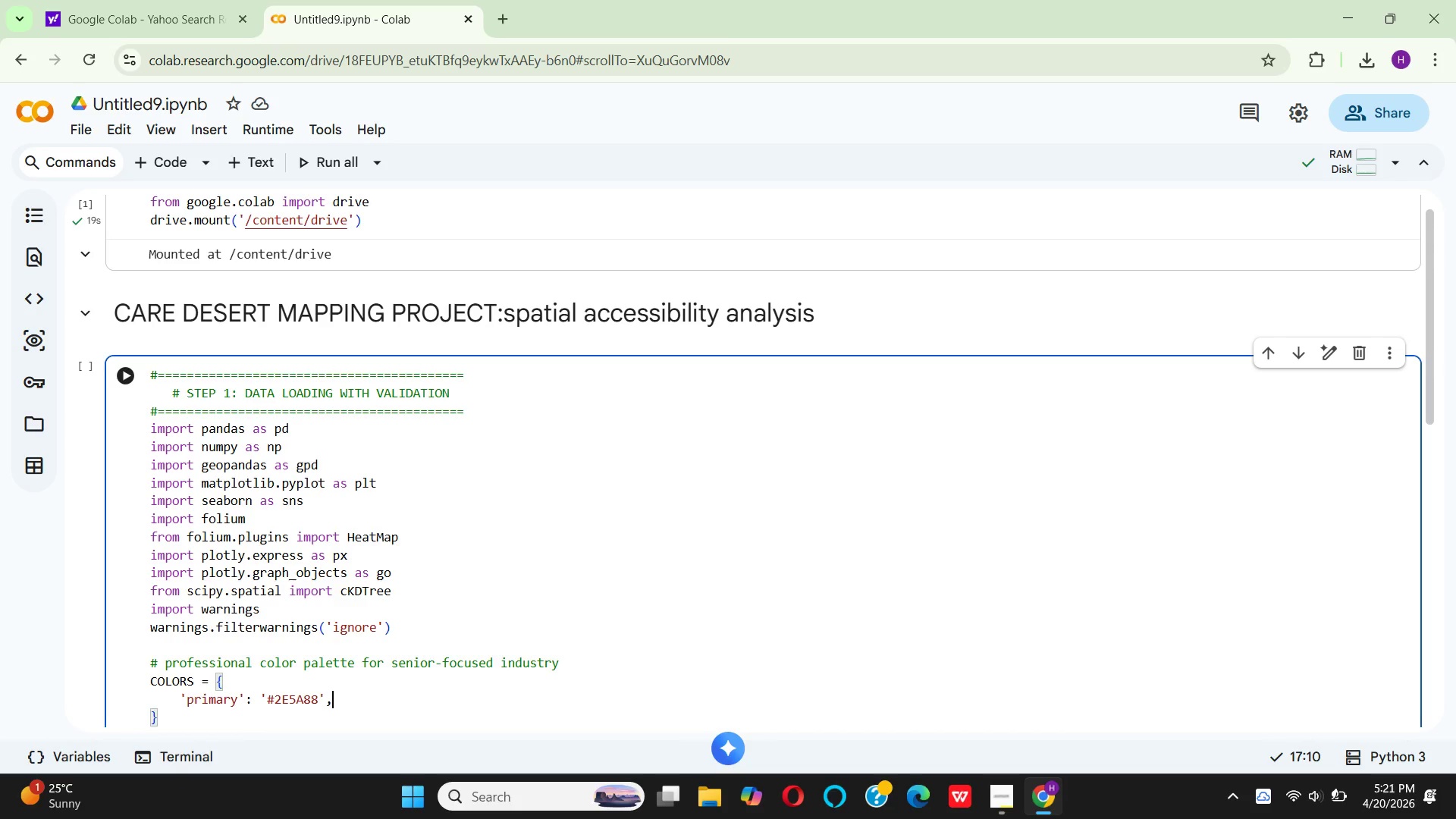 
wait(5.62)
 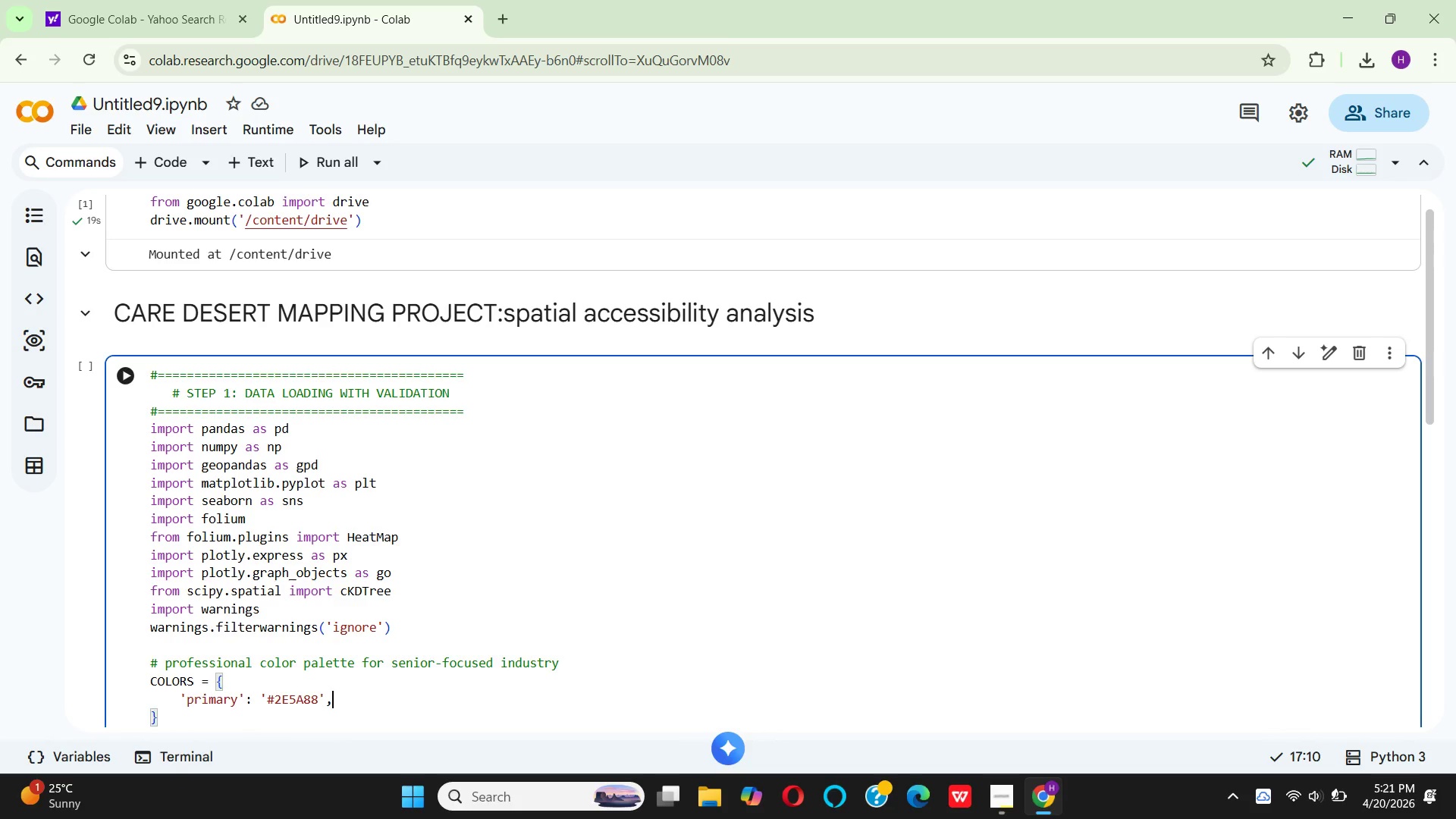 
type(      # trust blue)
 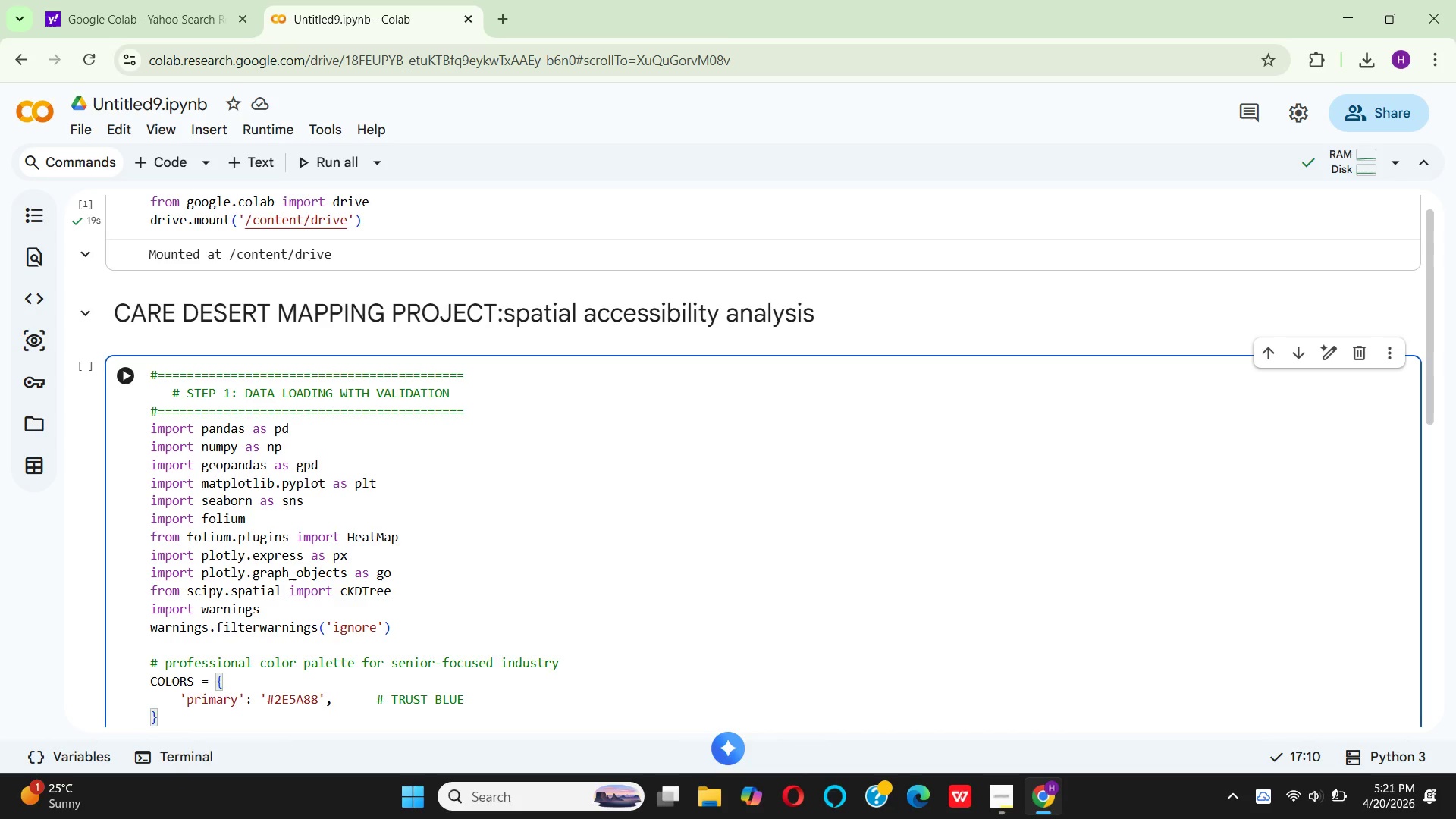 
key(Enter)
 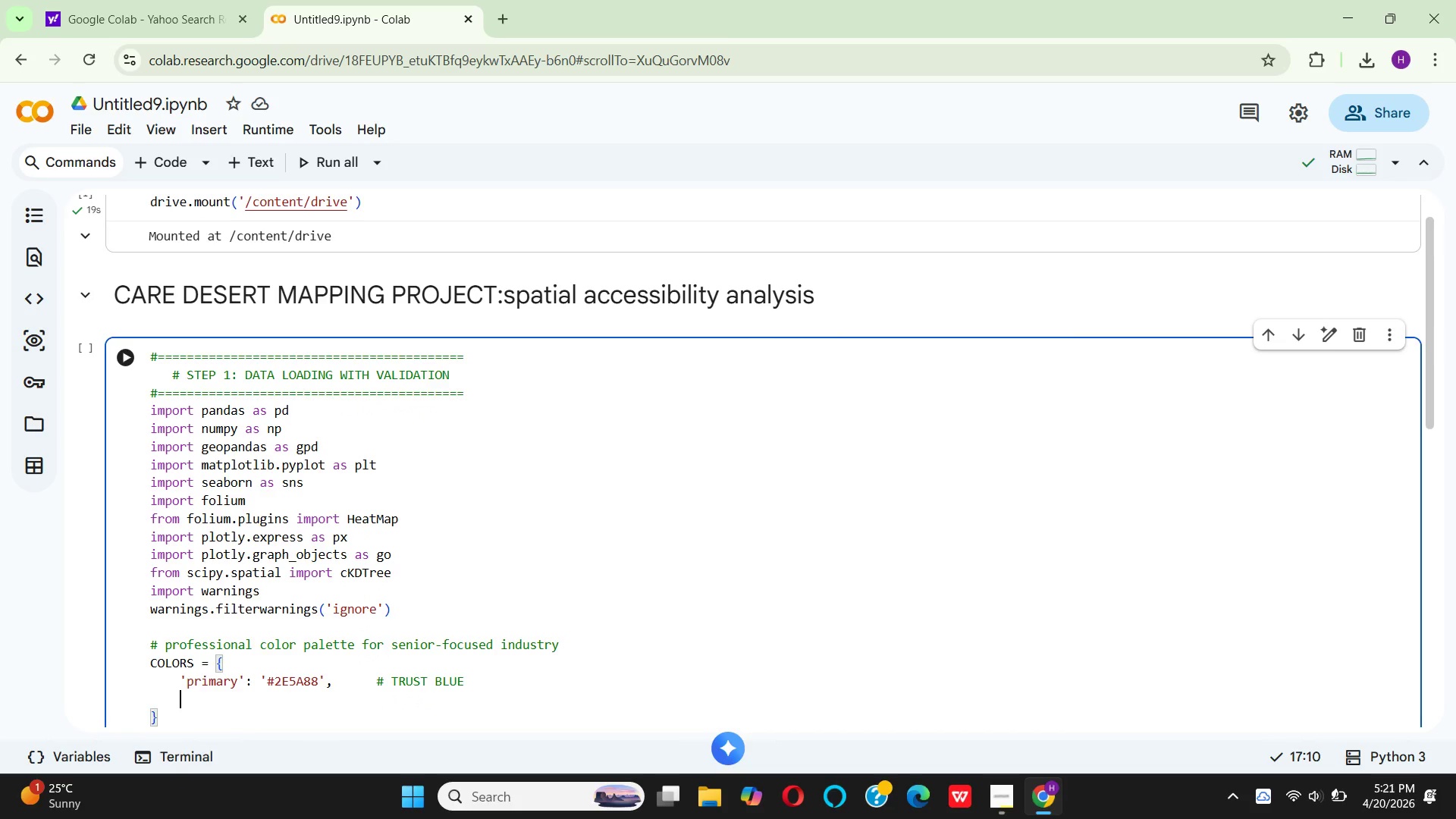 
type('SECON)
 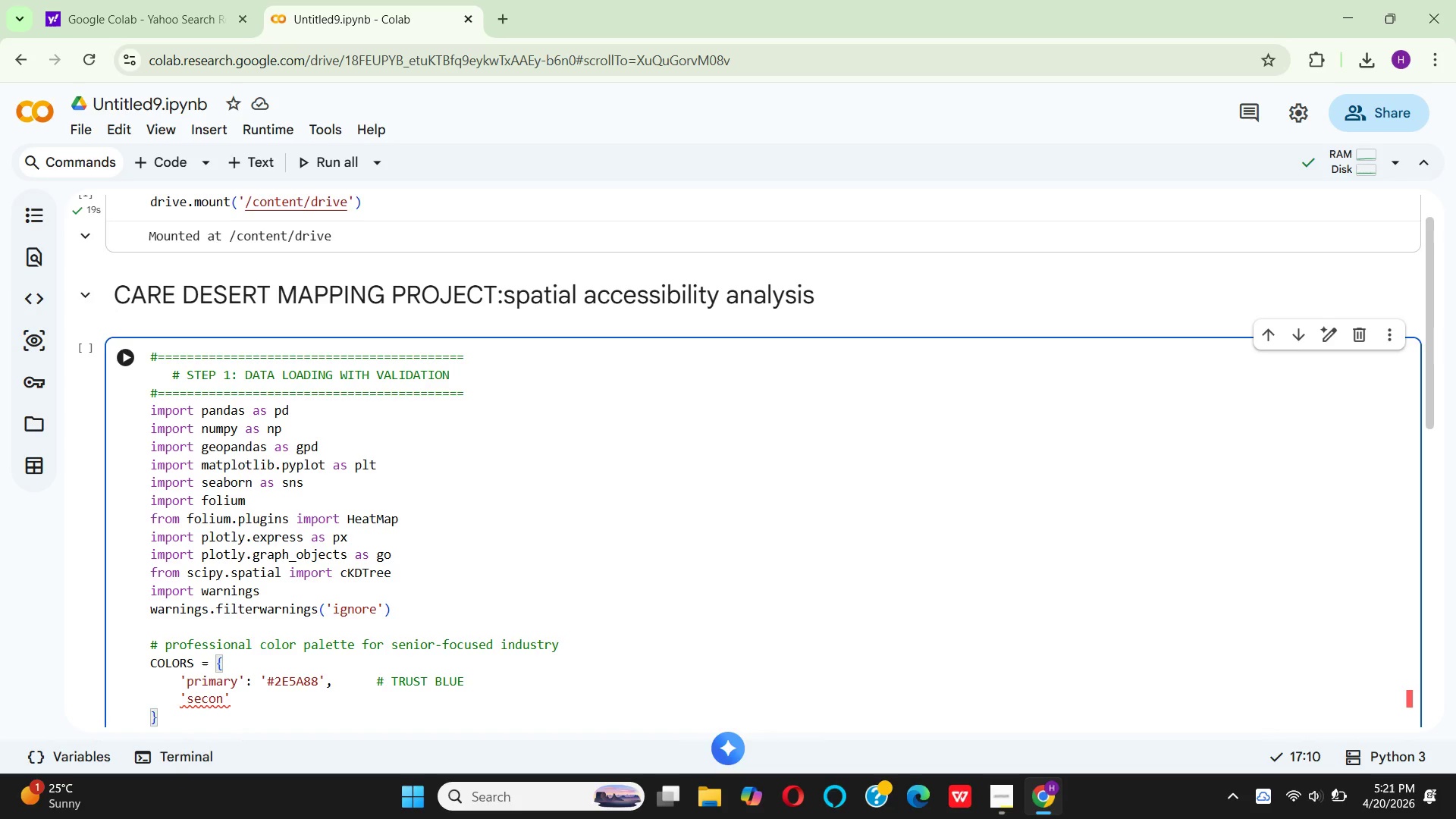 
type(DARY)
 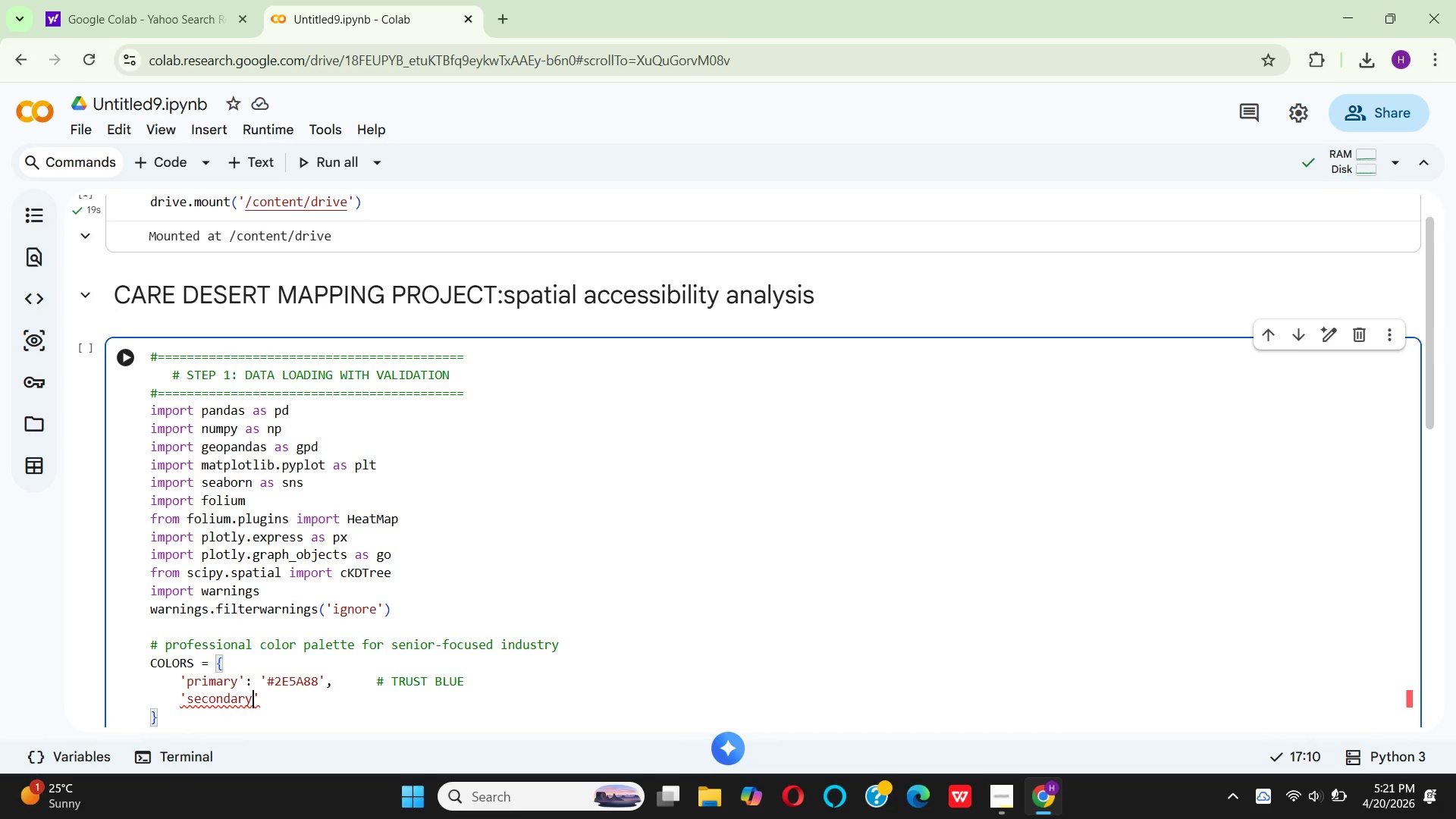 
key(ArrowRight)
 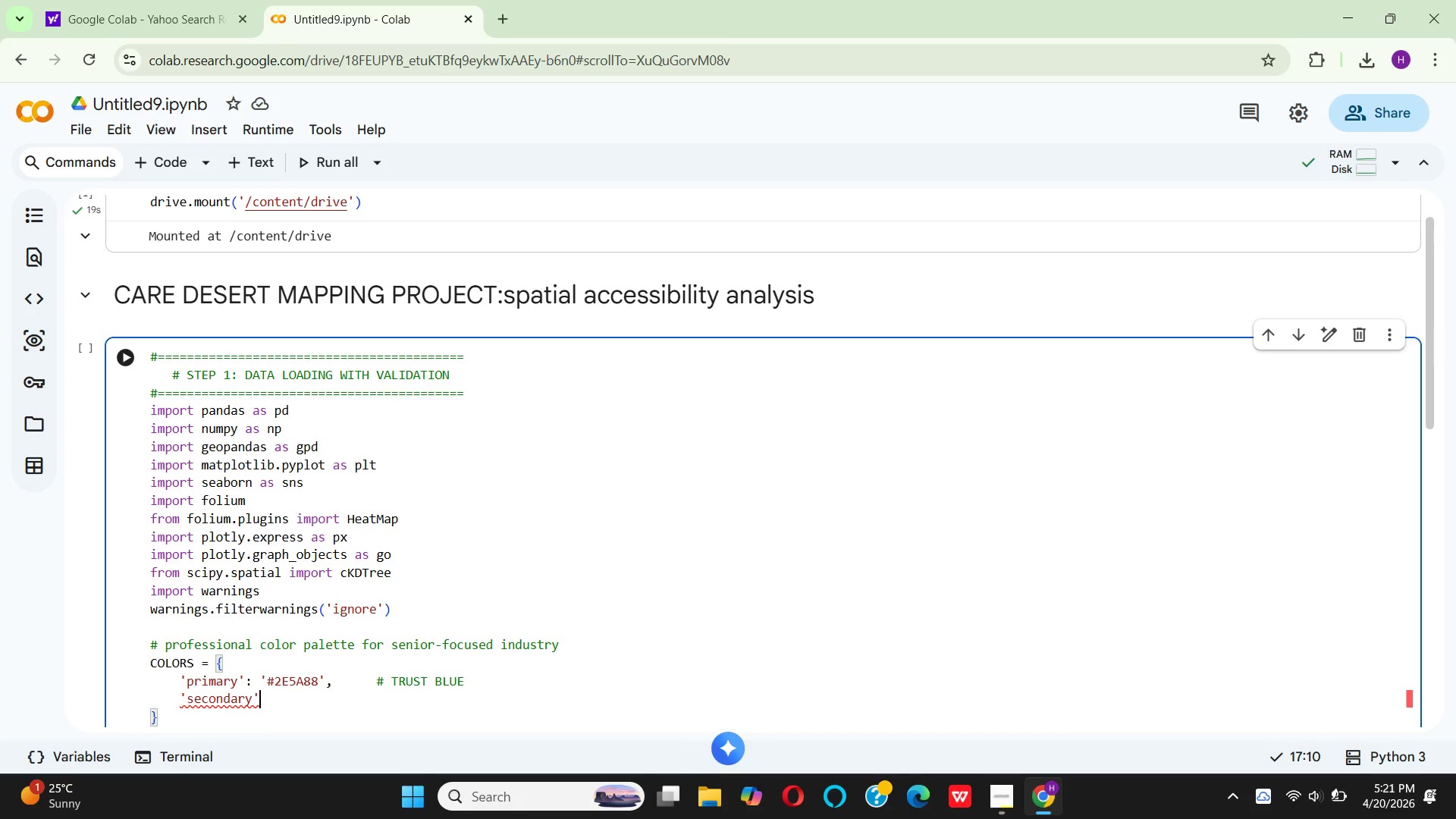 
key(Shift+Semicolon)
 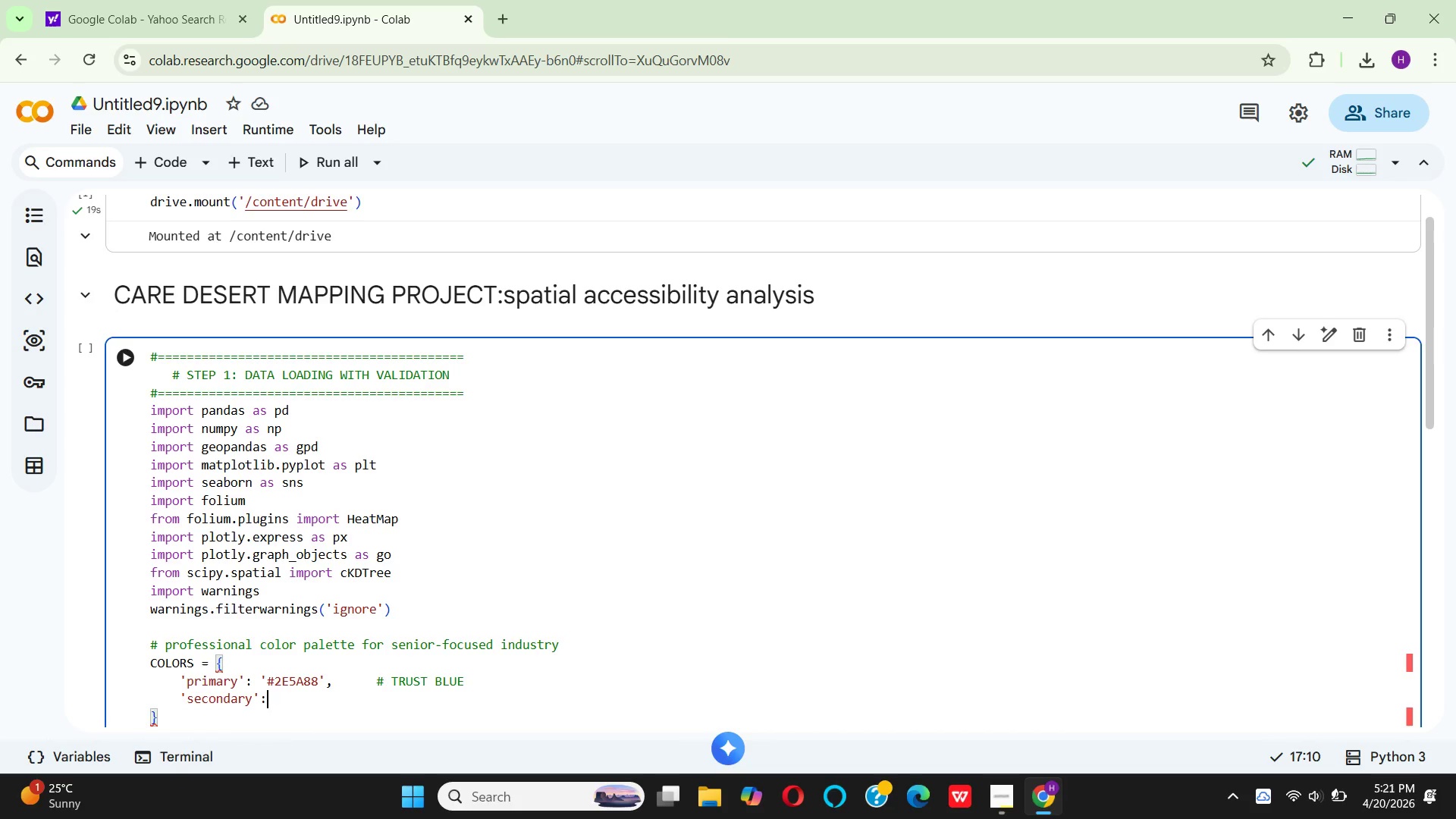 
wait(5.67)
 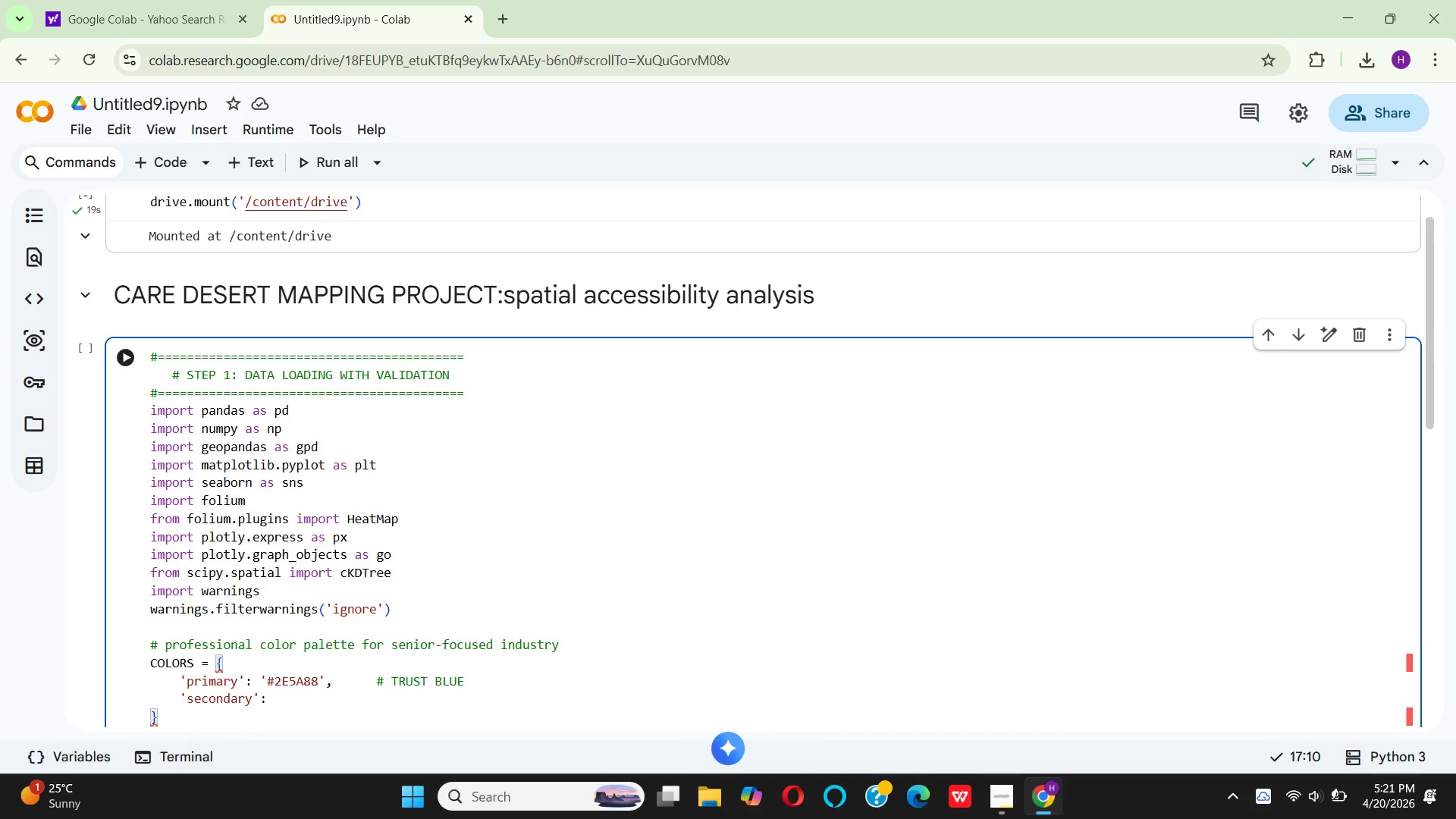 
type( '#5b)
 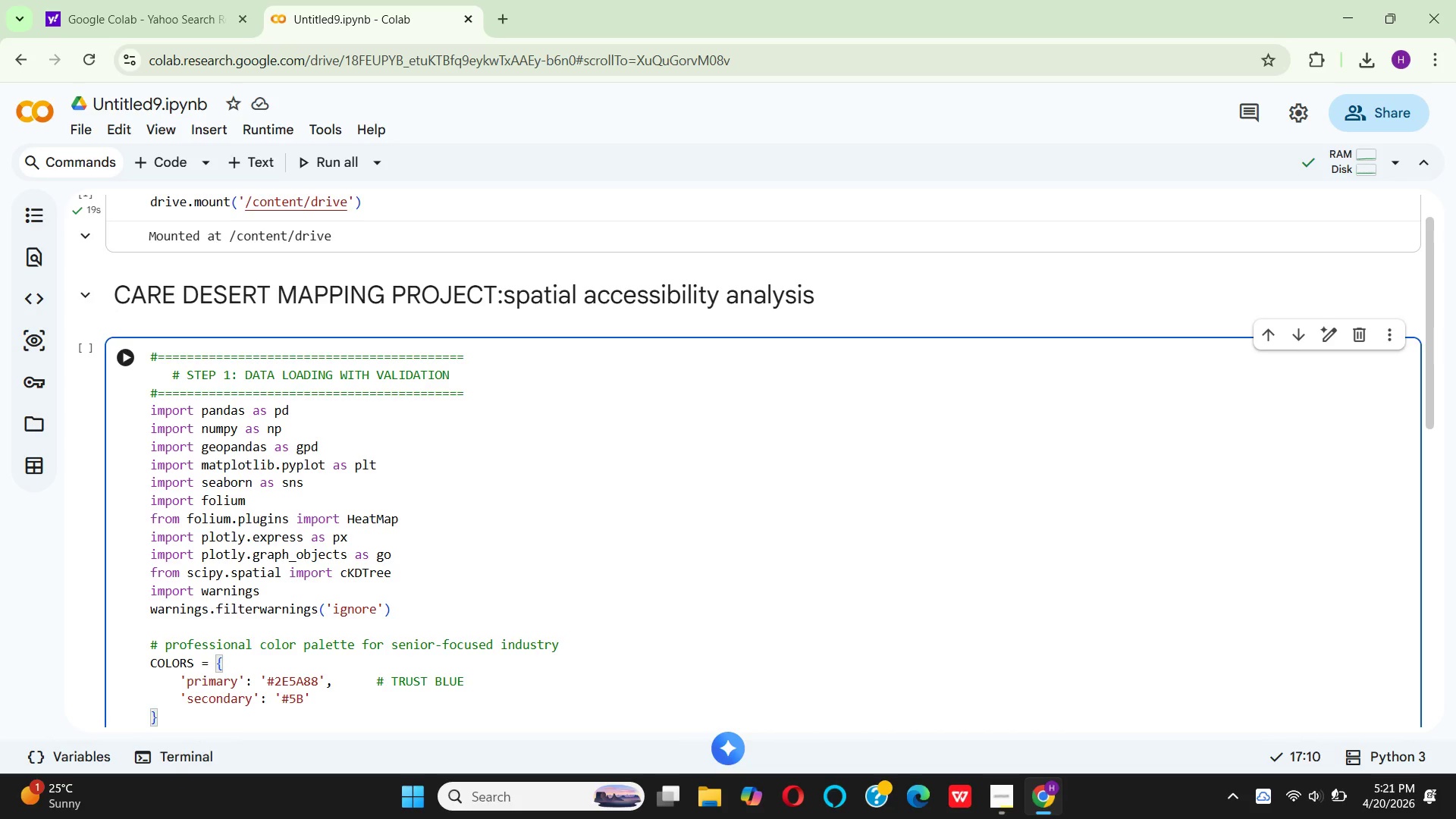 
type(8c)
 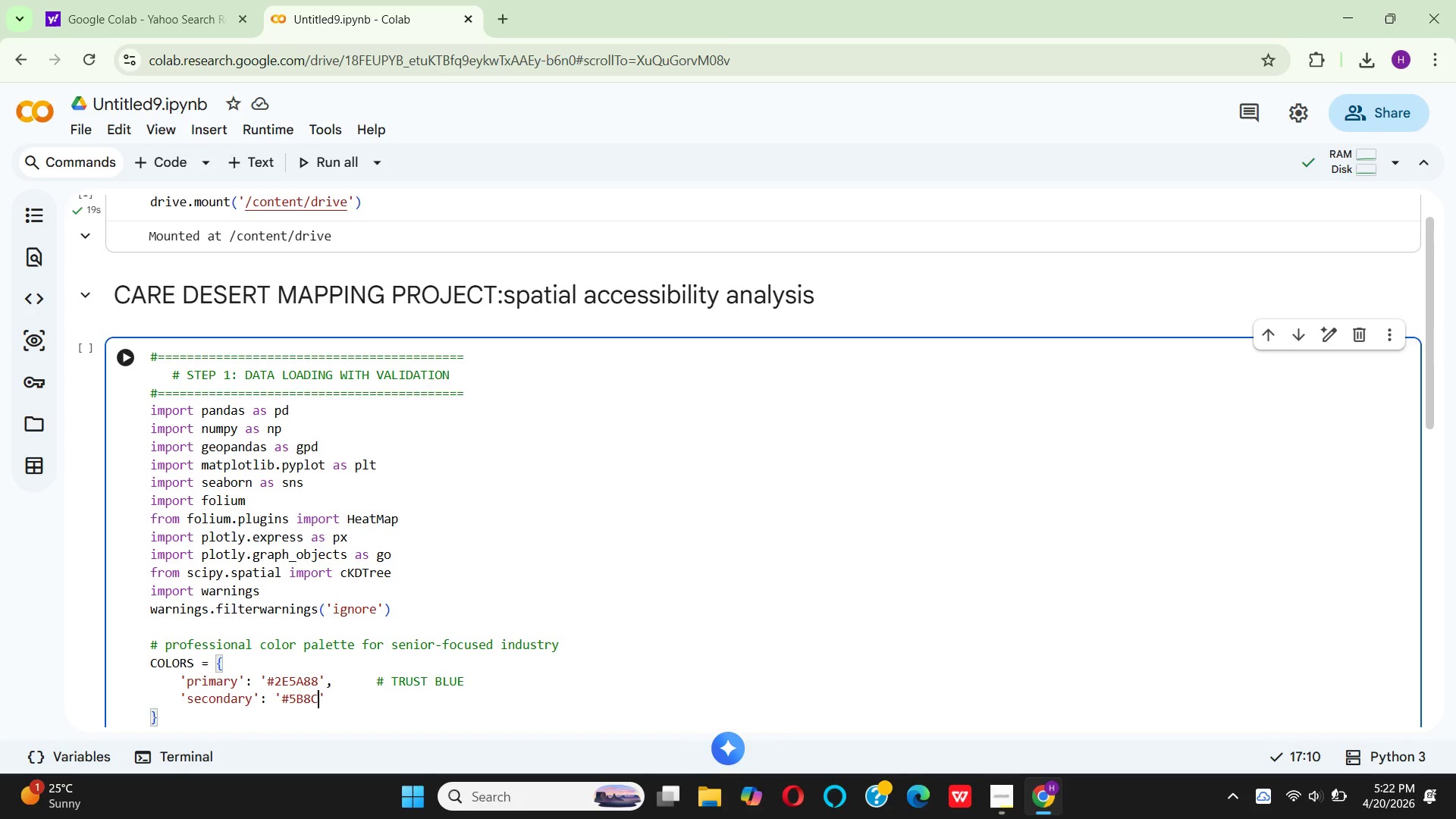 
type(b8)
 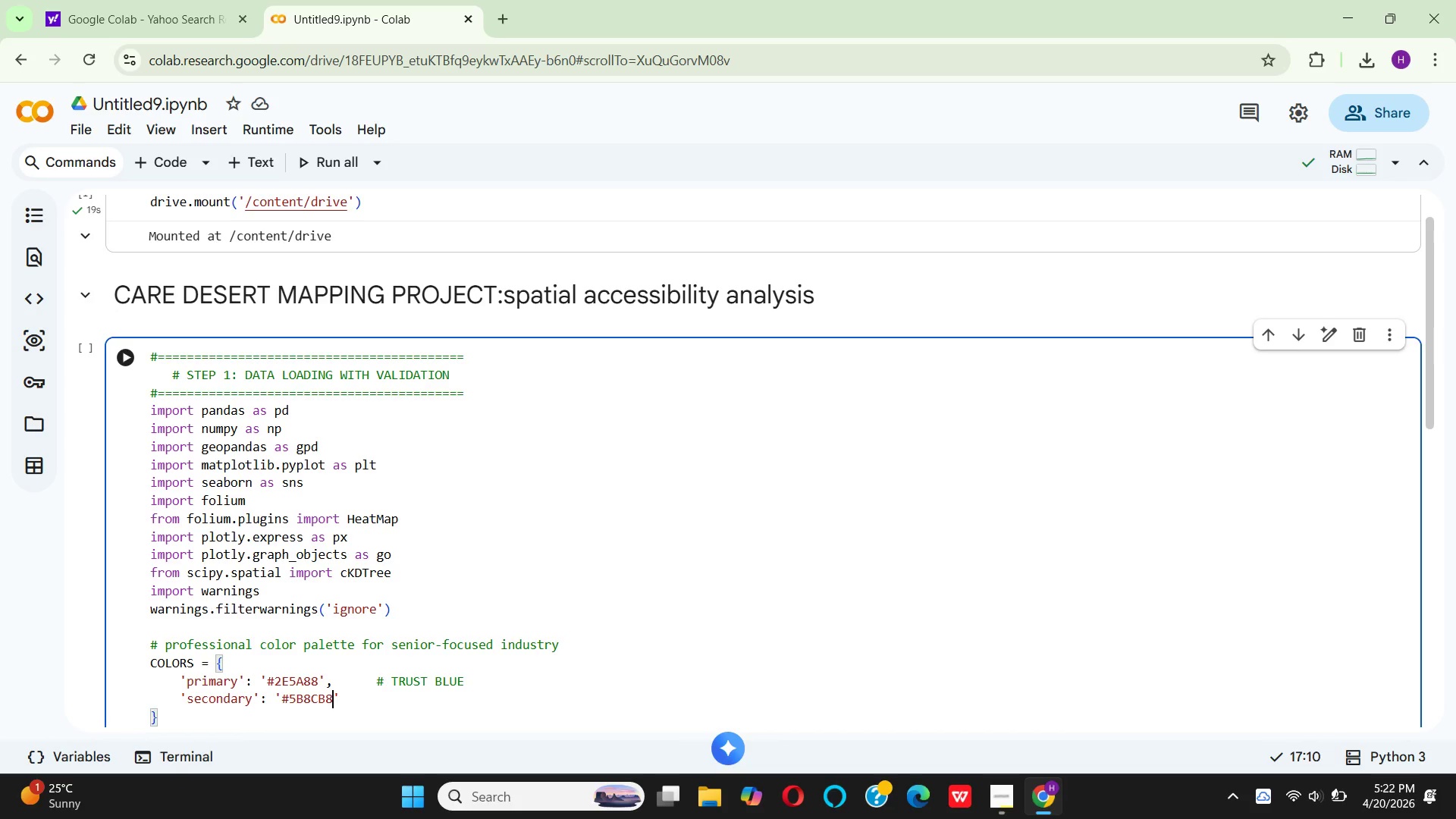 
key(ArrowRight)
 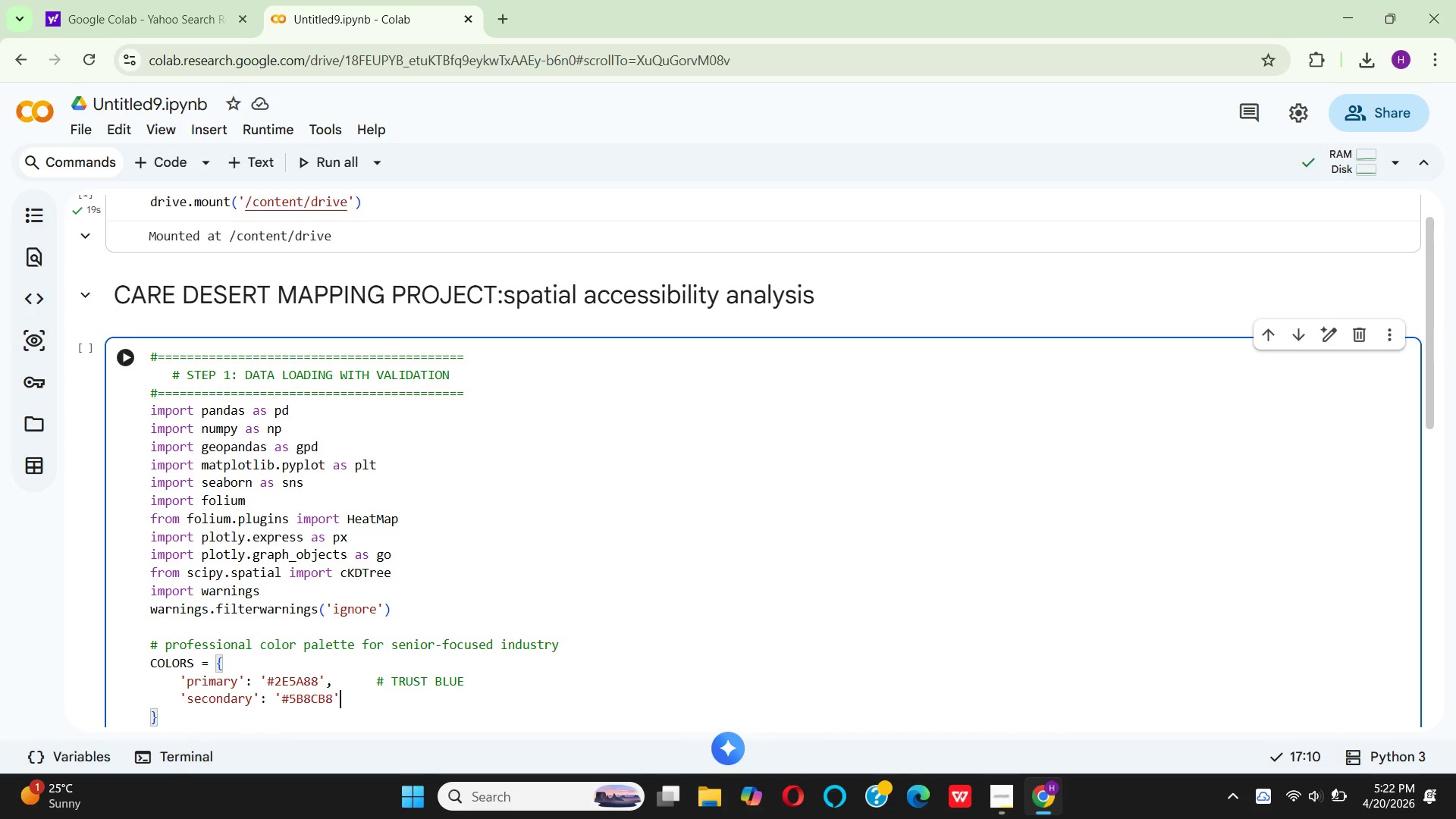 
type(,    # li)
 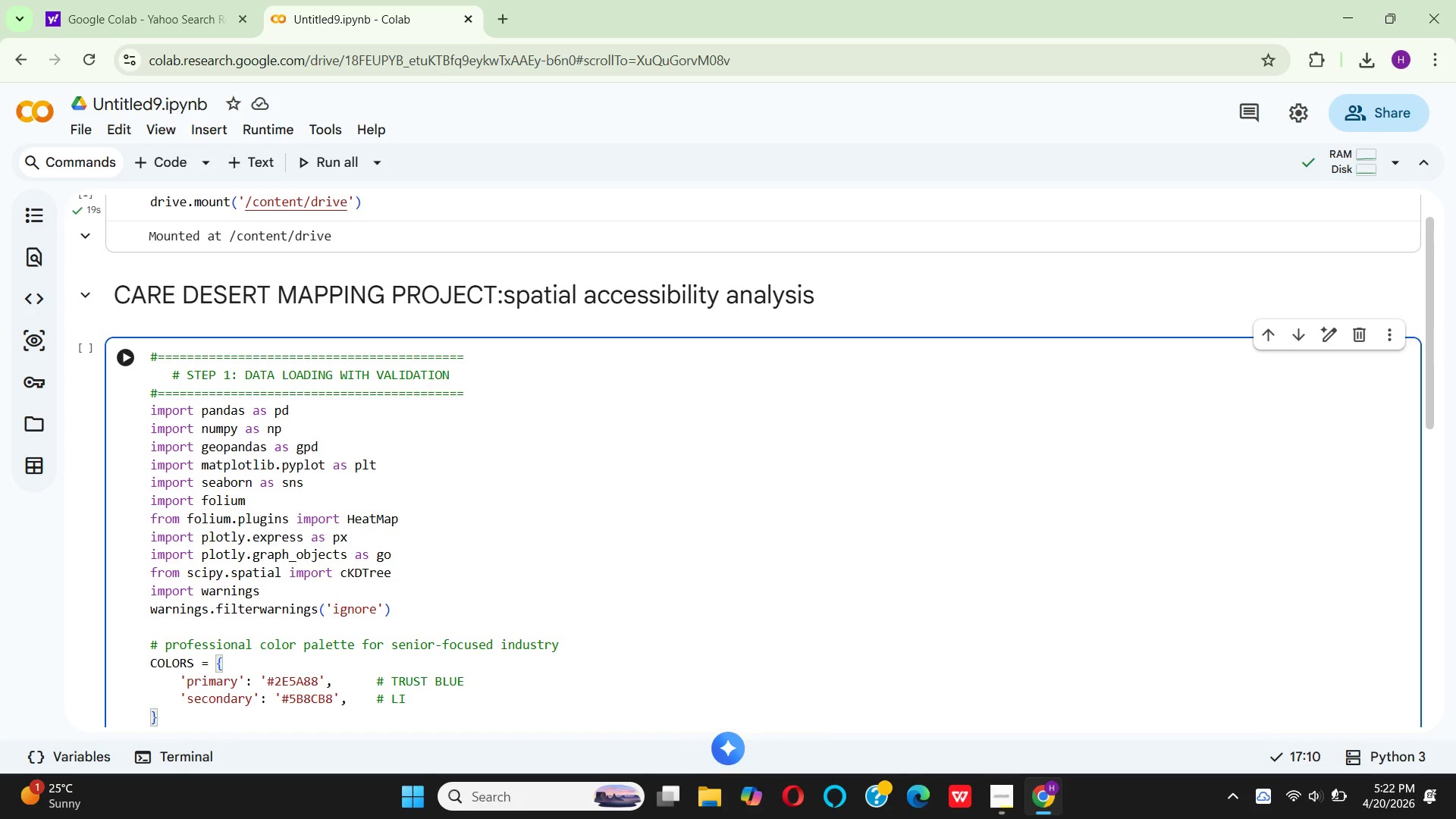 
type(ght blue)
 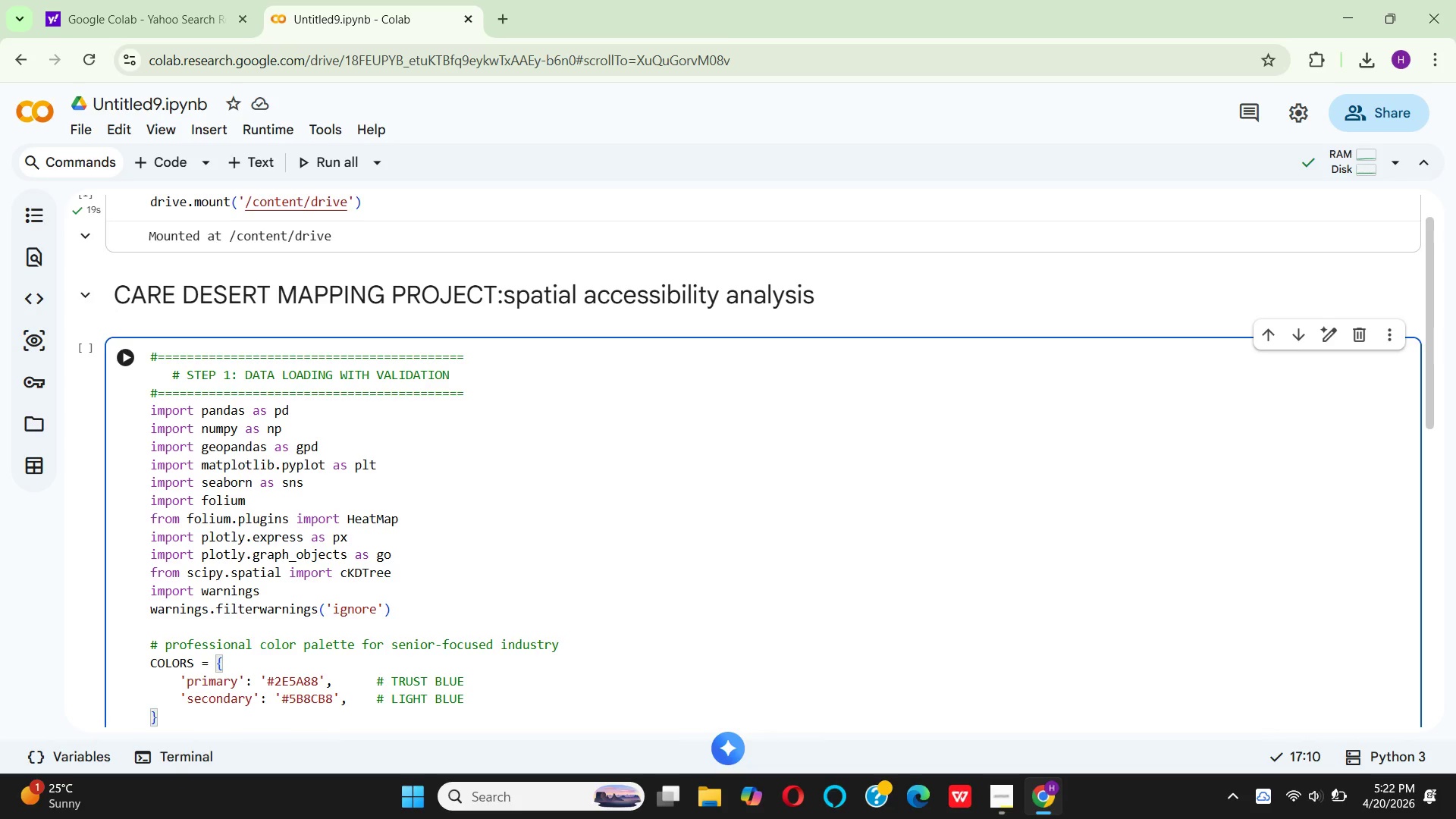 
key(Enter)
 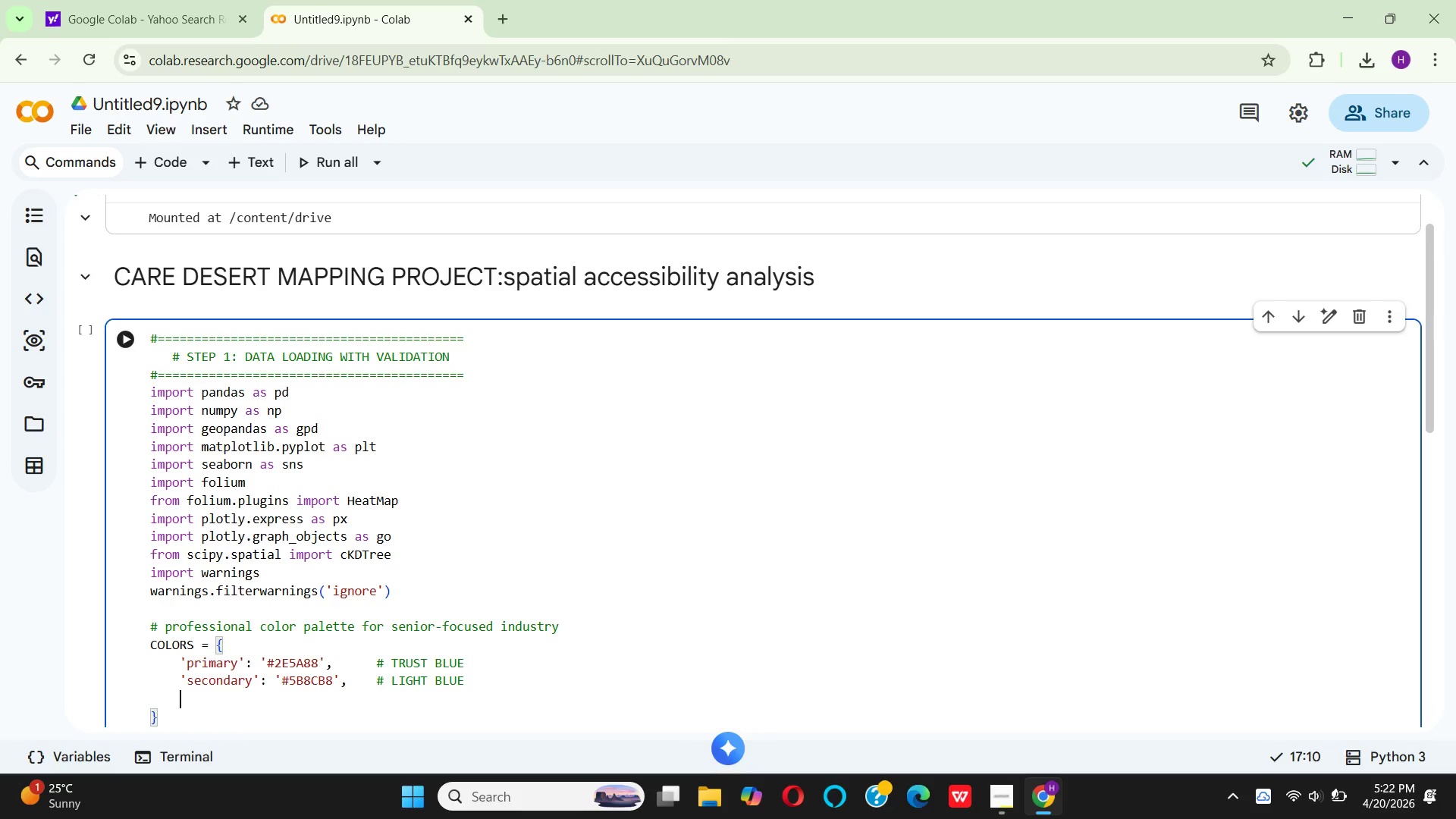 
type('ACCENT)
 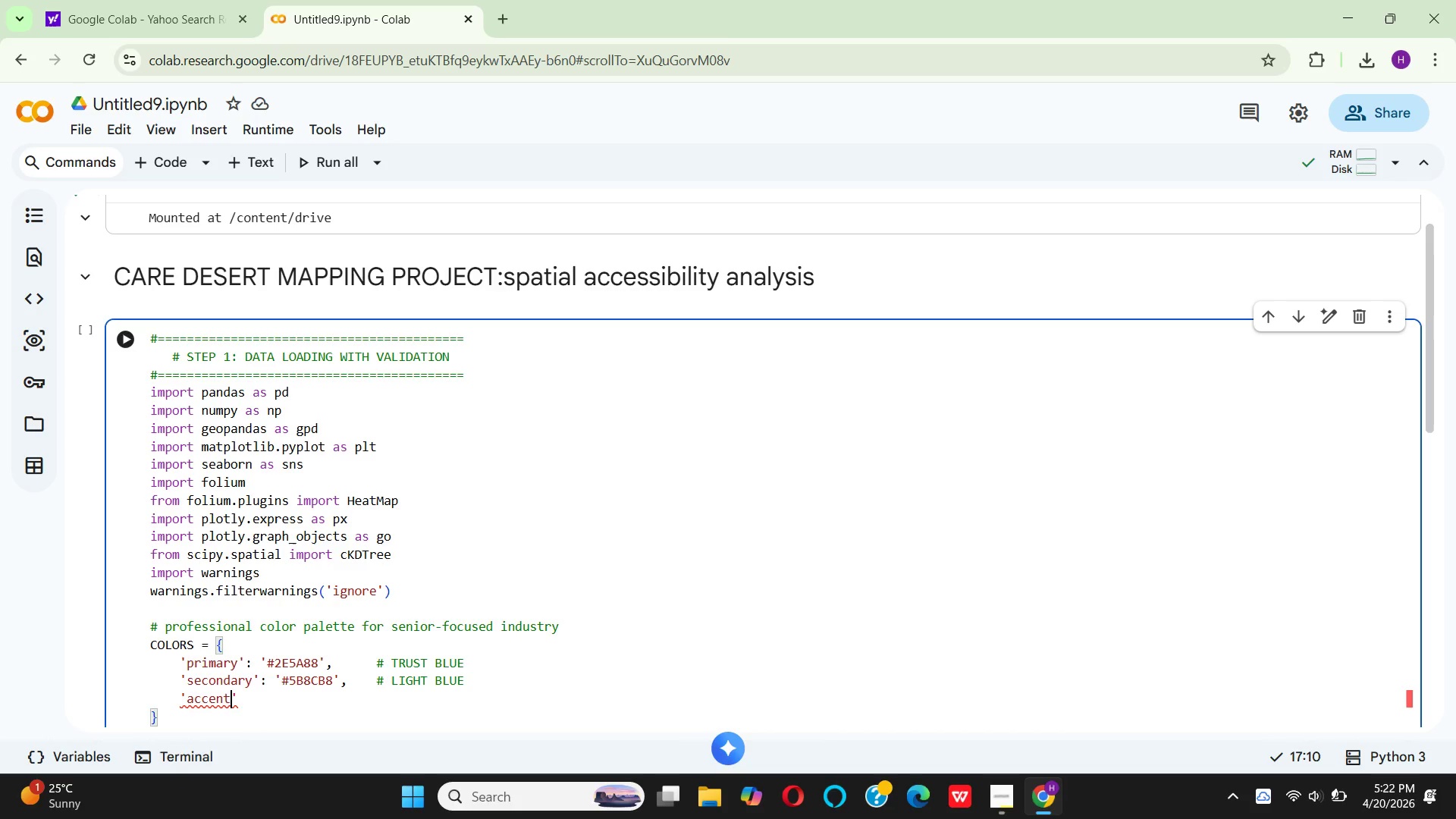 
key(ArrowRight)
 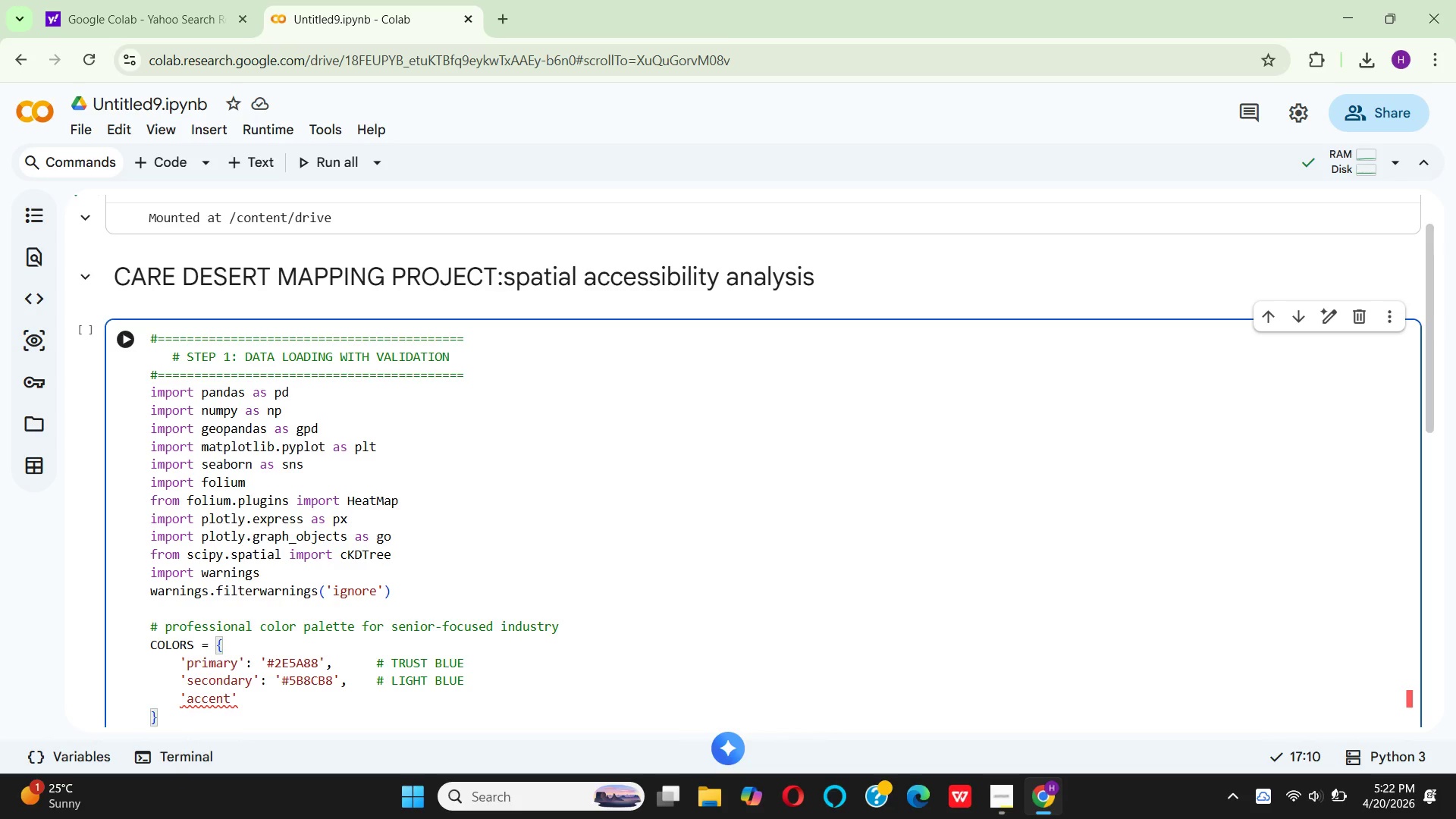 
key(Shift+Semicolon)
 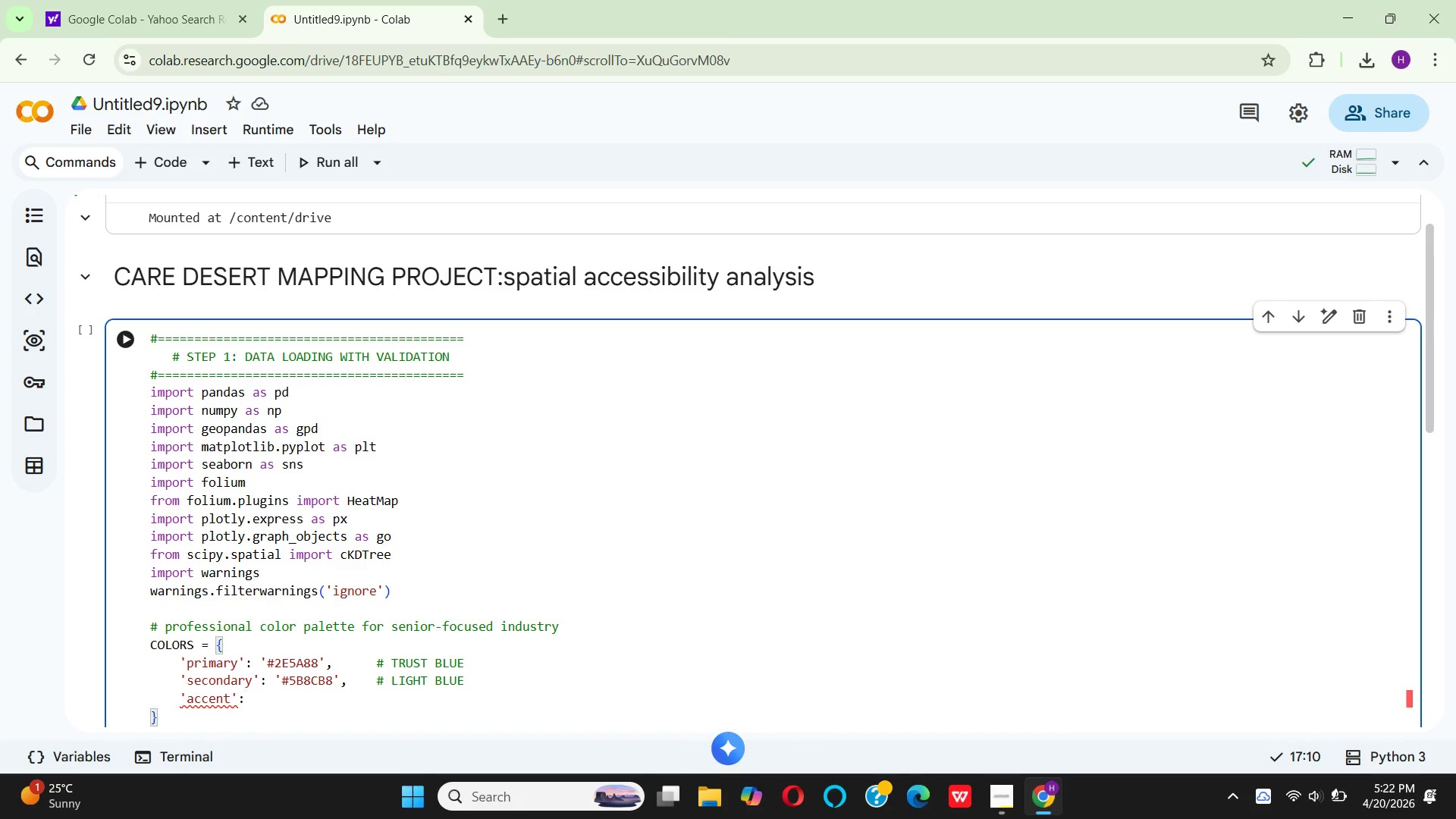 
key(Space)
 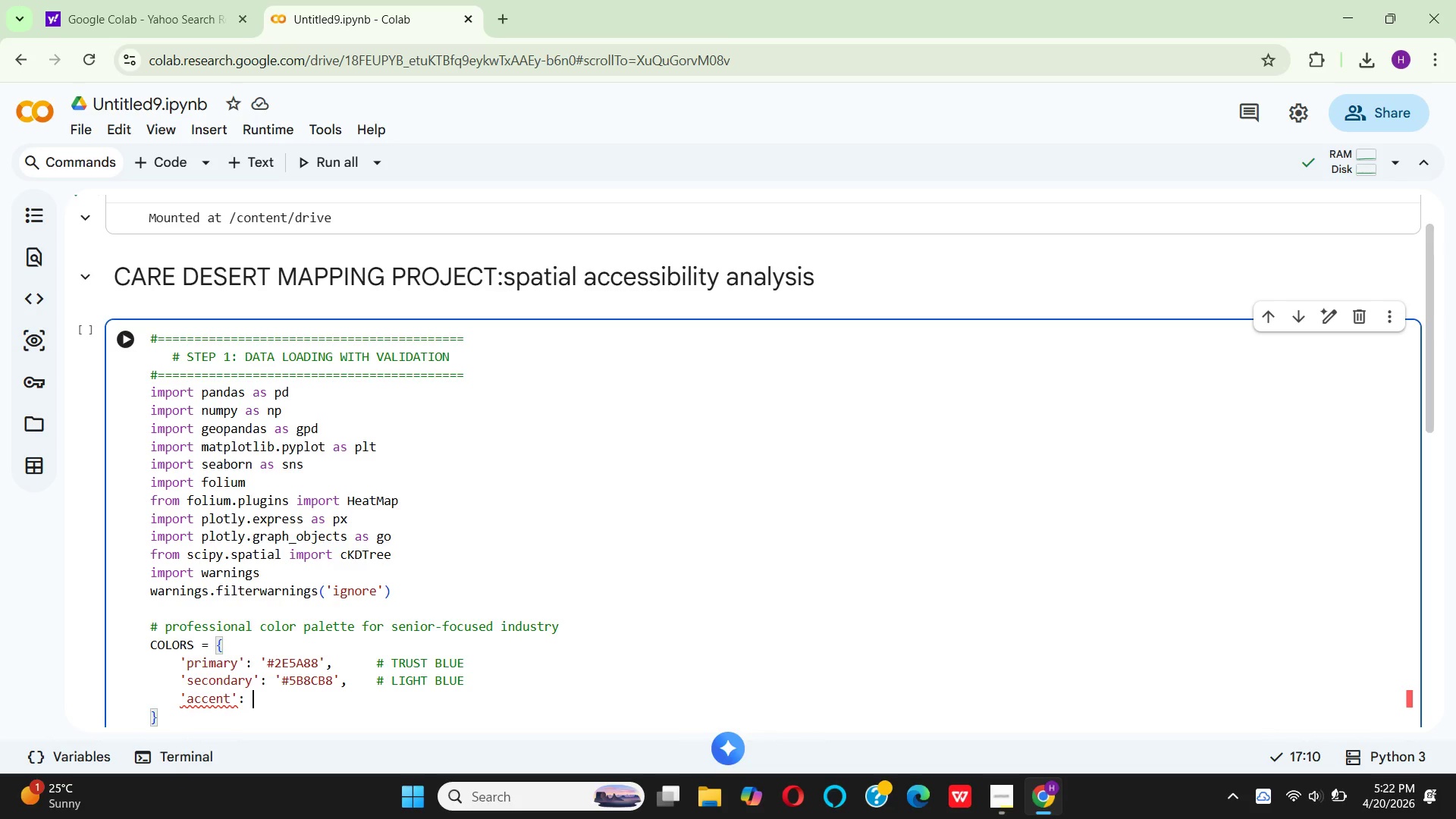 
key(Space)
 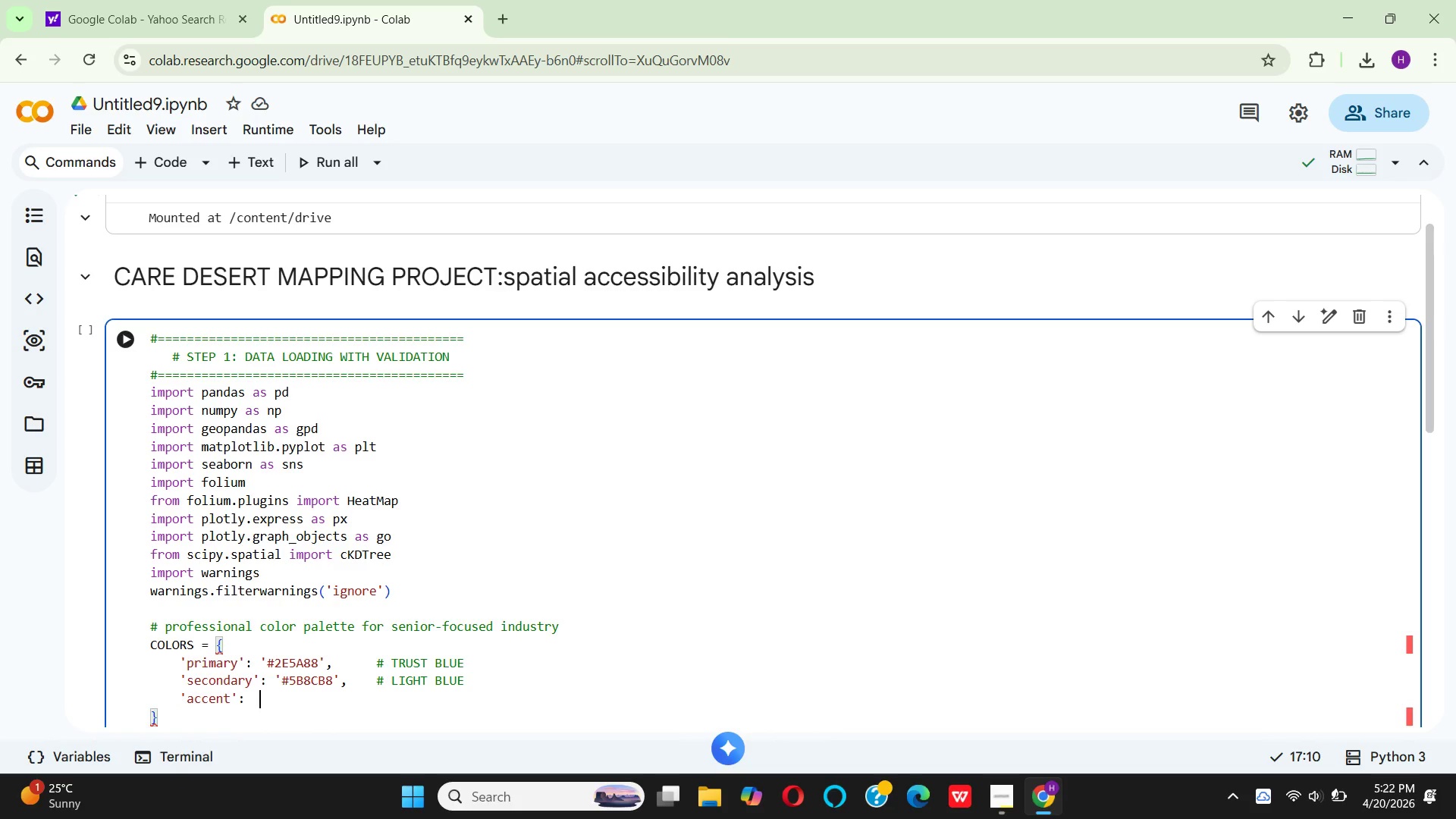 
key(Quote)
 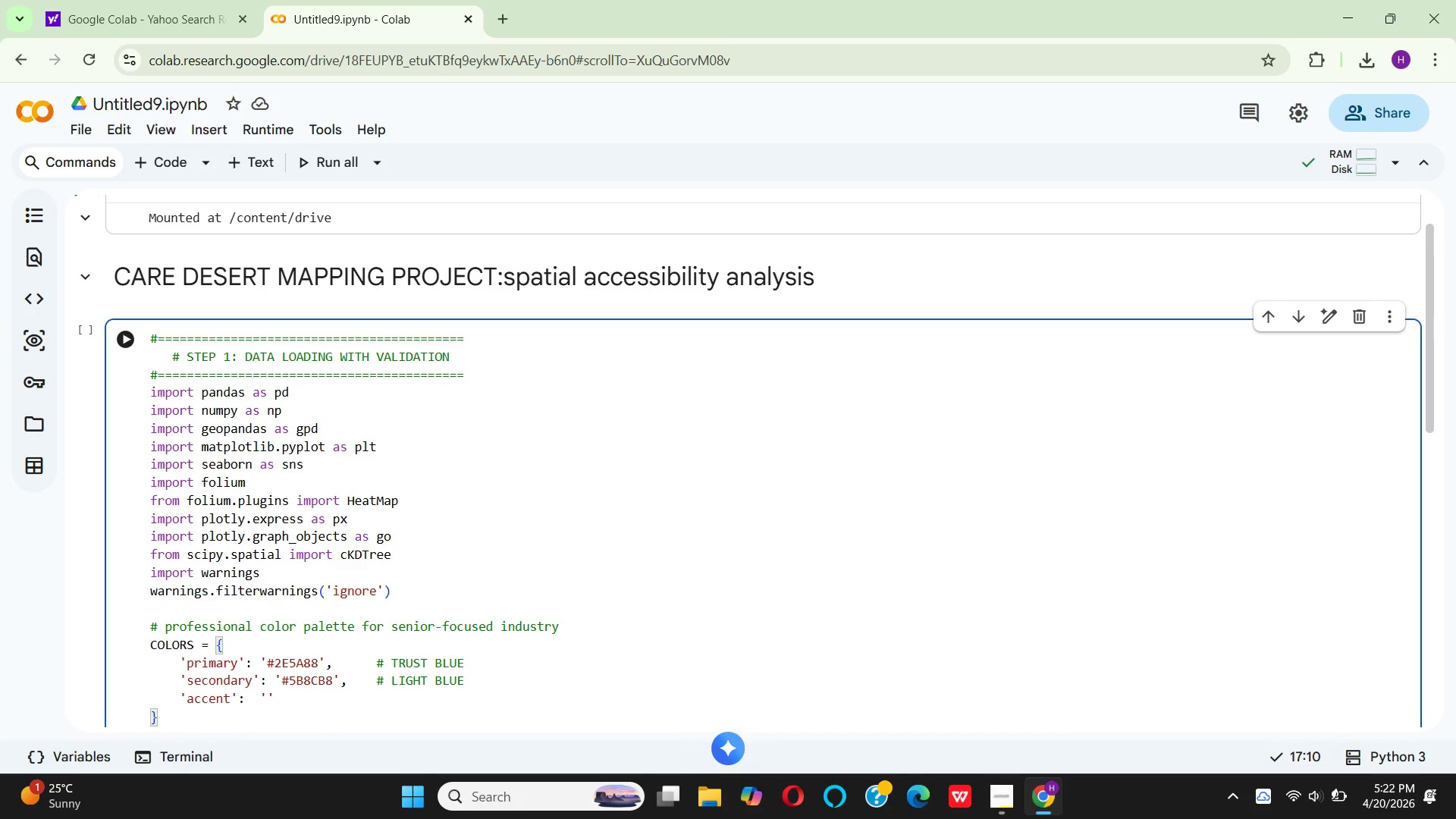 
key(CapsLock)
 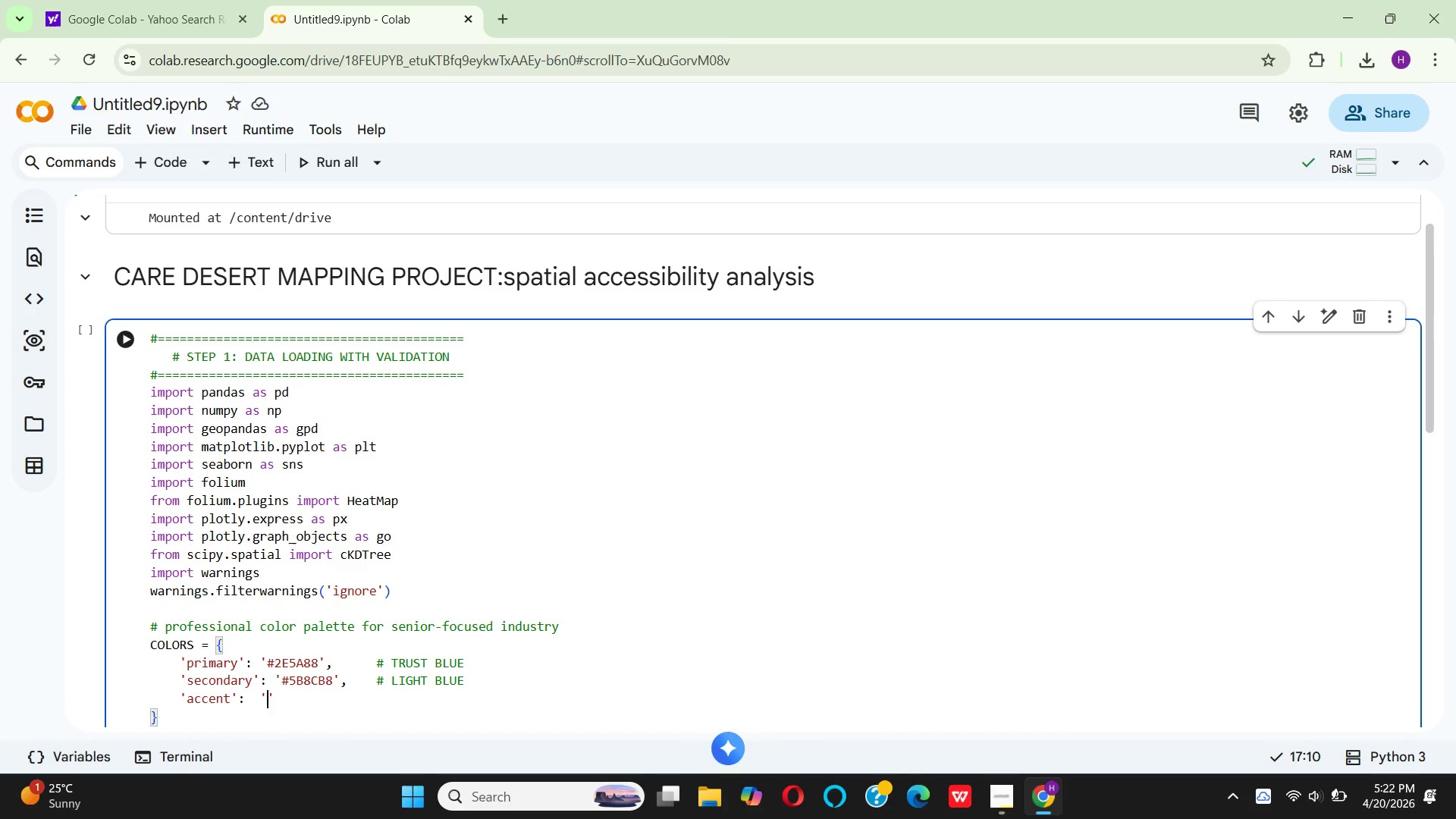 
key(Shift+3)
 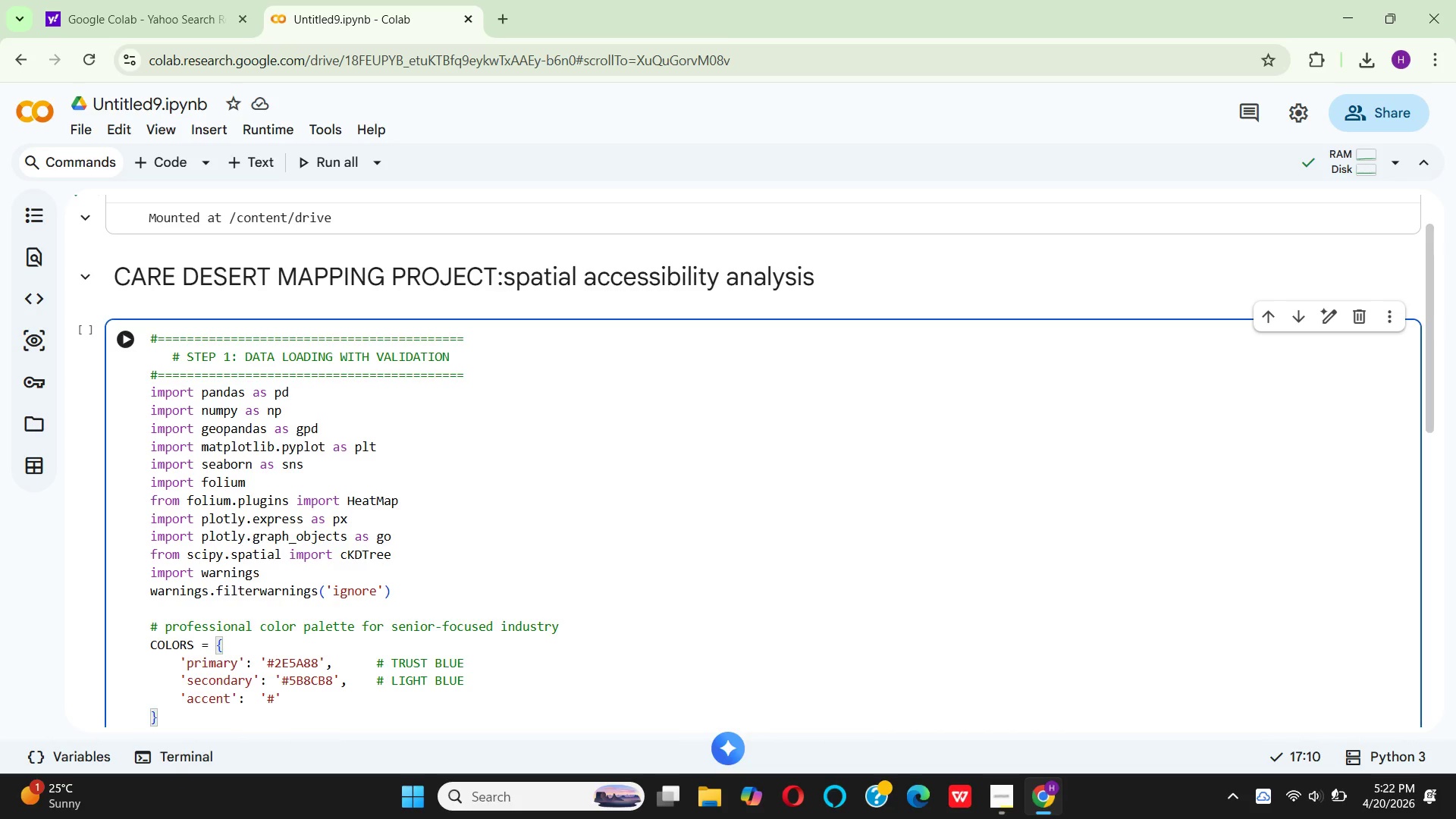 
type(d4)
 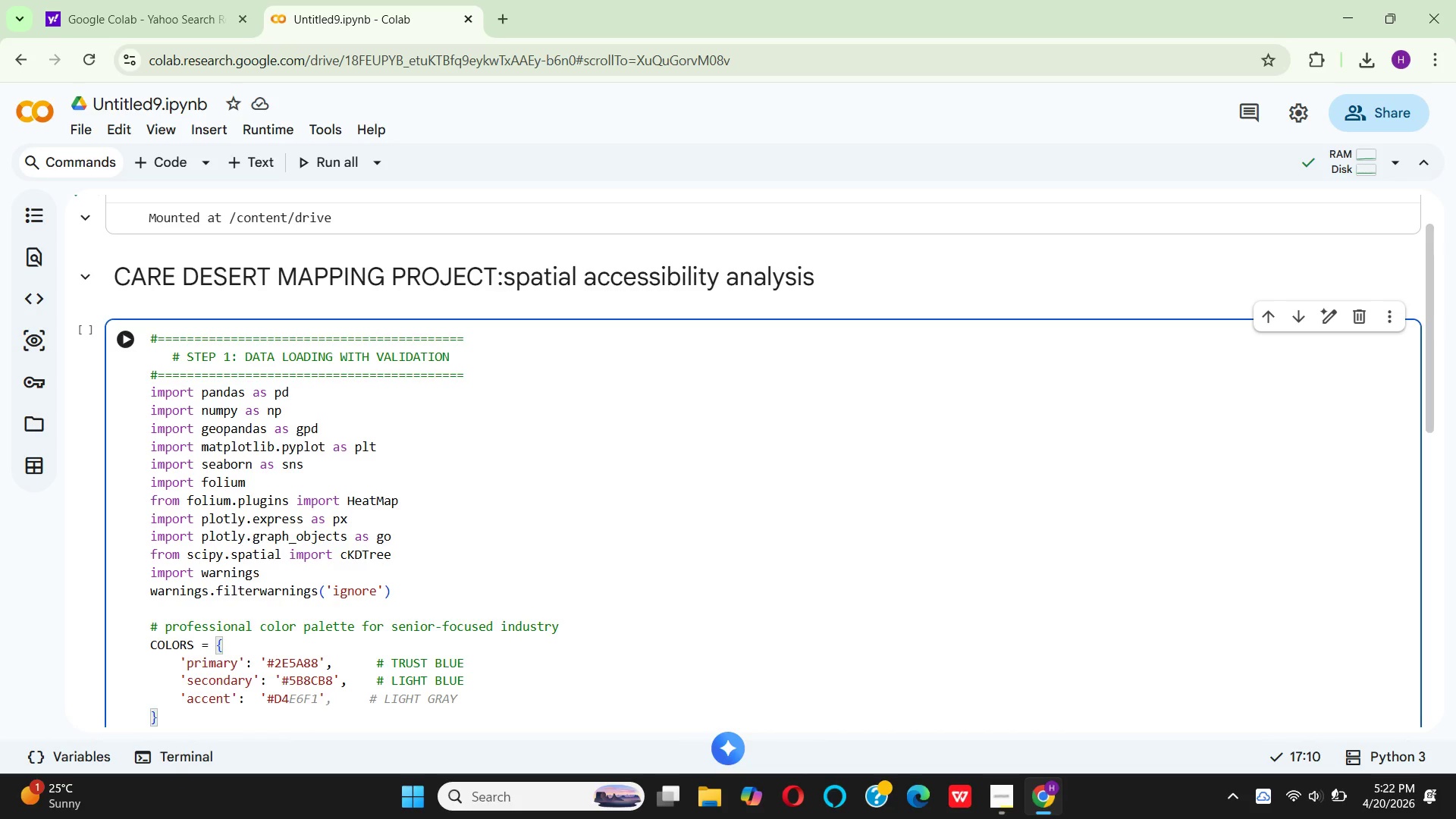 
key(7)
 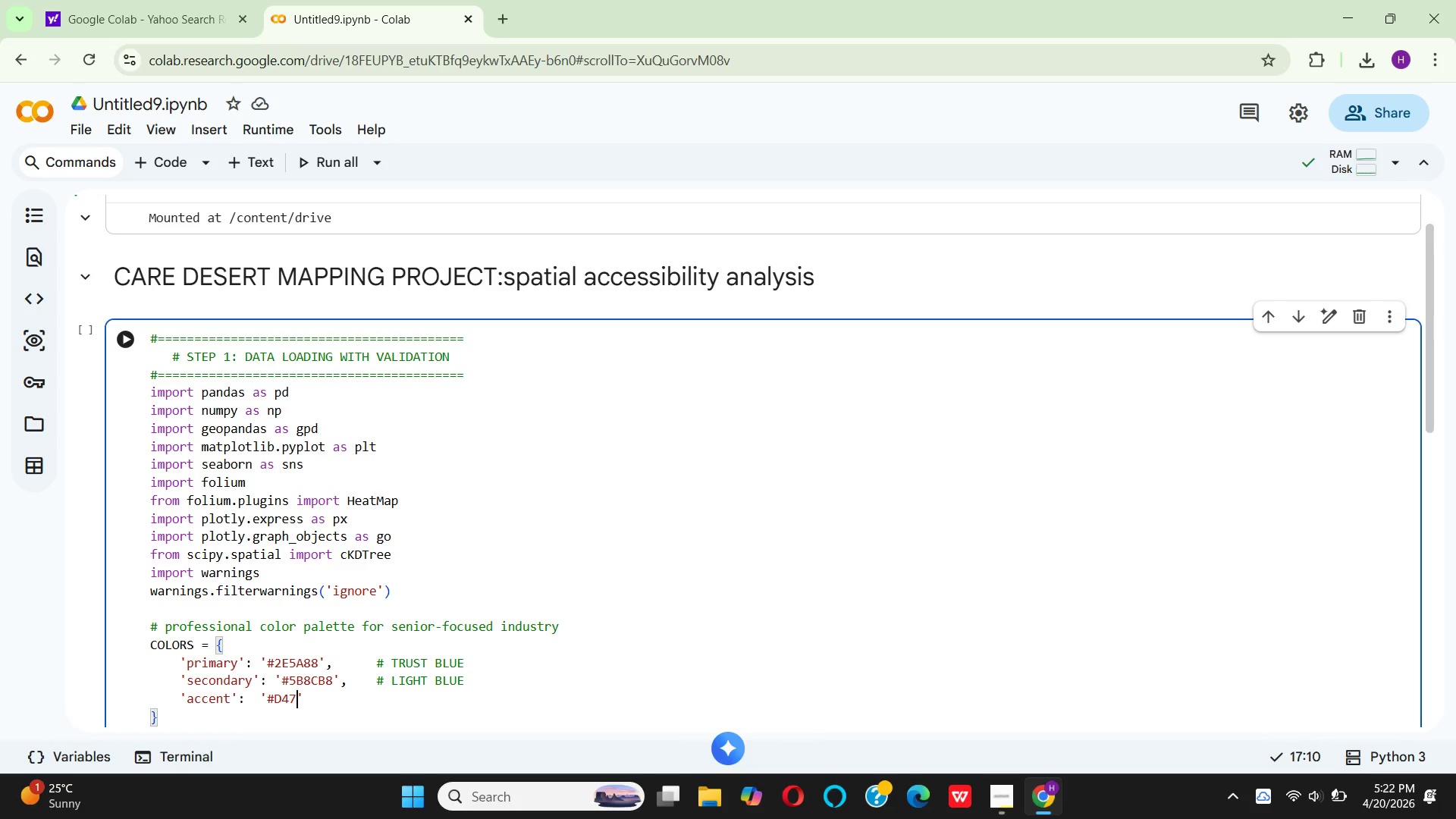 
wait(5.67)
 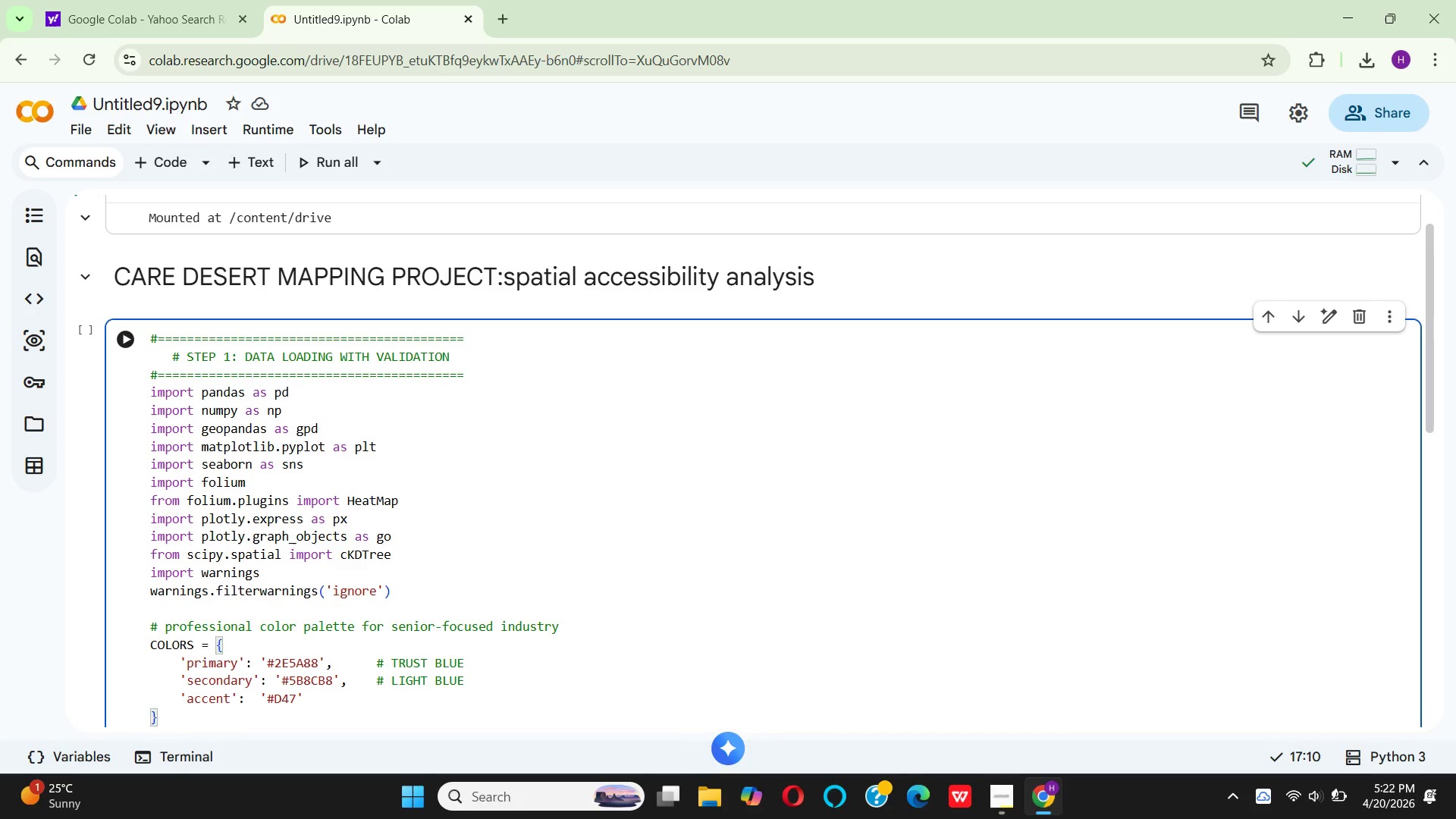 
type(53)
 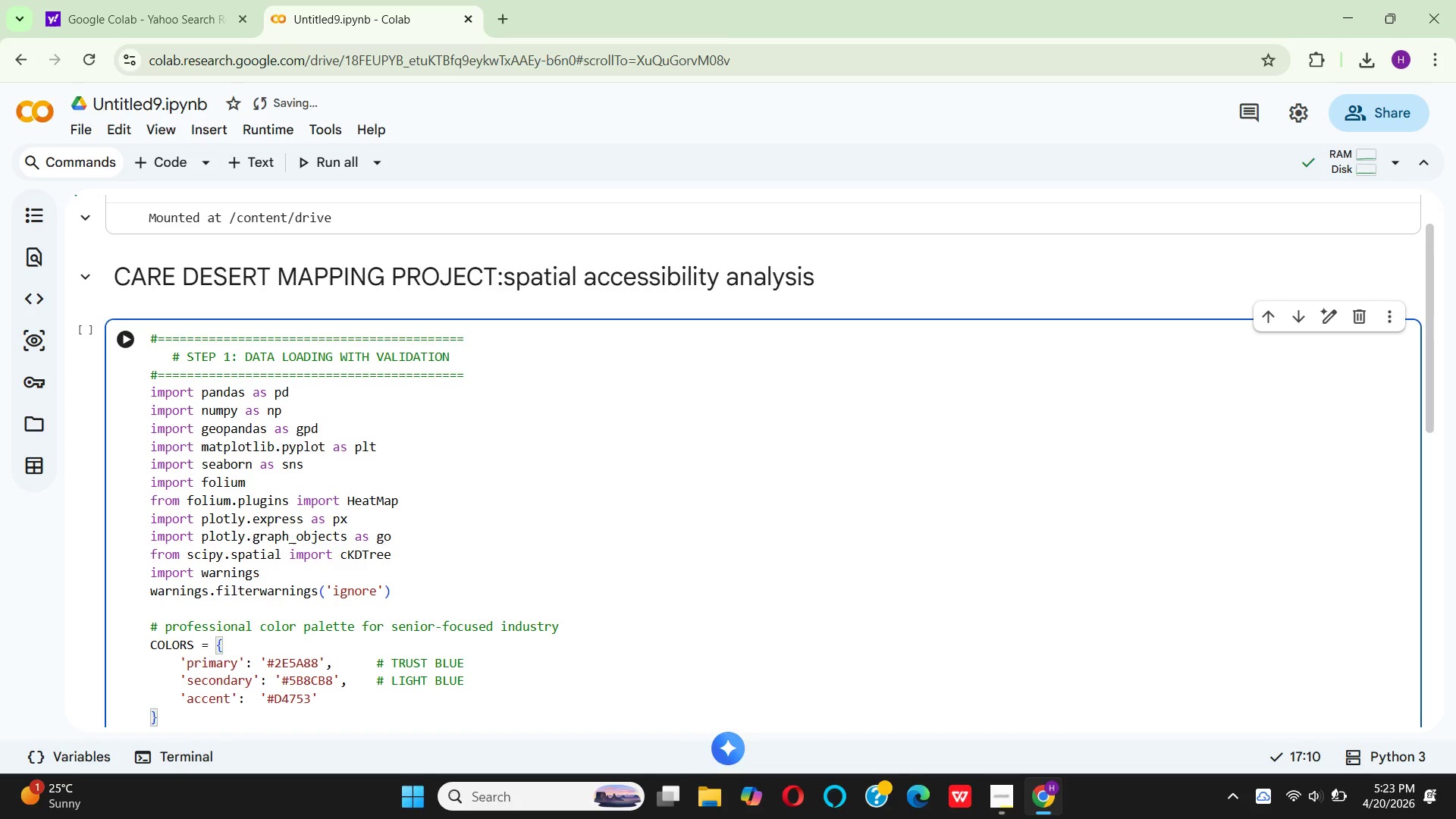 
key(B)
 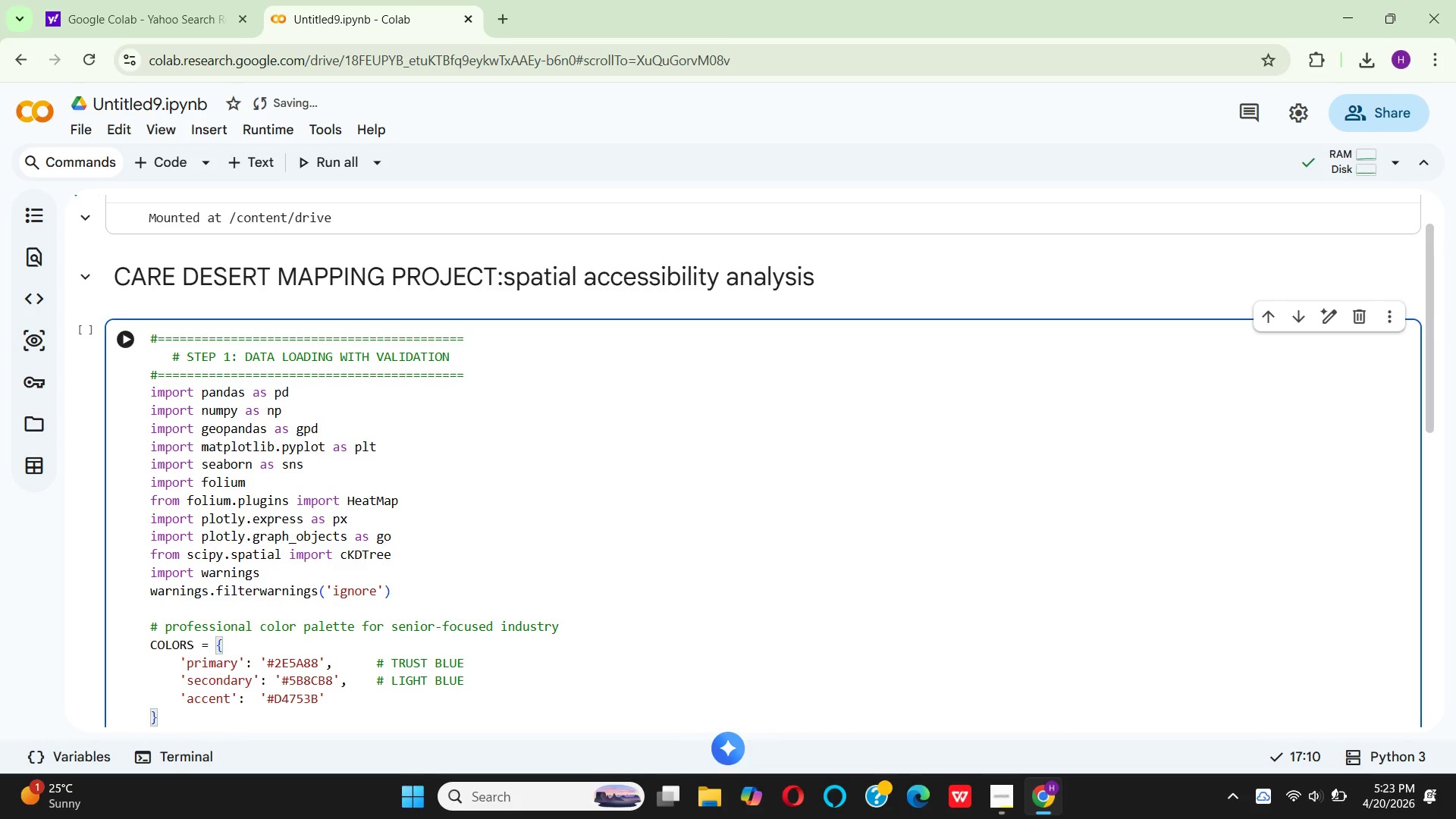 
key(ArrowRight)
 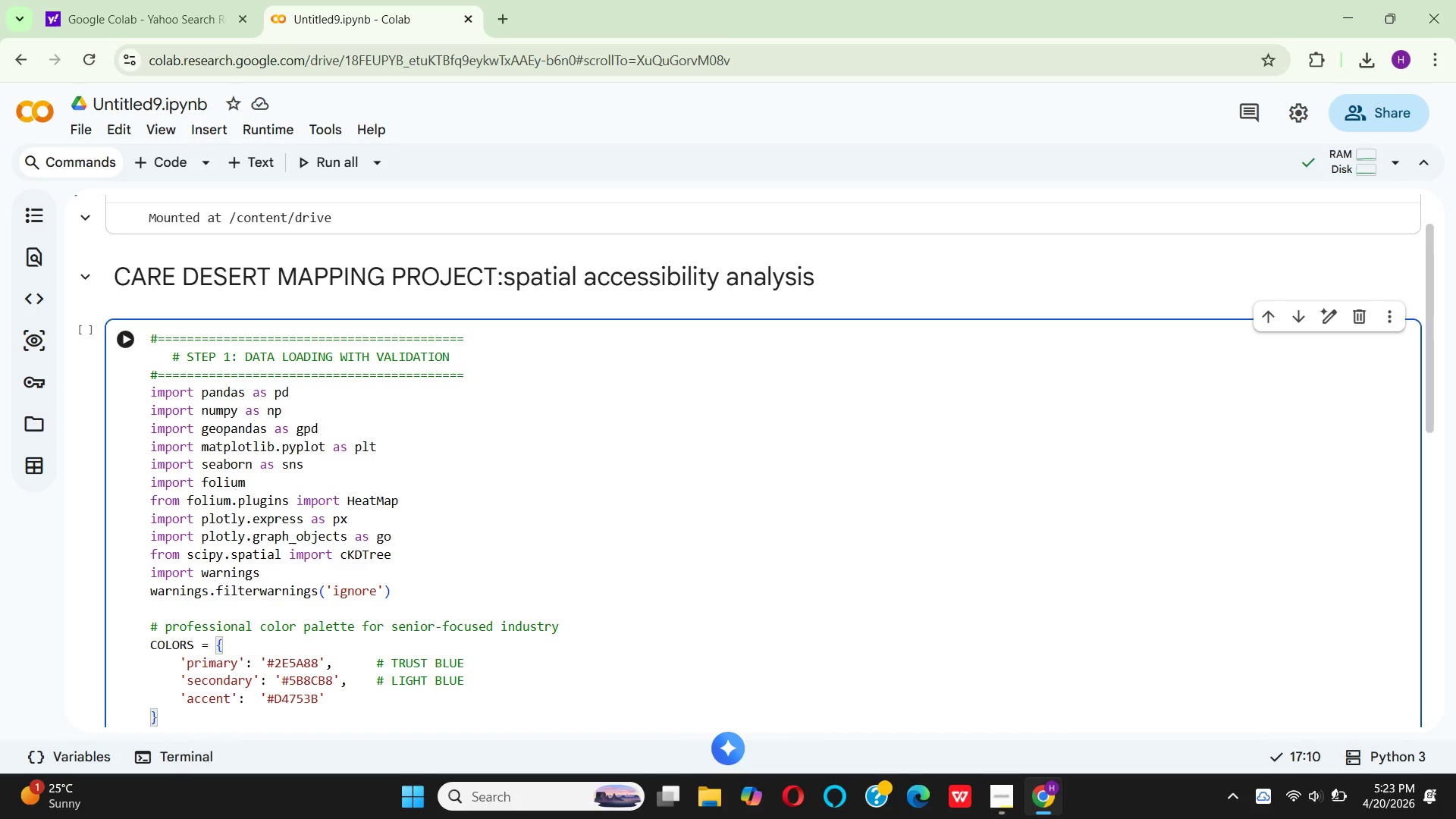 
key(Comma)
 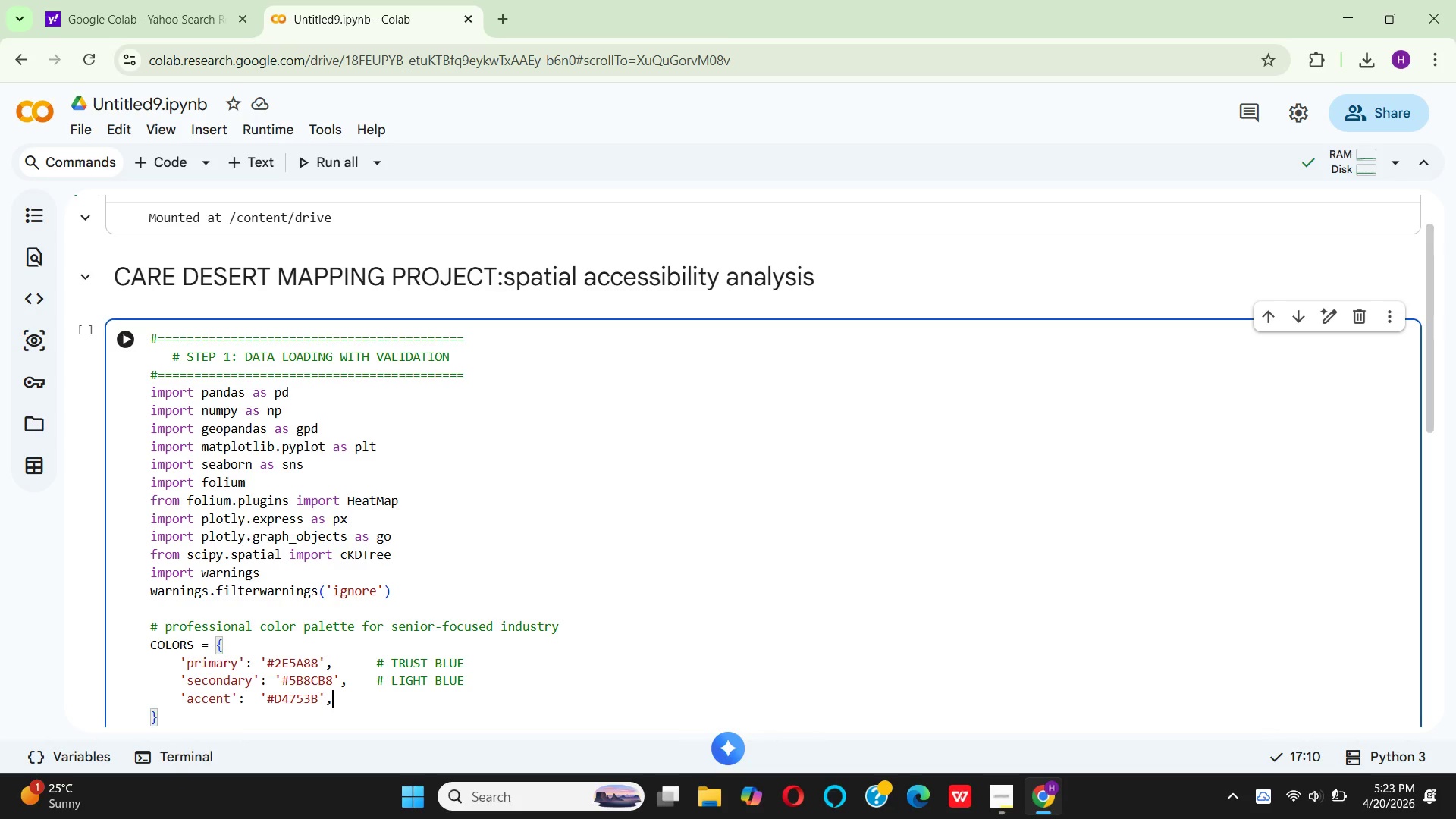 
key(Space)
 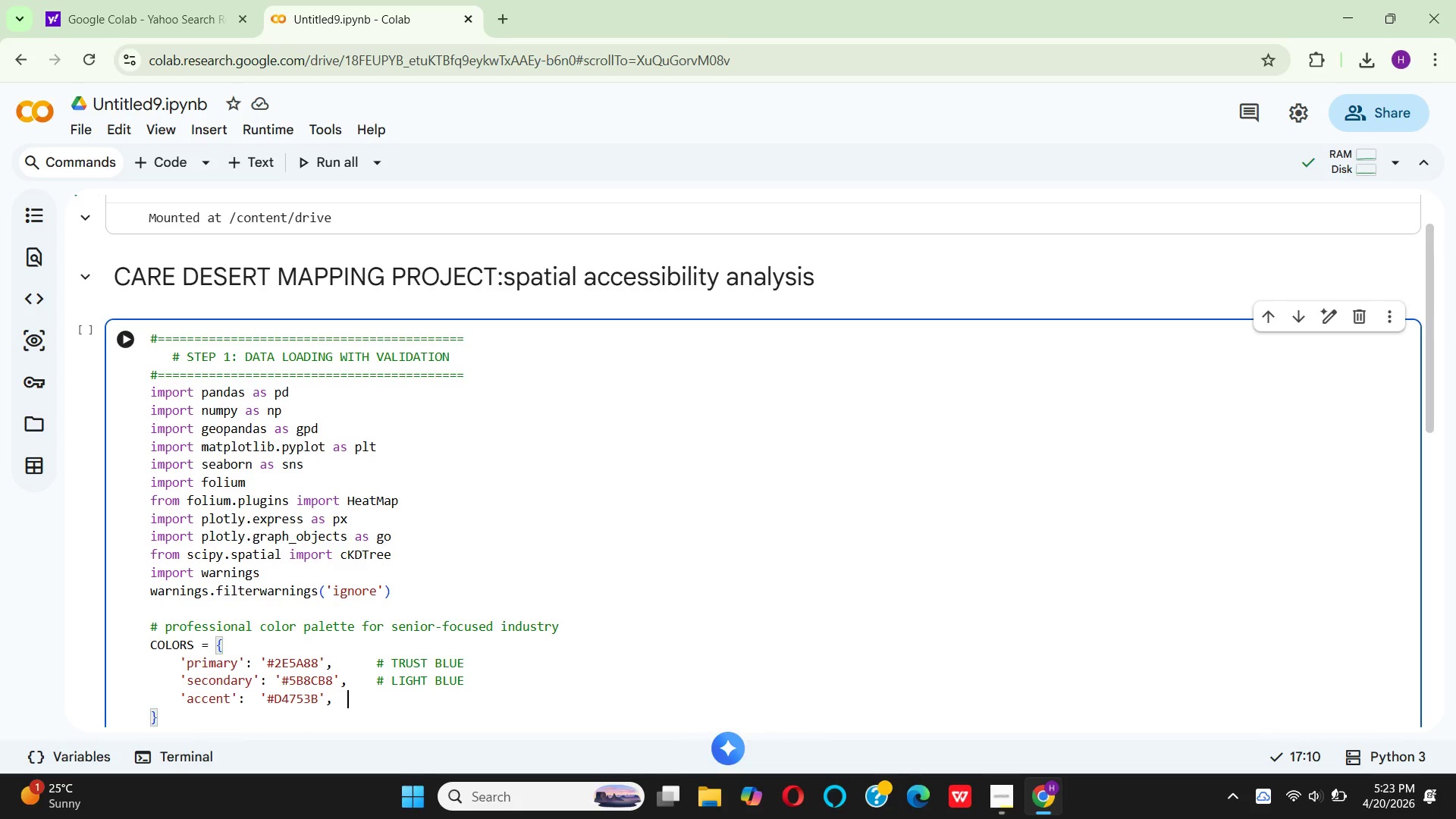 
key(Space)
 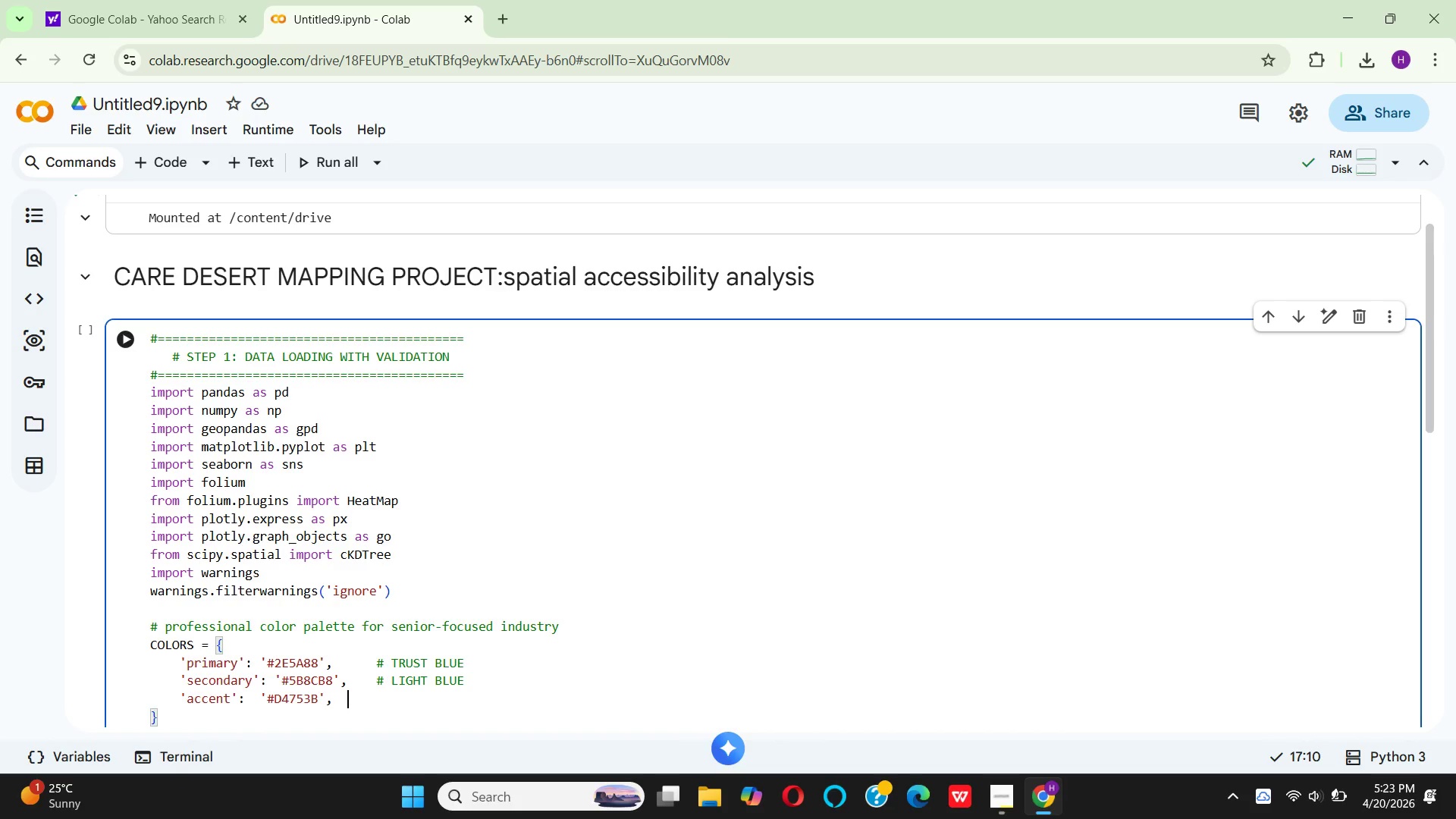 
key(Space)
 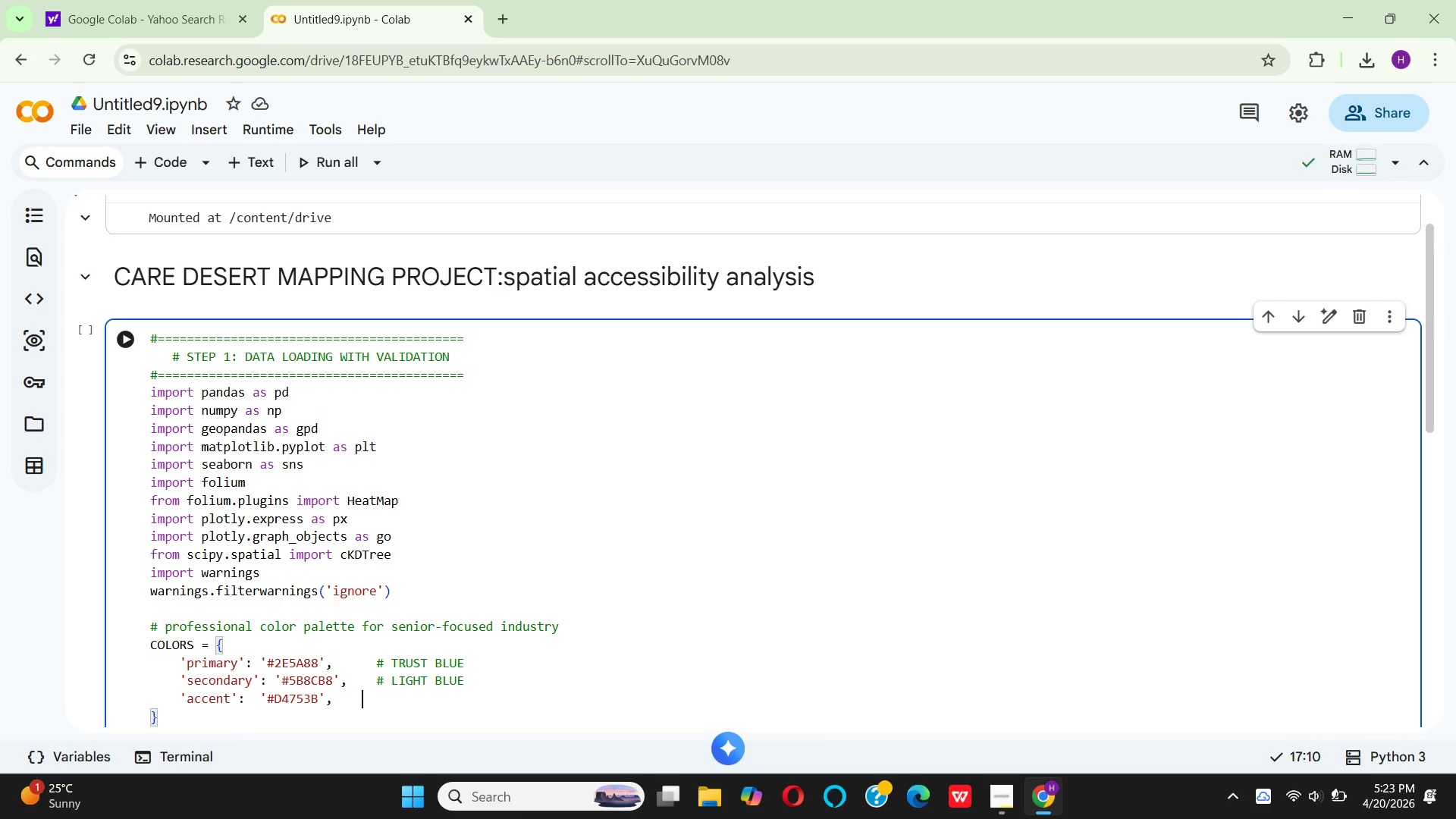 
key(Space)
 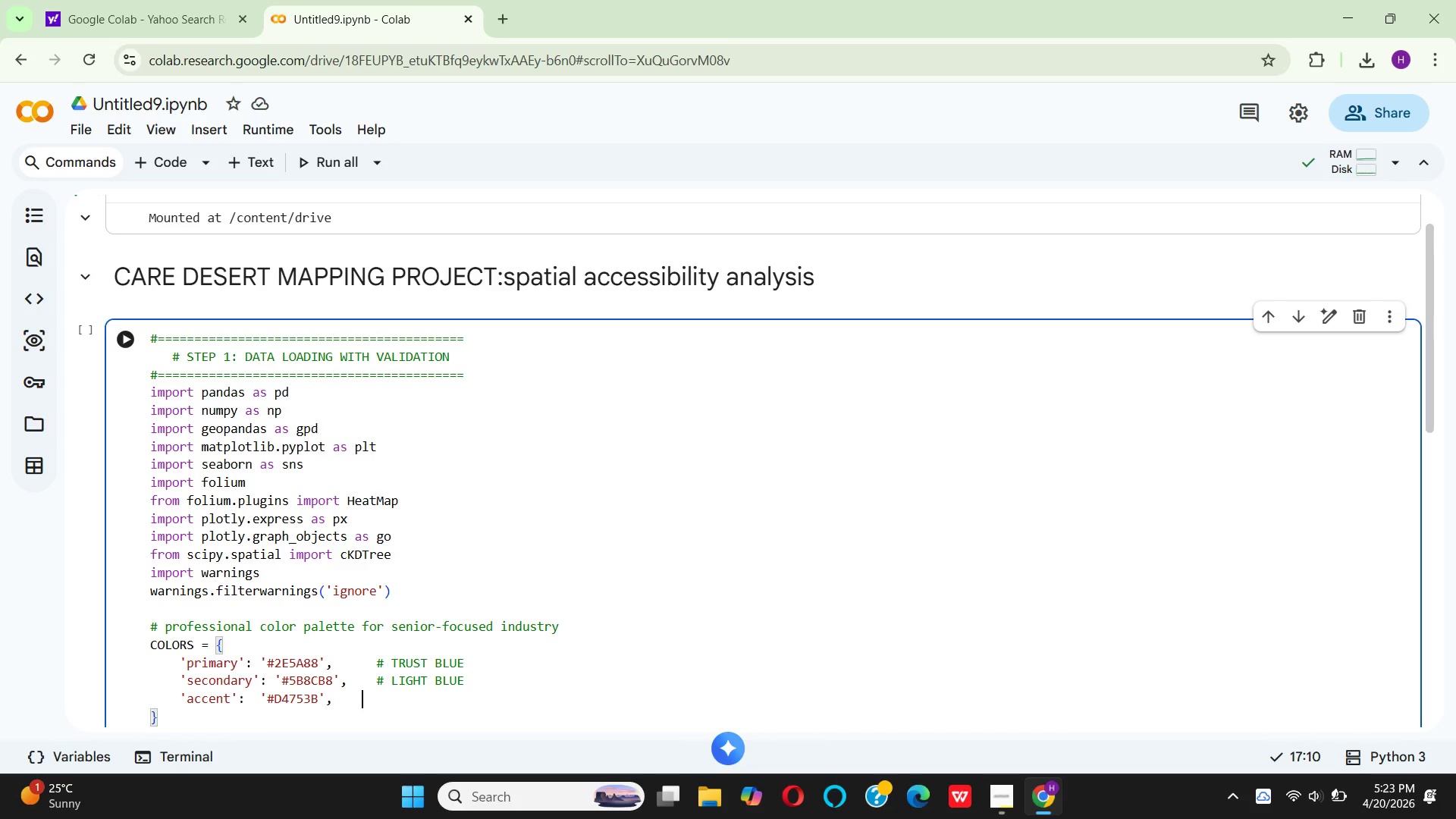 
key(Space)
 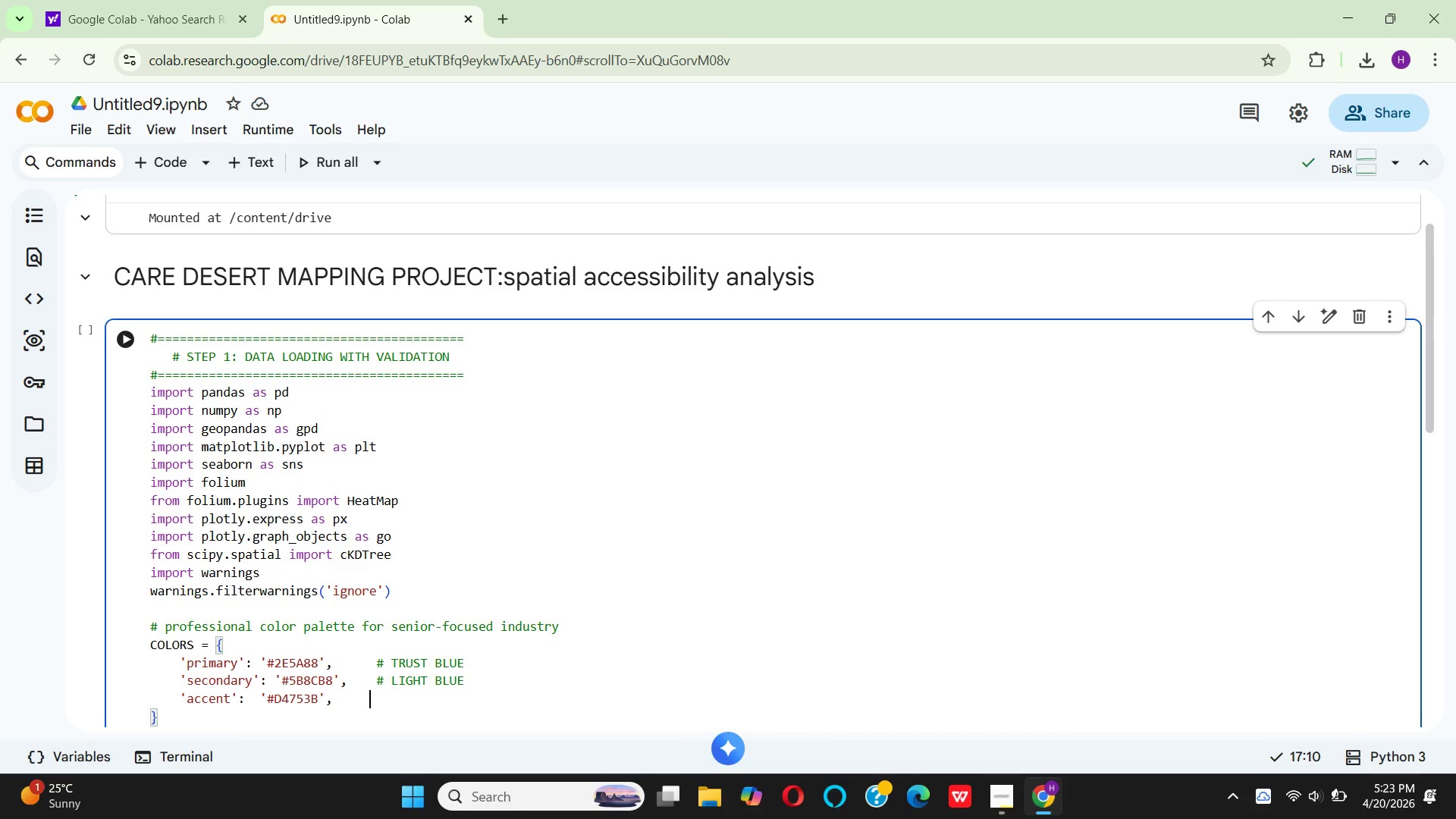 
key(Space)
 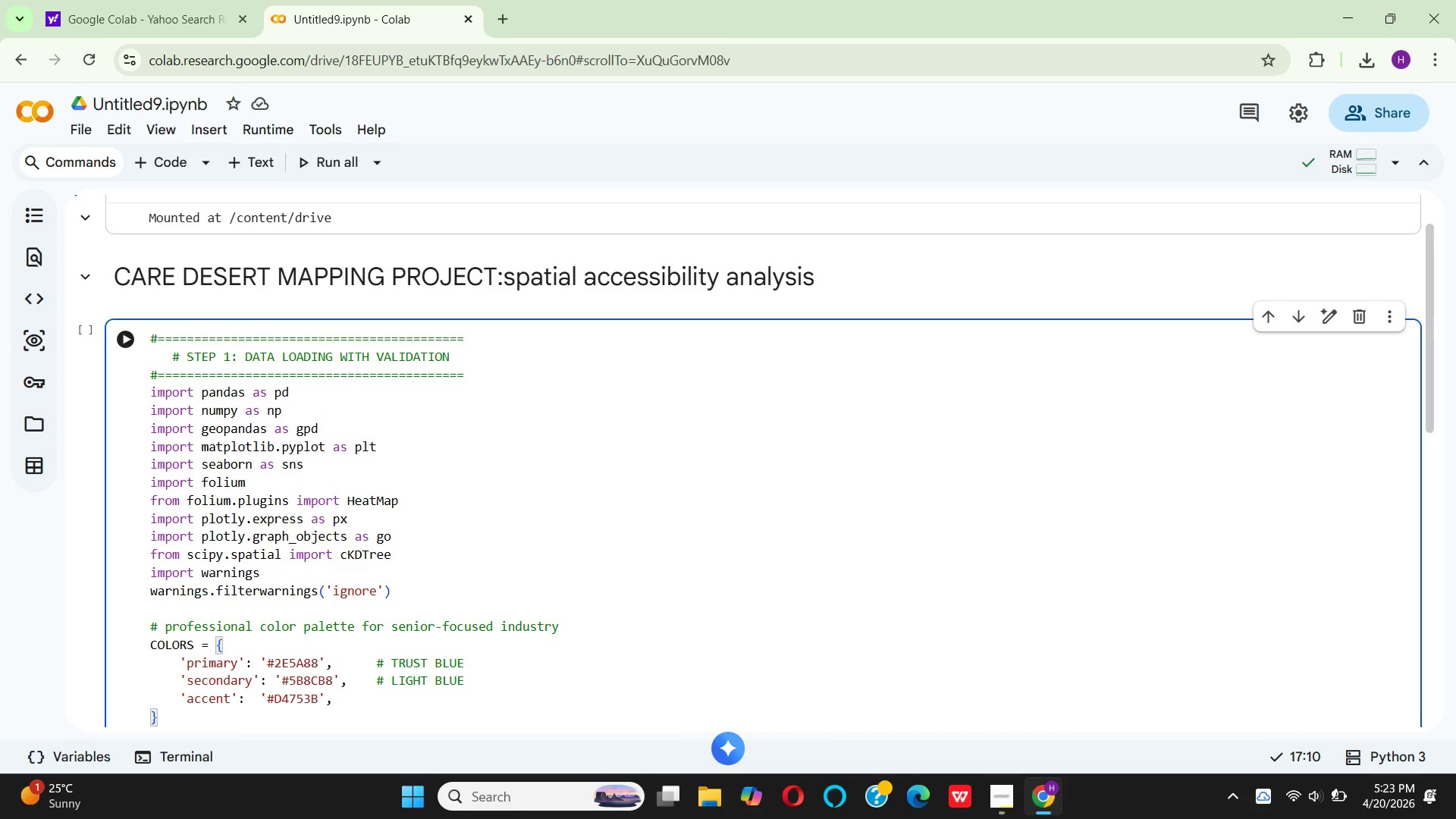 
key(Shift+3)
 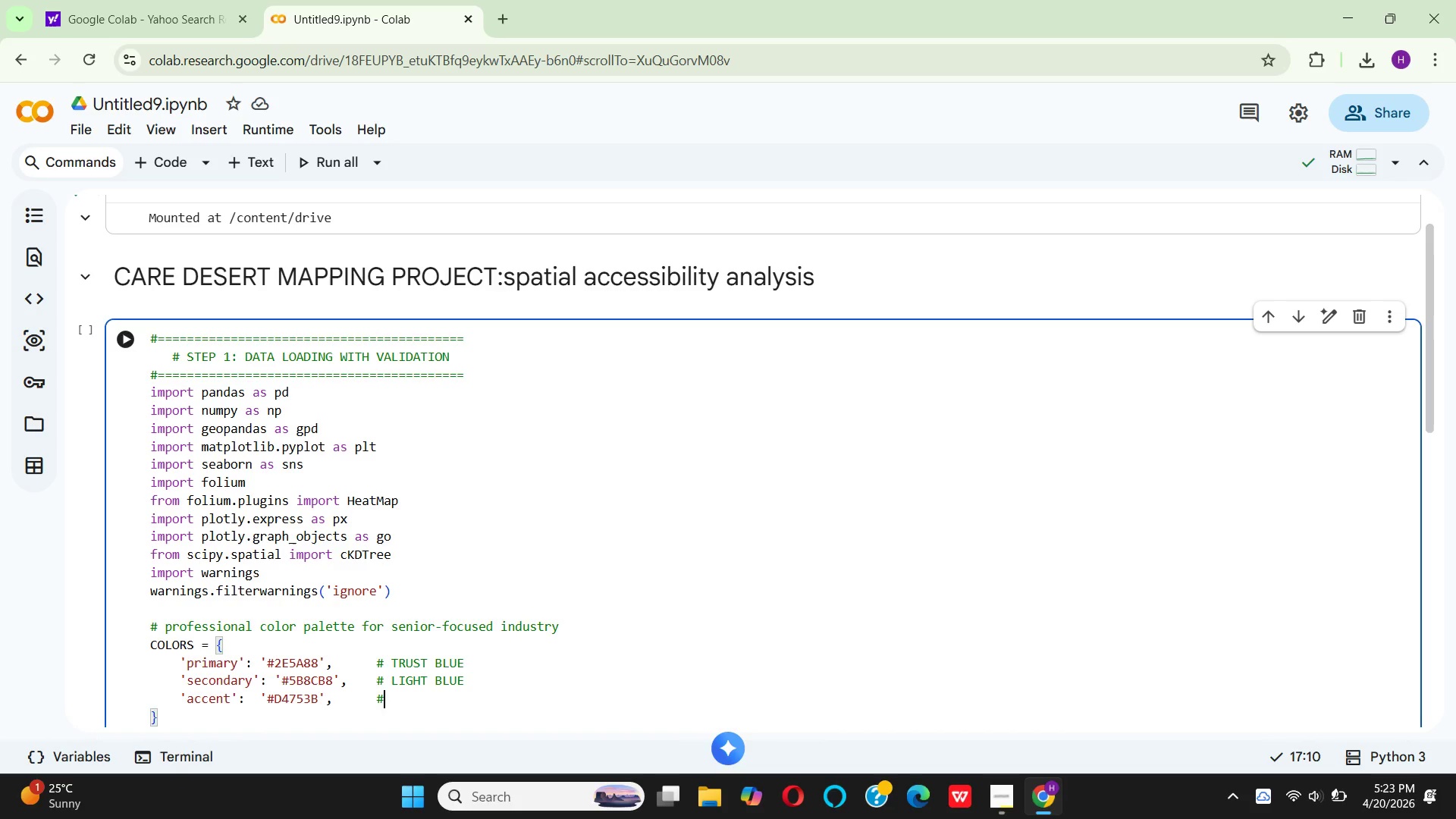 
wait(9.27)
 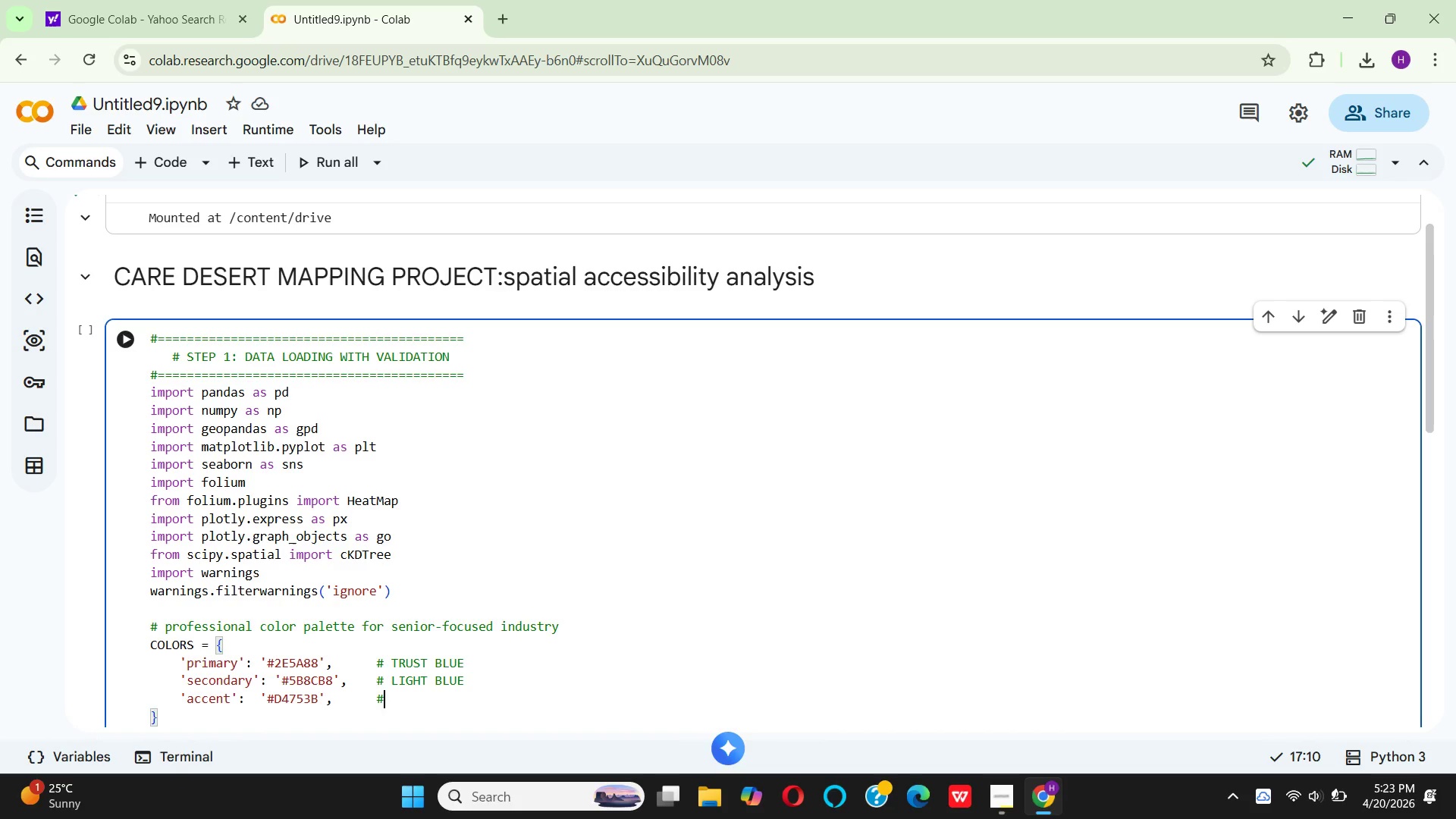 
type( warm orage)
 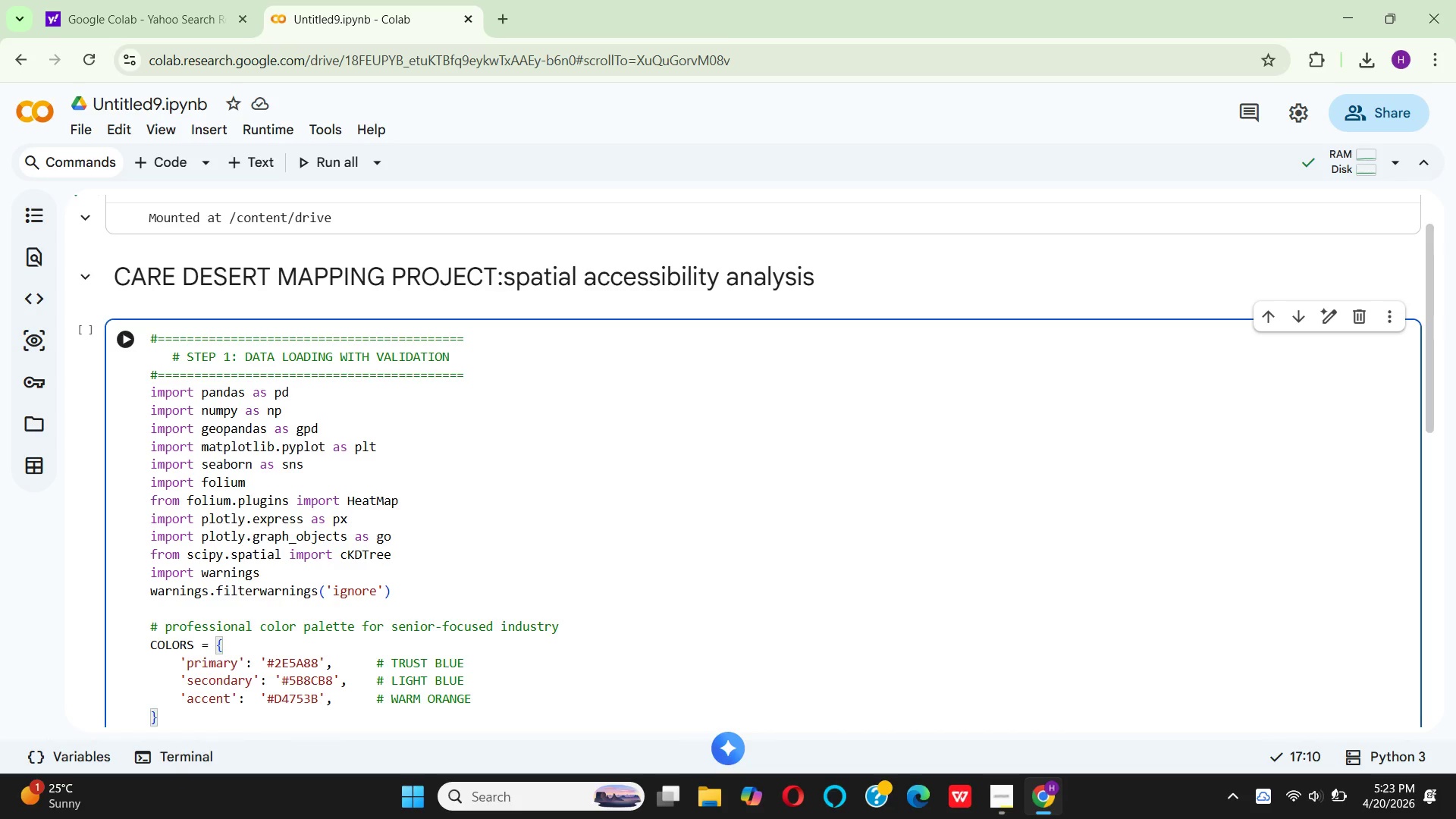 
hold_key(key=N, duration=0.33)
 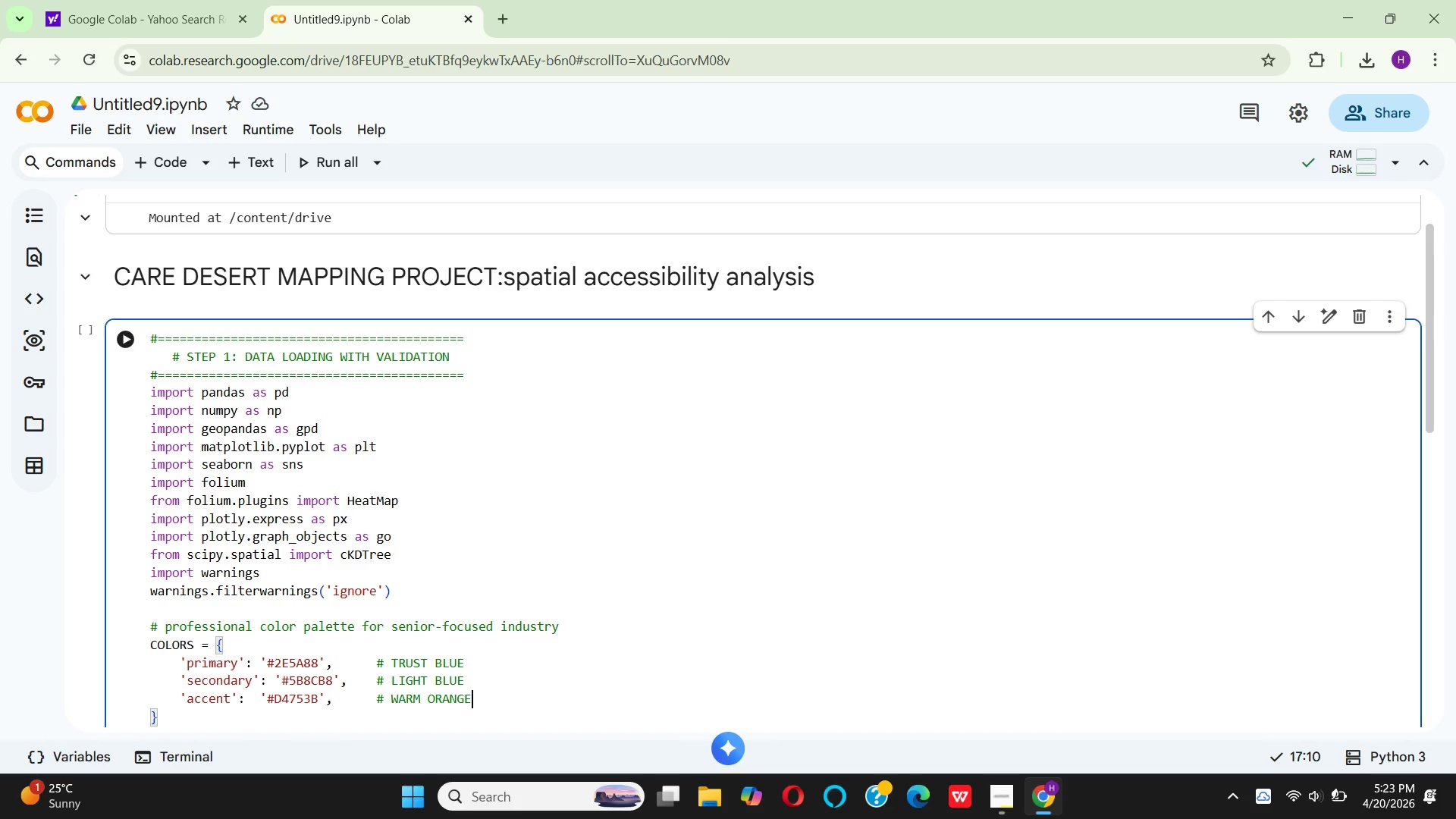 
key(Enter)
 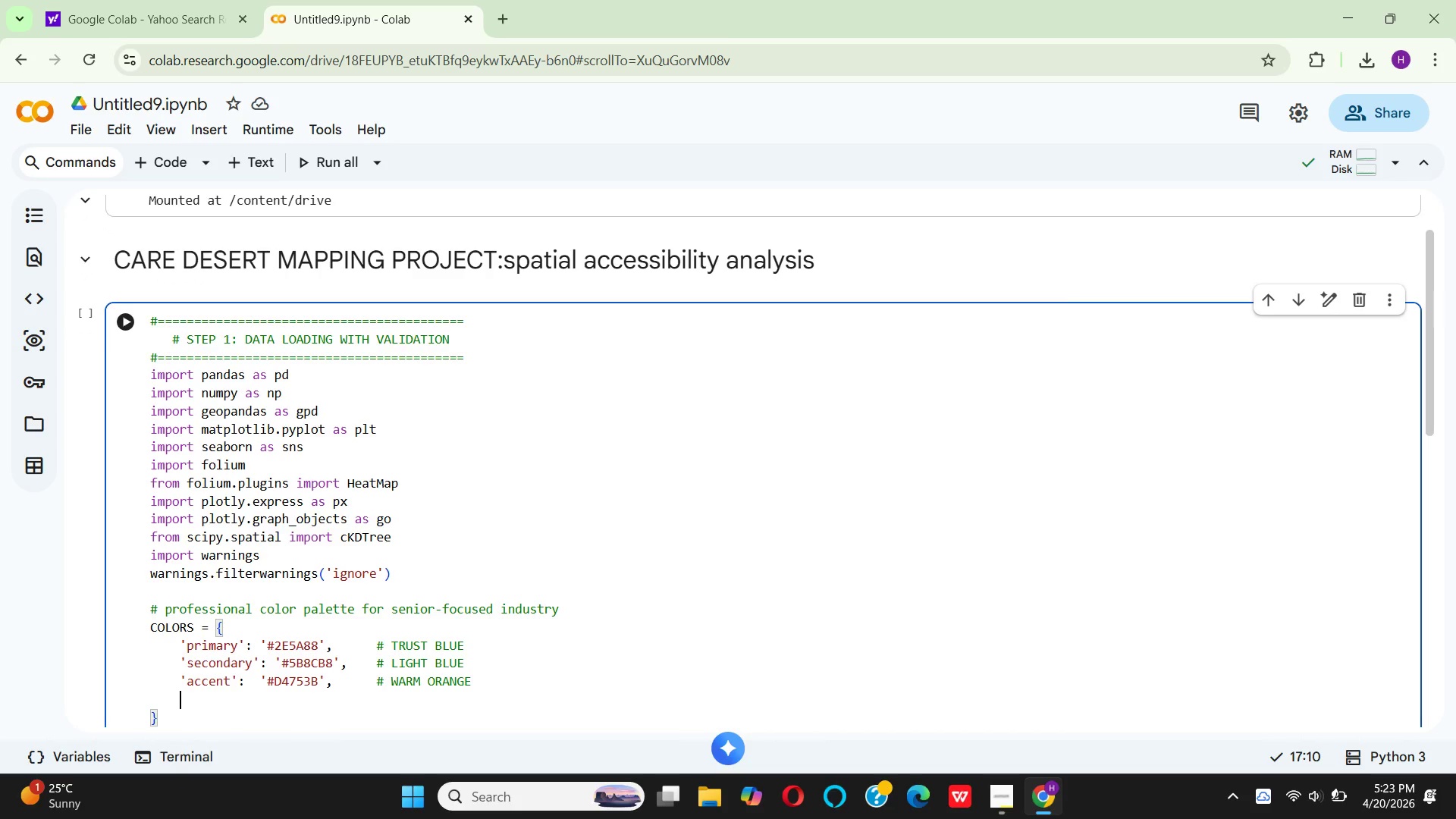 
type('DANGER)
 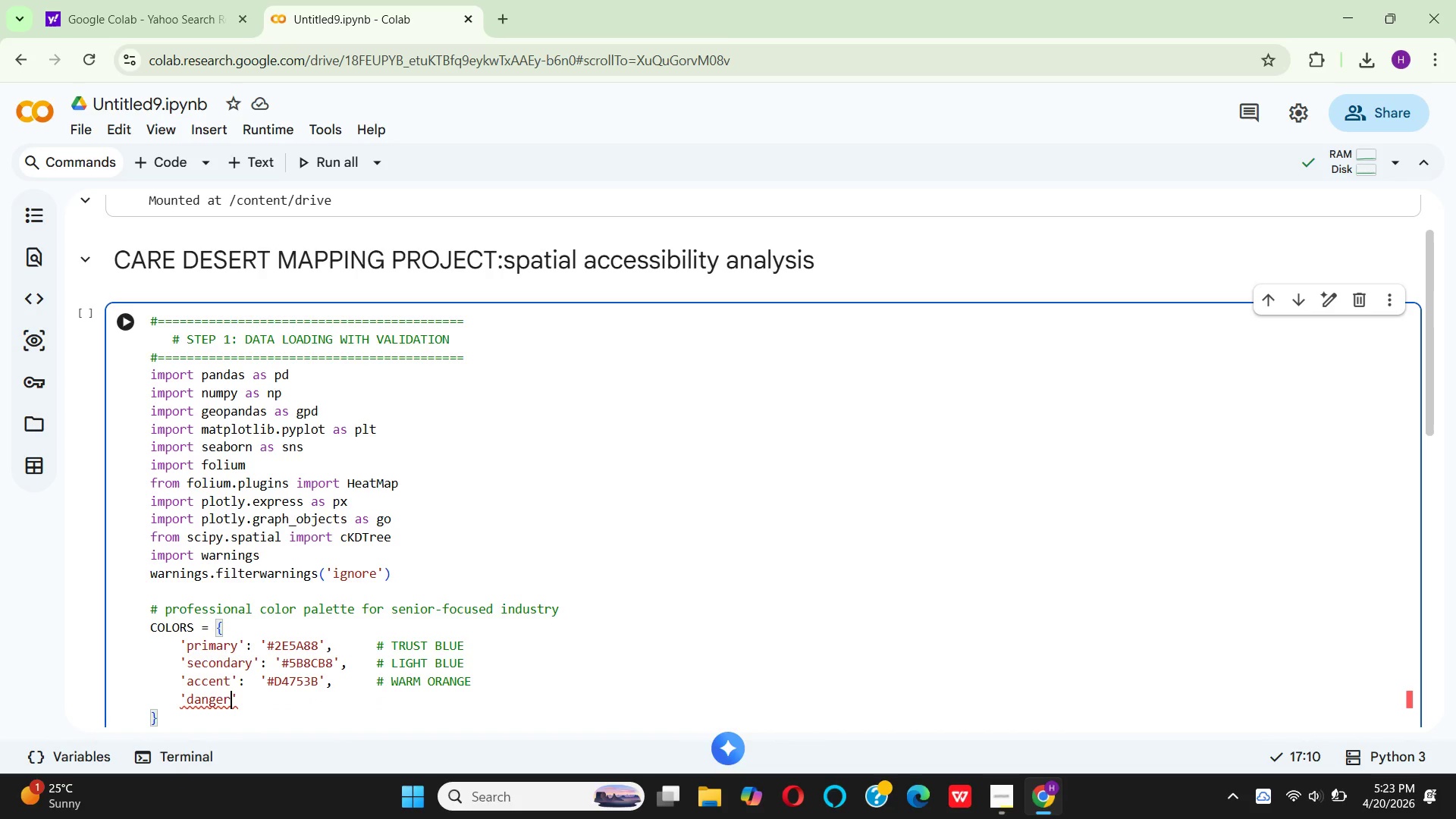 
key(ArrowRight)
 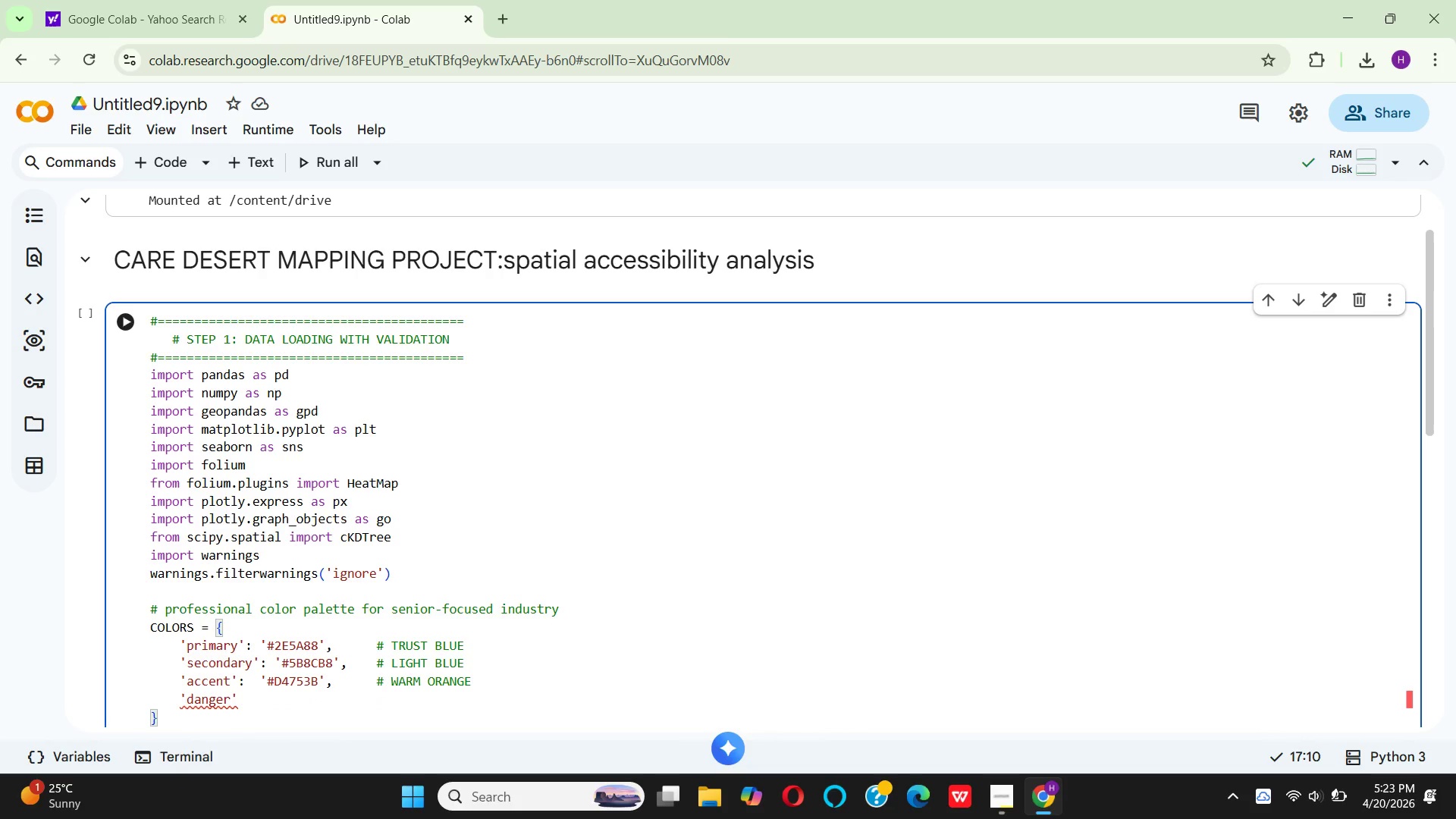 
key(Shift+Semicolon)
 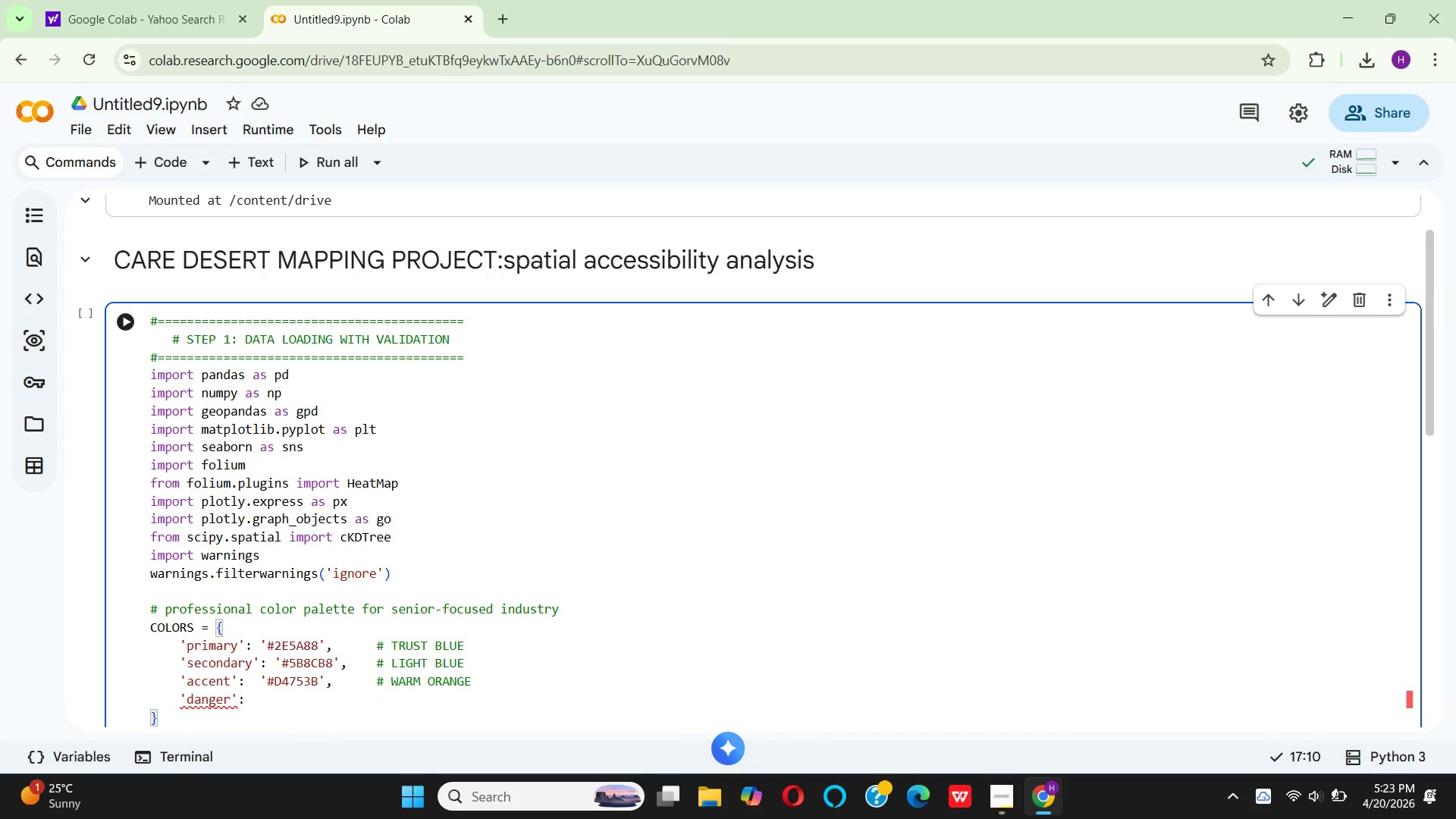 
key(Space)
 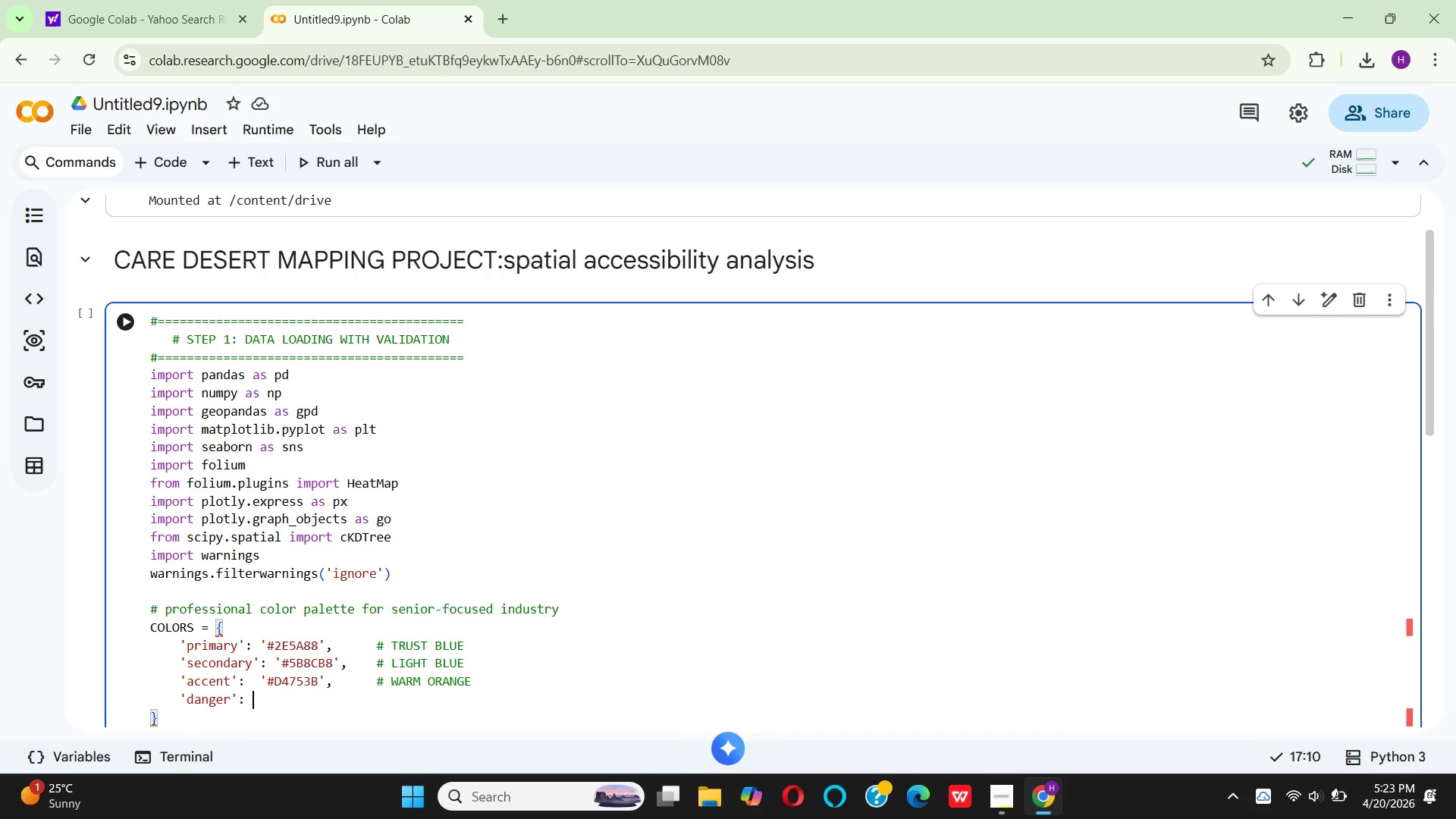 
key(Space)
 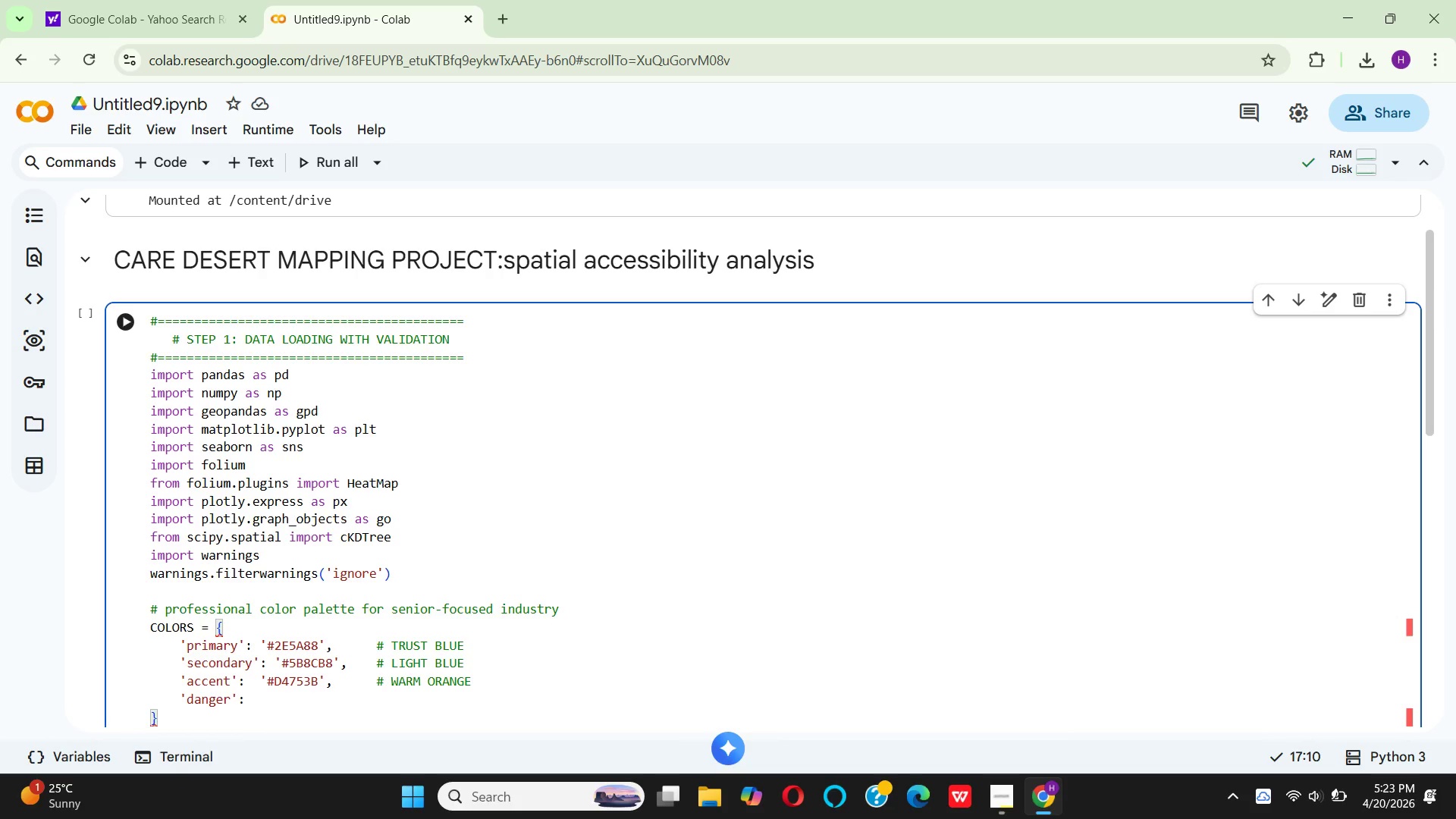 
key(Quote)
 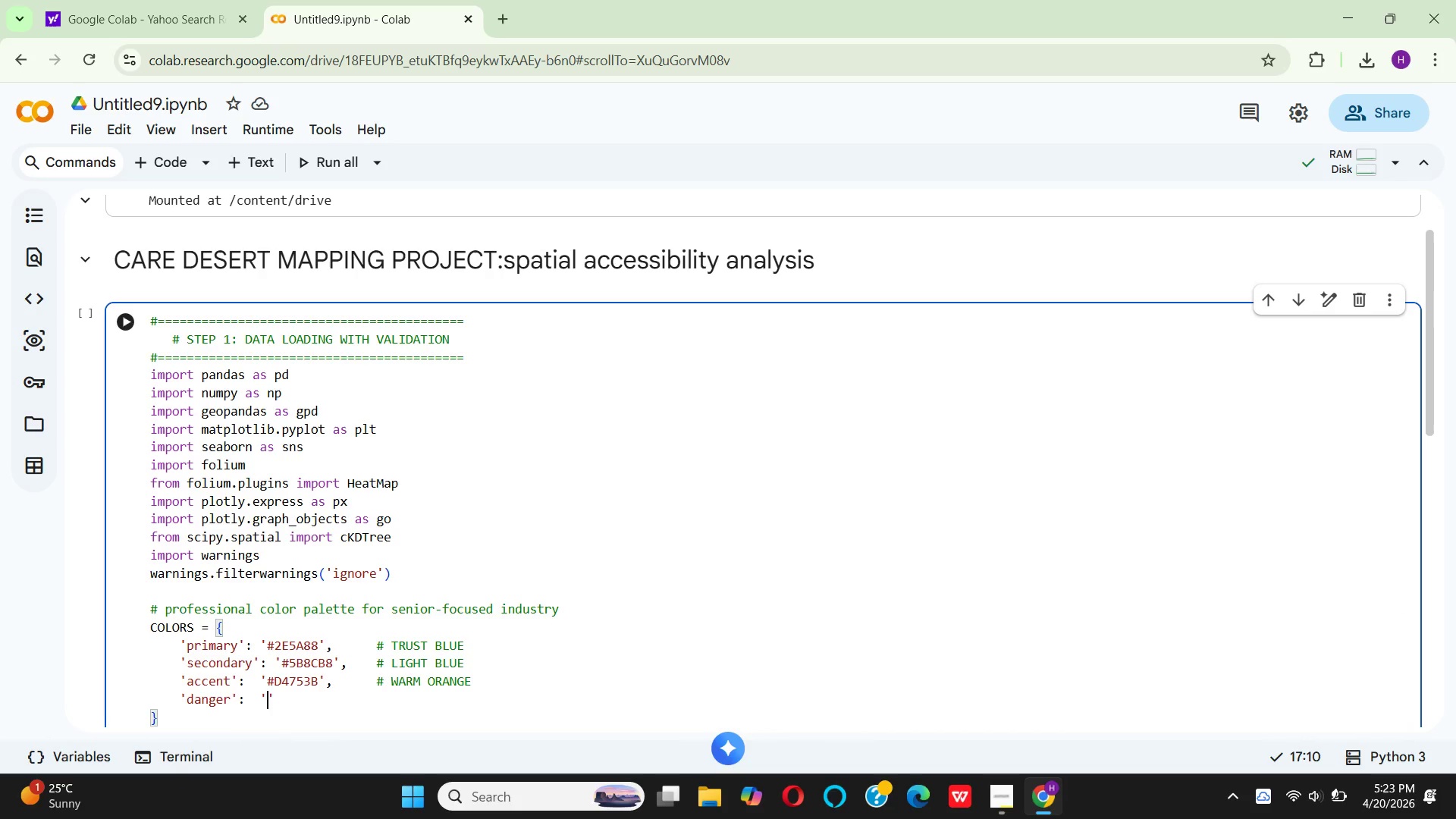 
wait(7.42)
 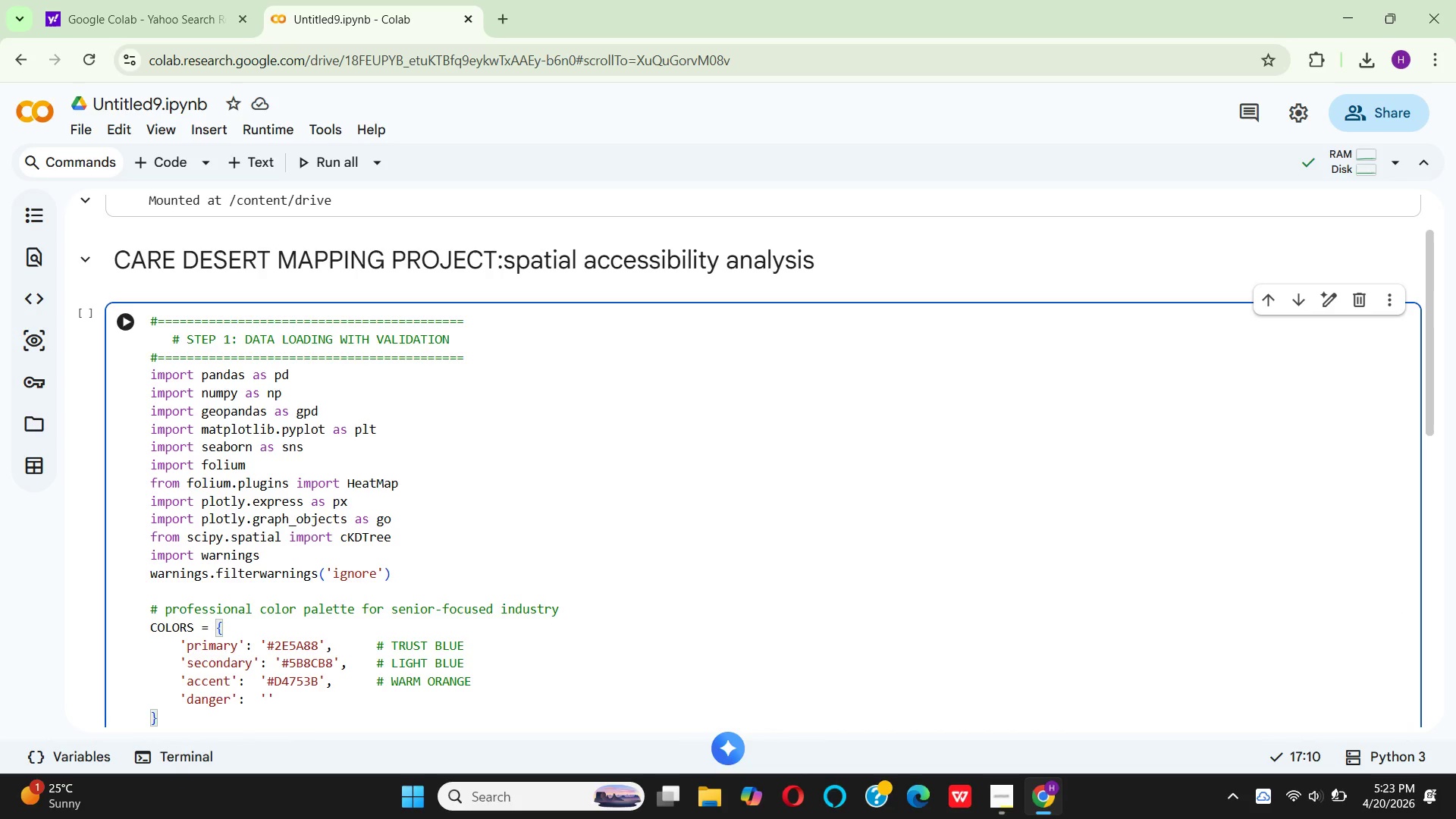 
key(Shift+3)
 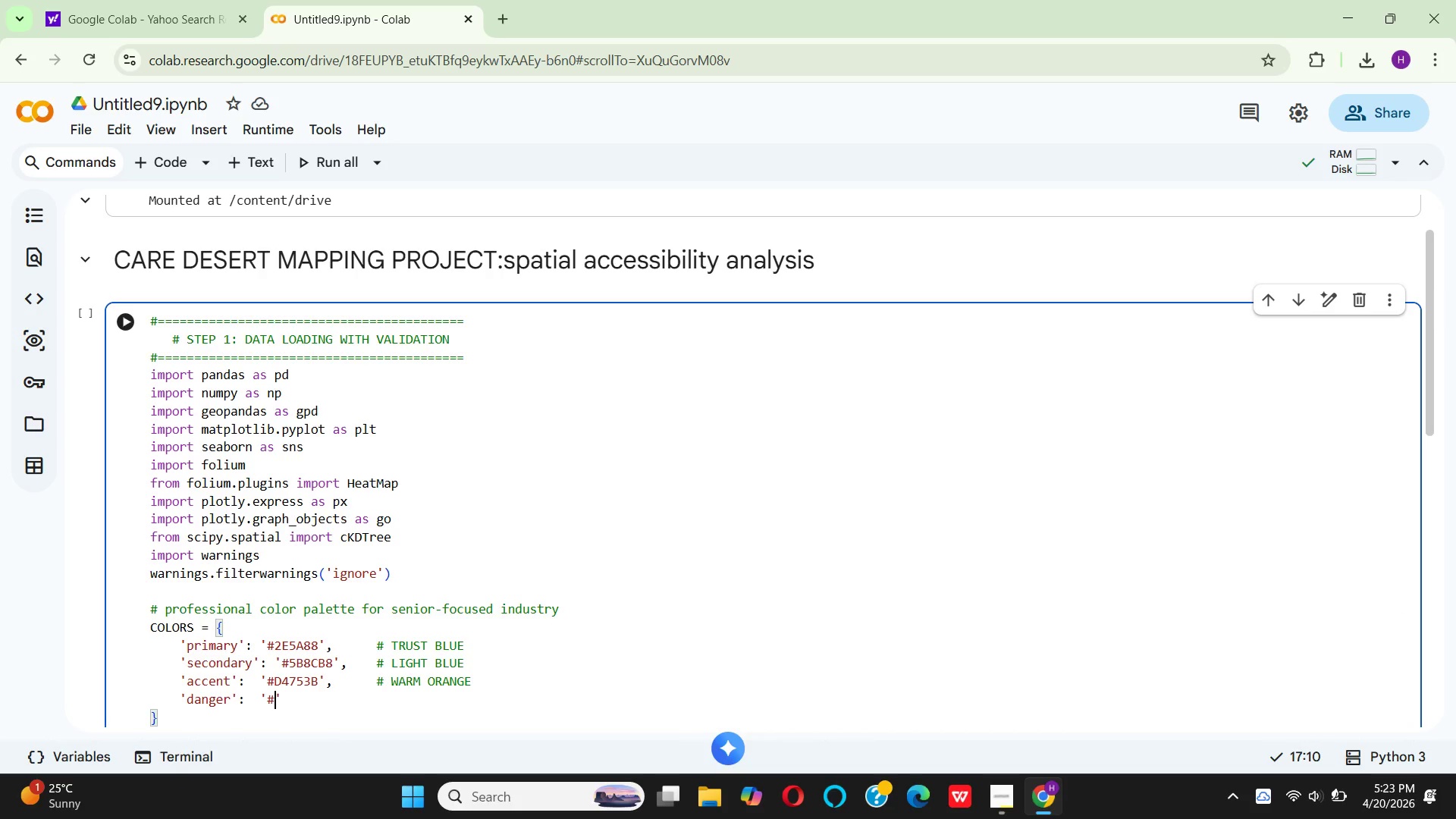 
key(CapsLock)
 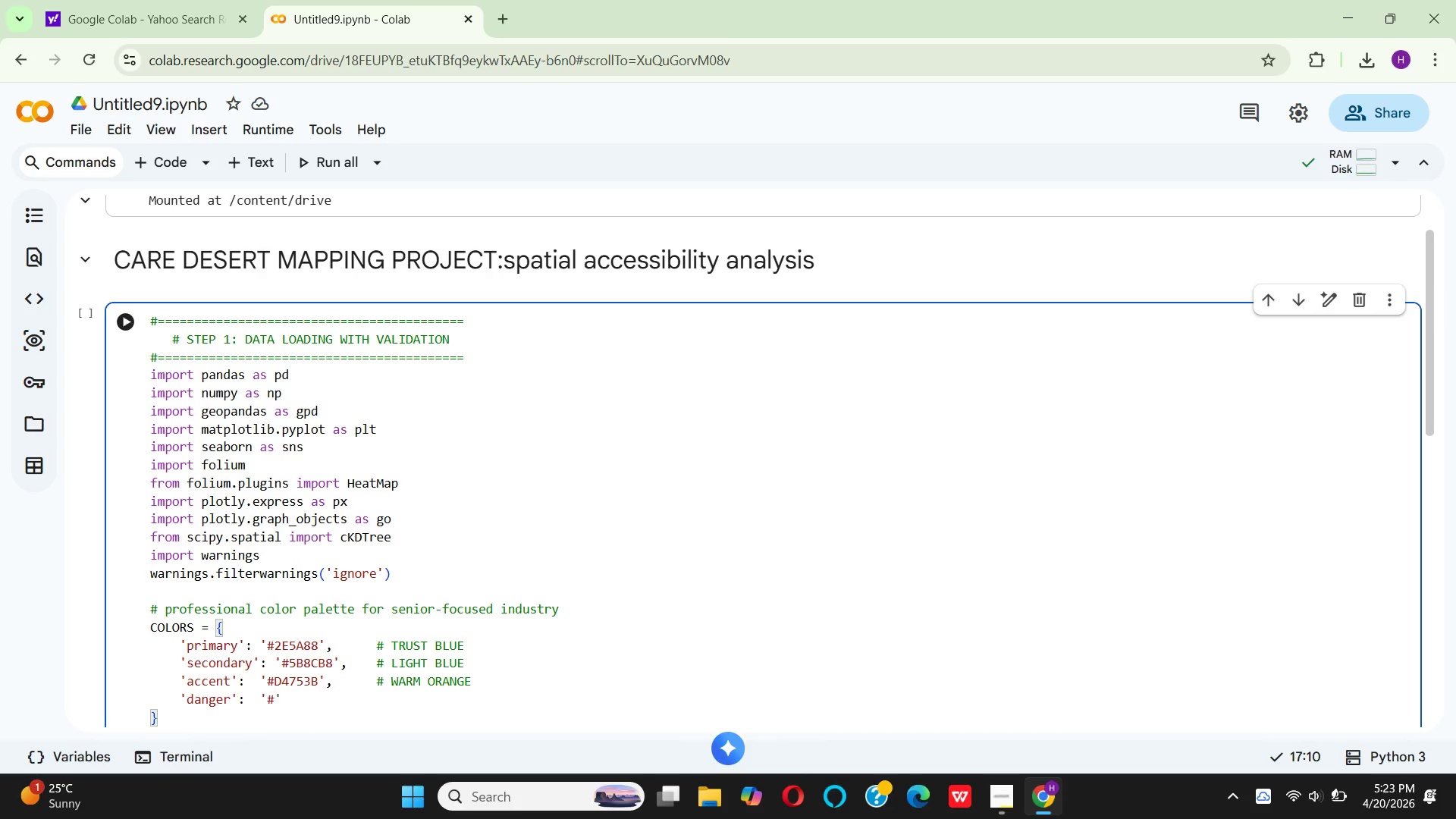 
type(c04)
 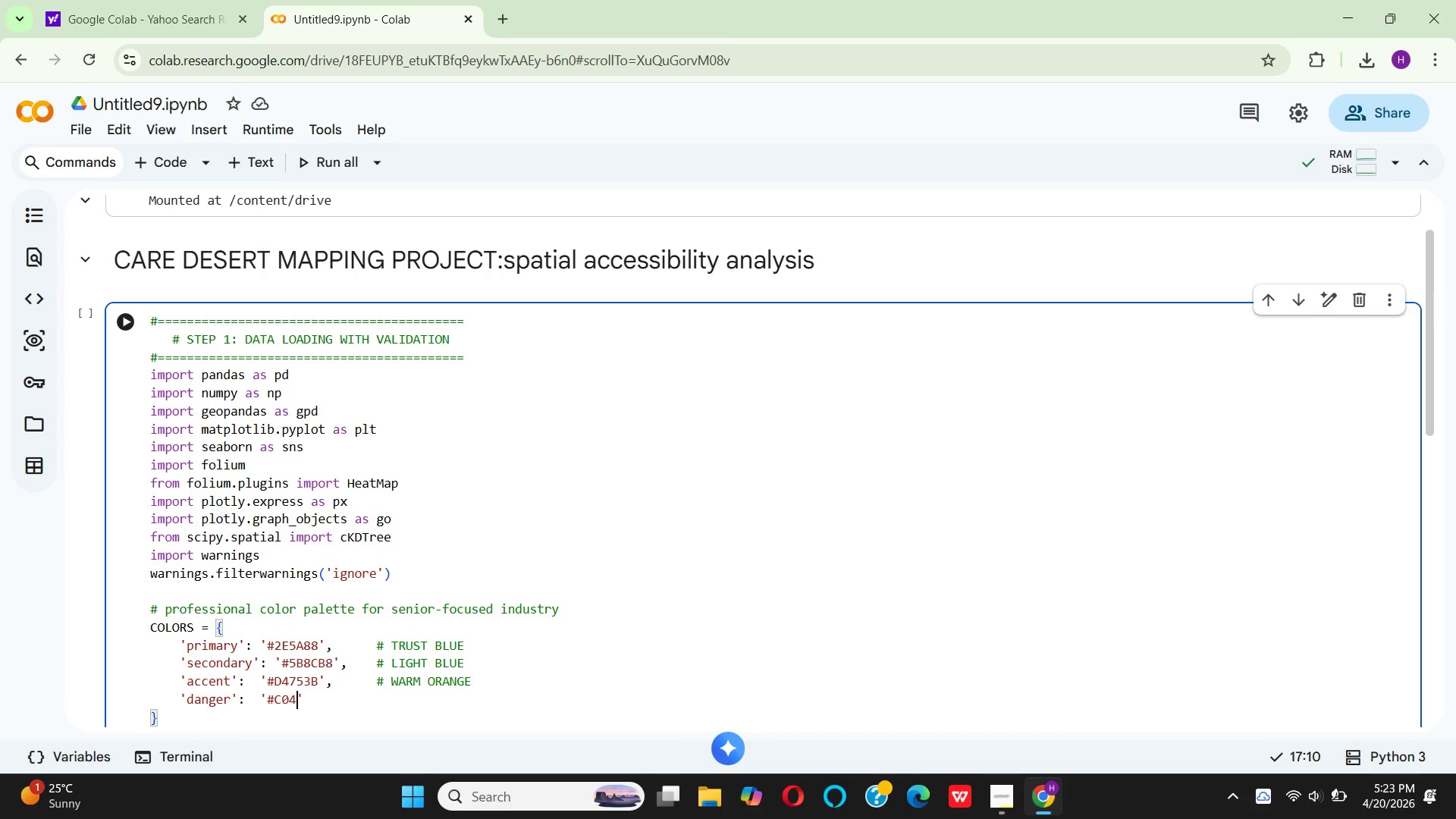 
type(13f)
 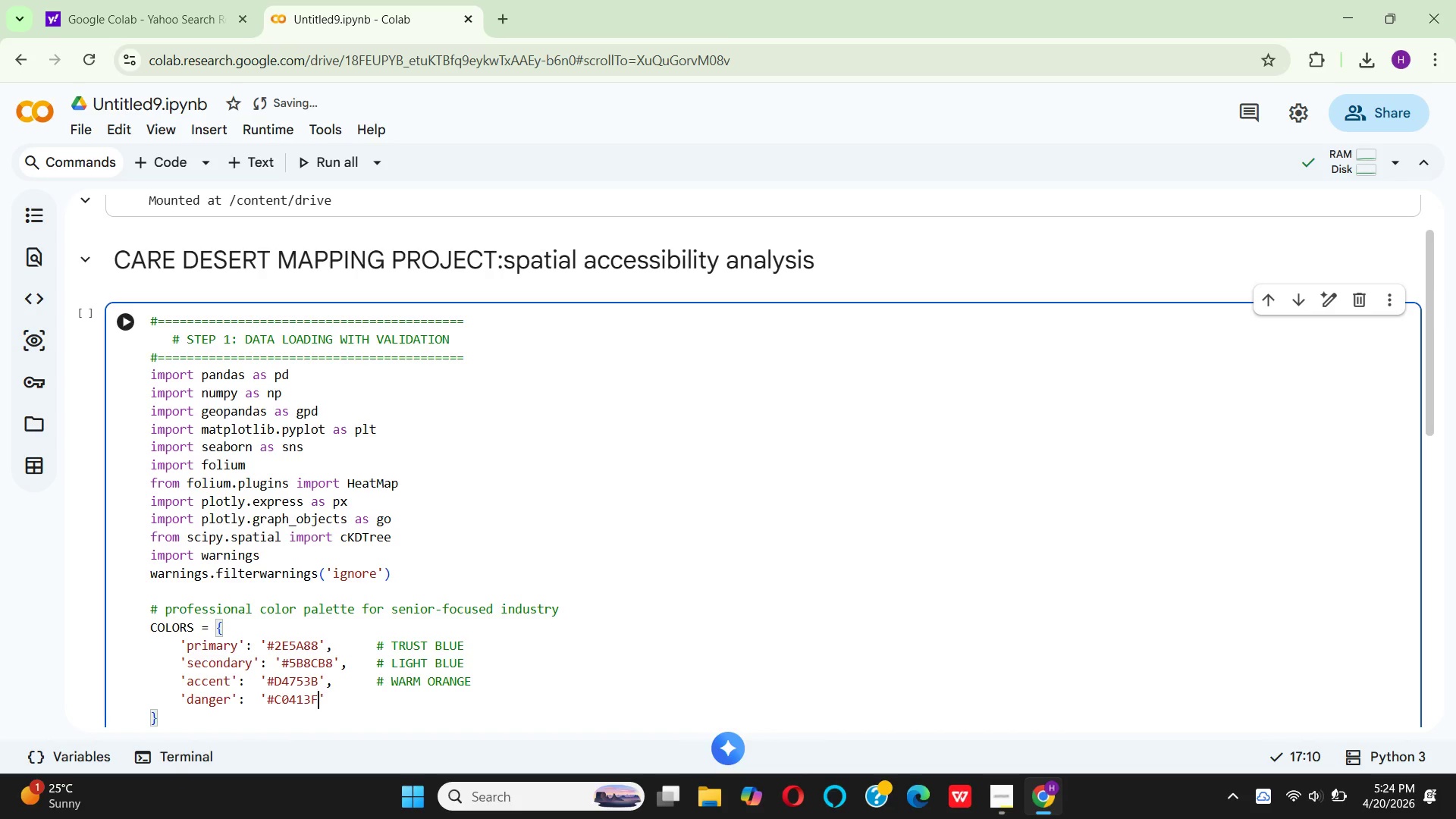 
key(ArrowRight)
 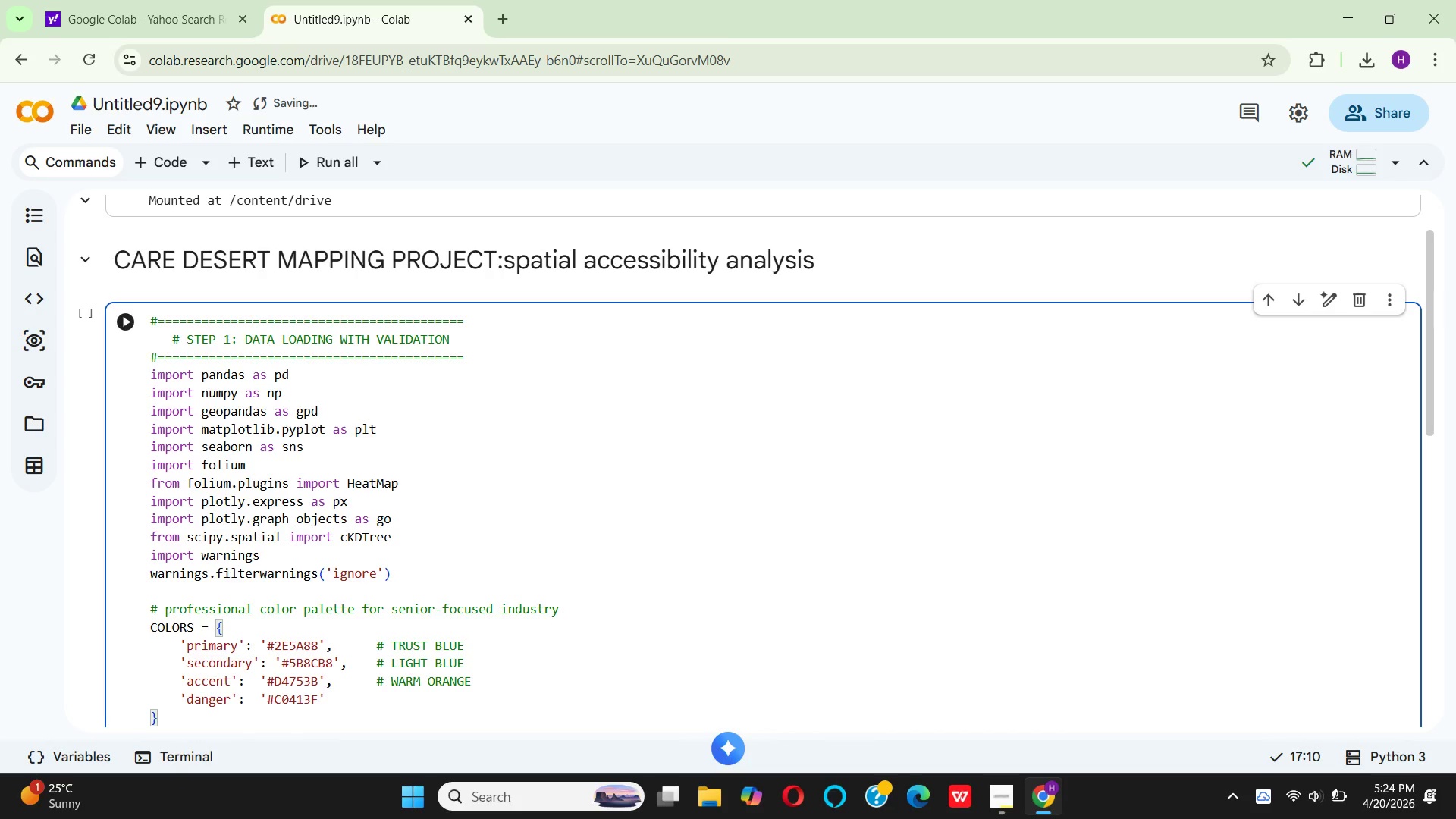 
key(Comma)
 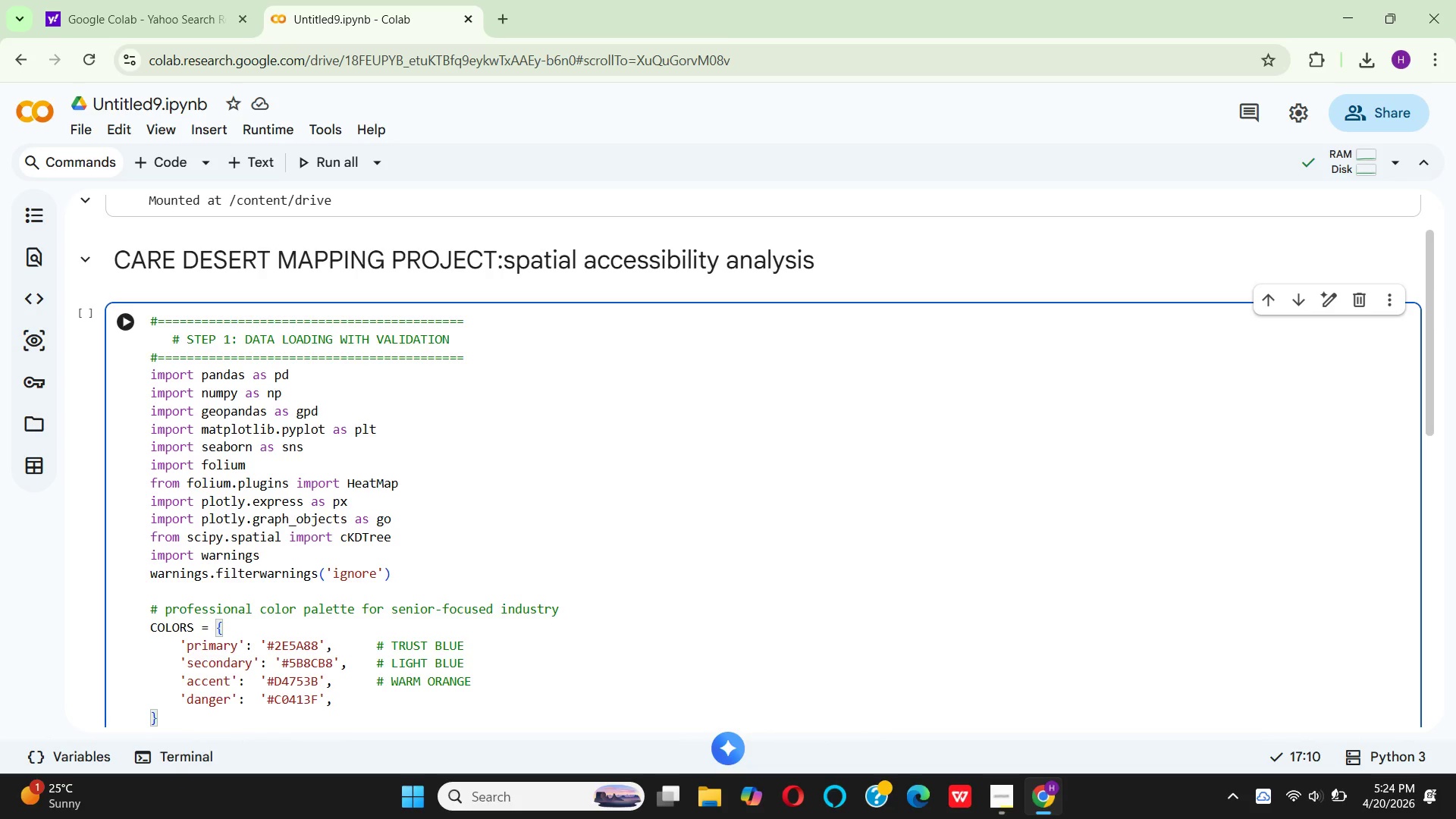 
key(Space)
 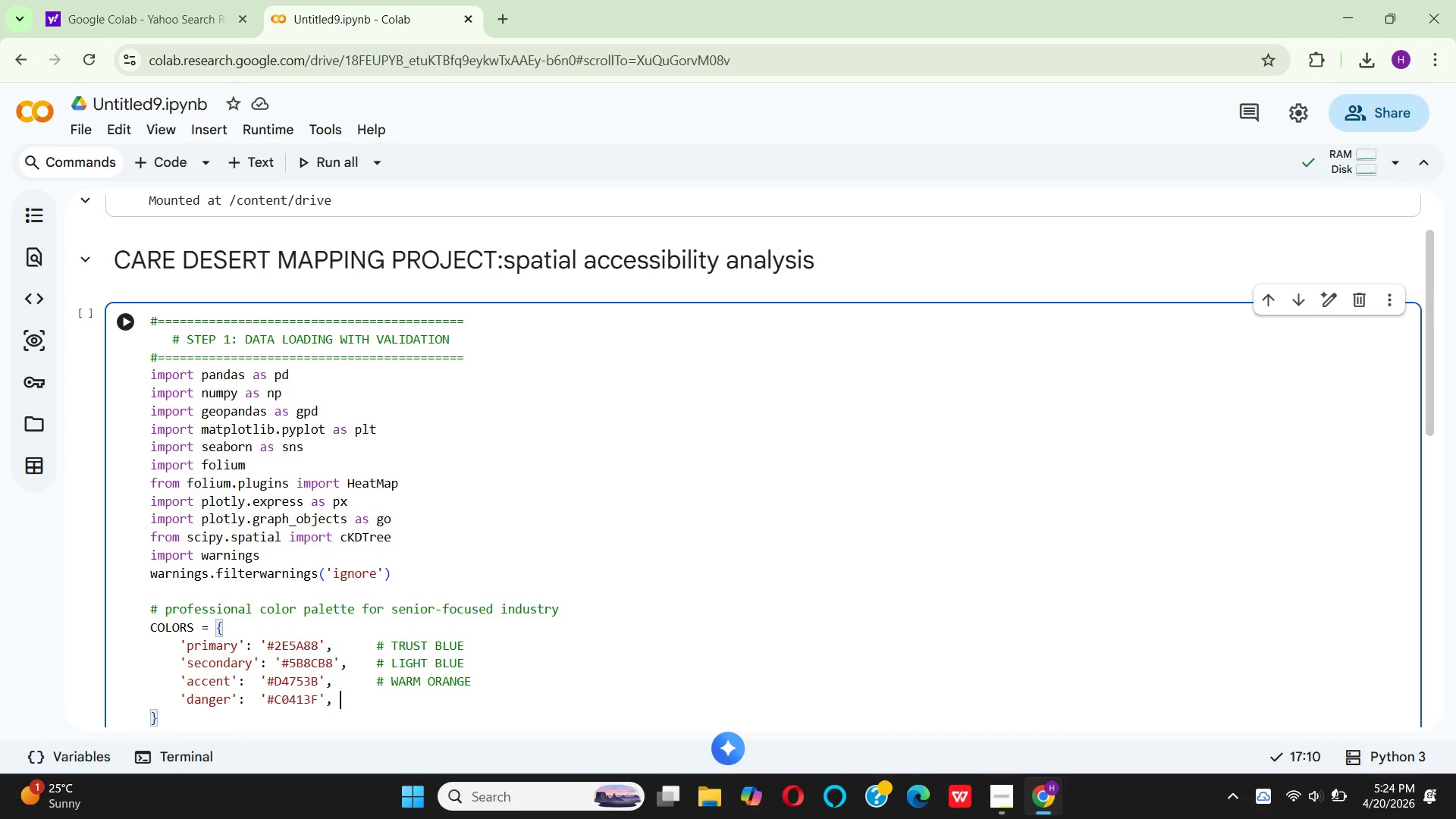 
key(Space)
 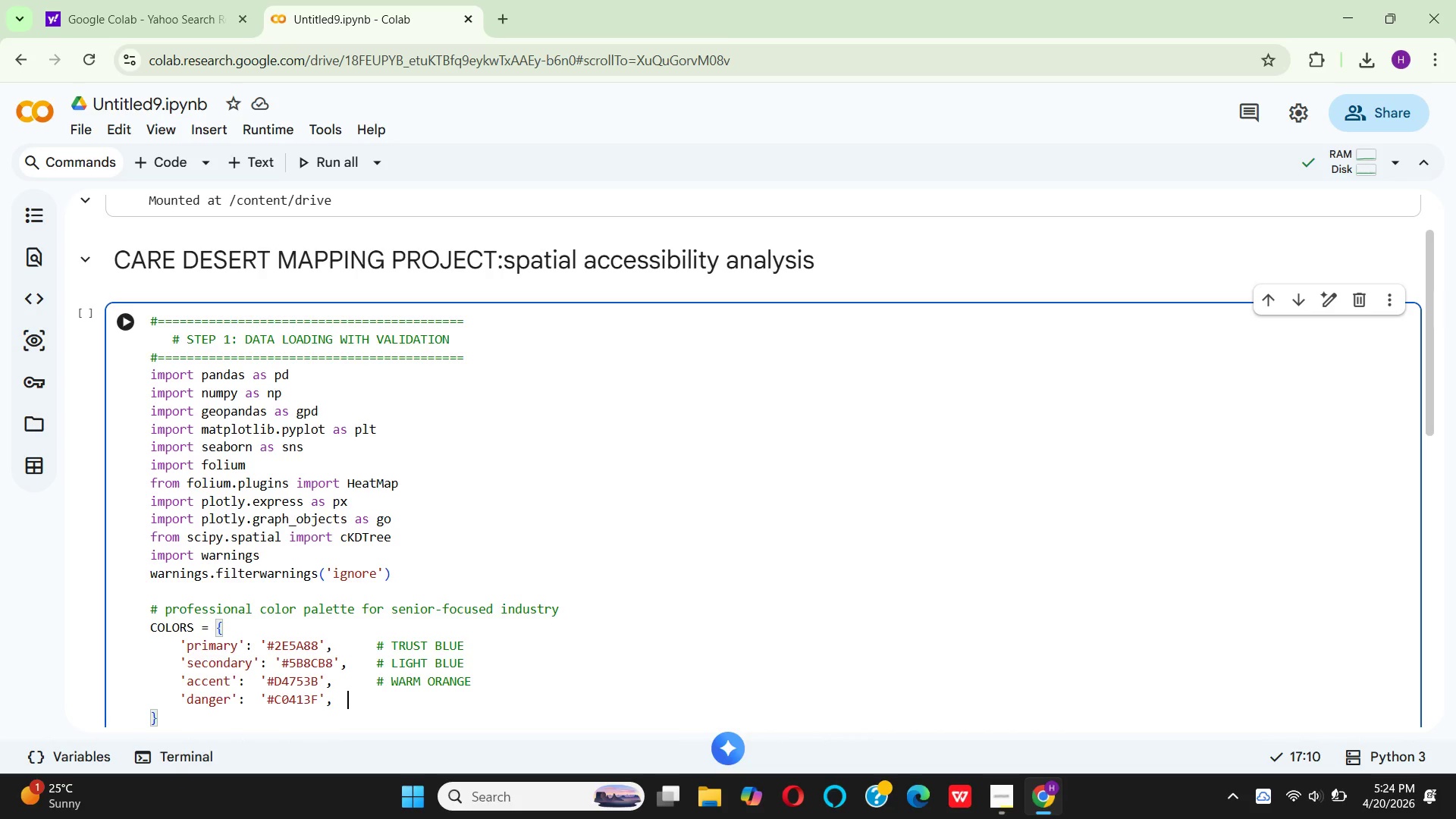 
key(Space)
 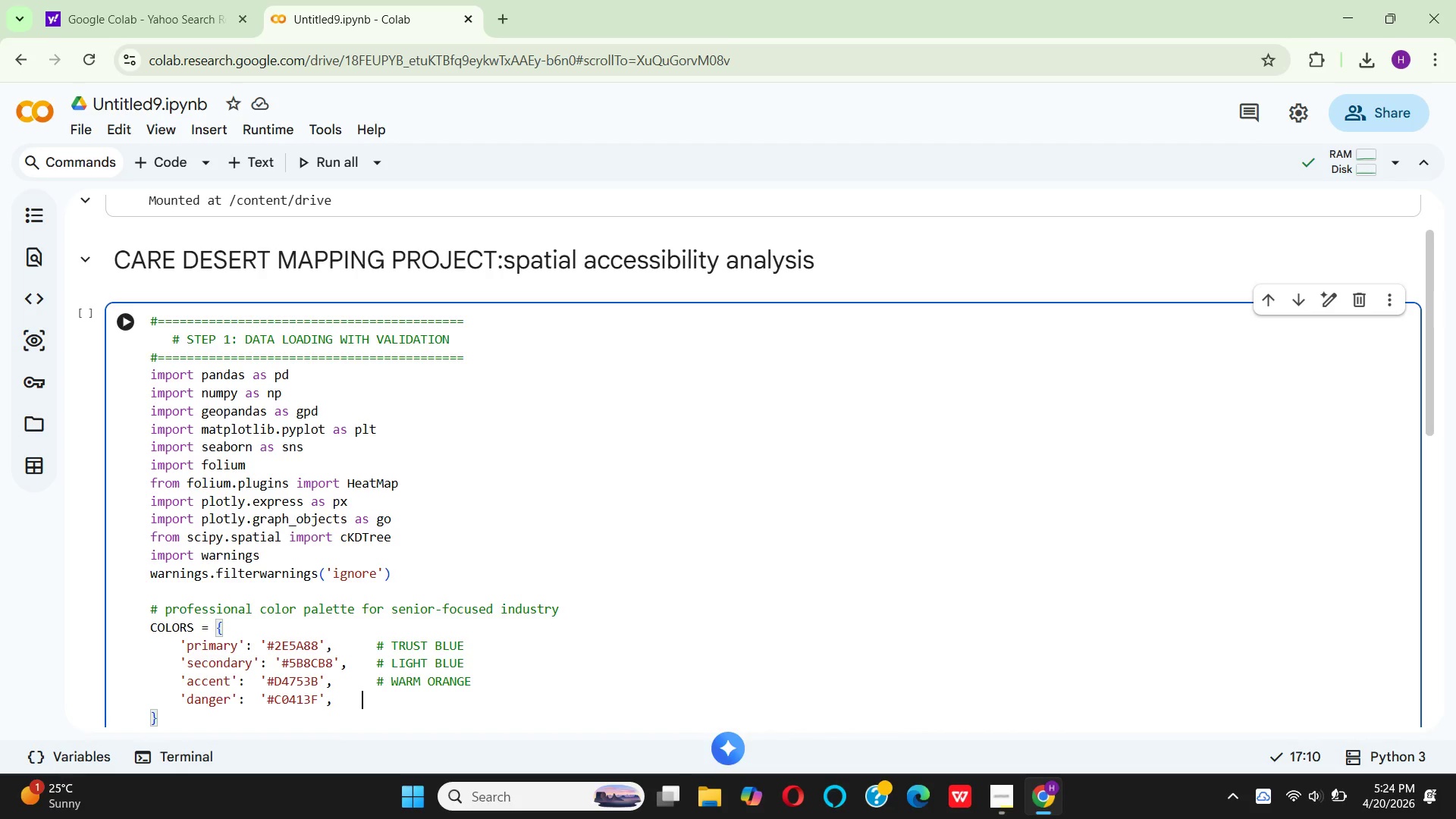 
key(Space)
 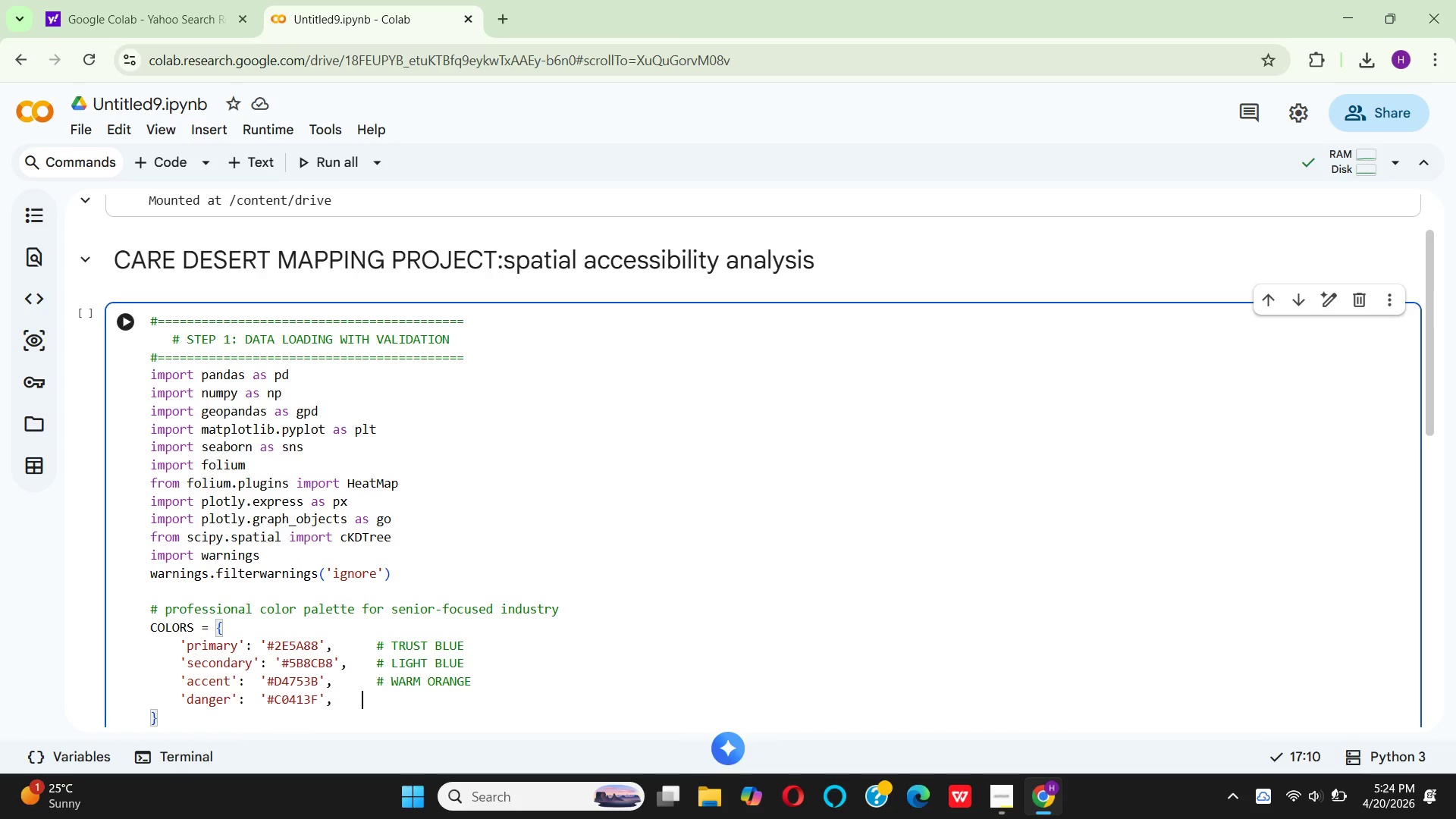 
key(Space)
 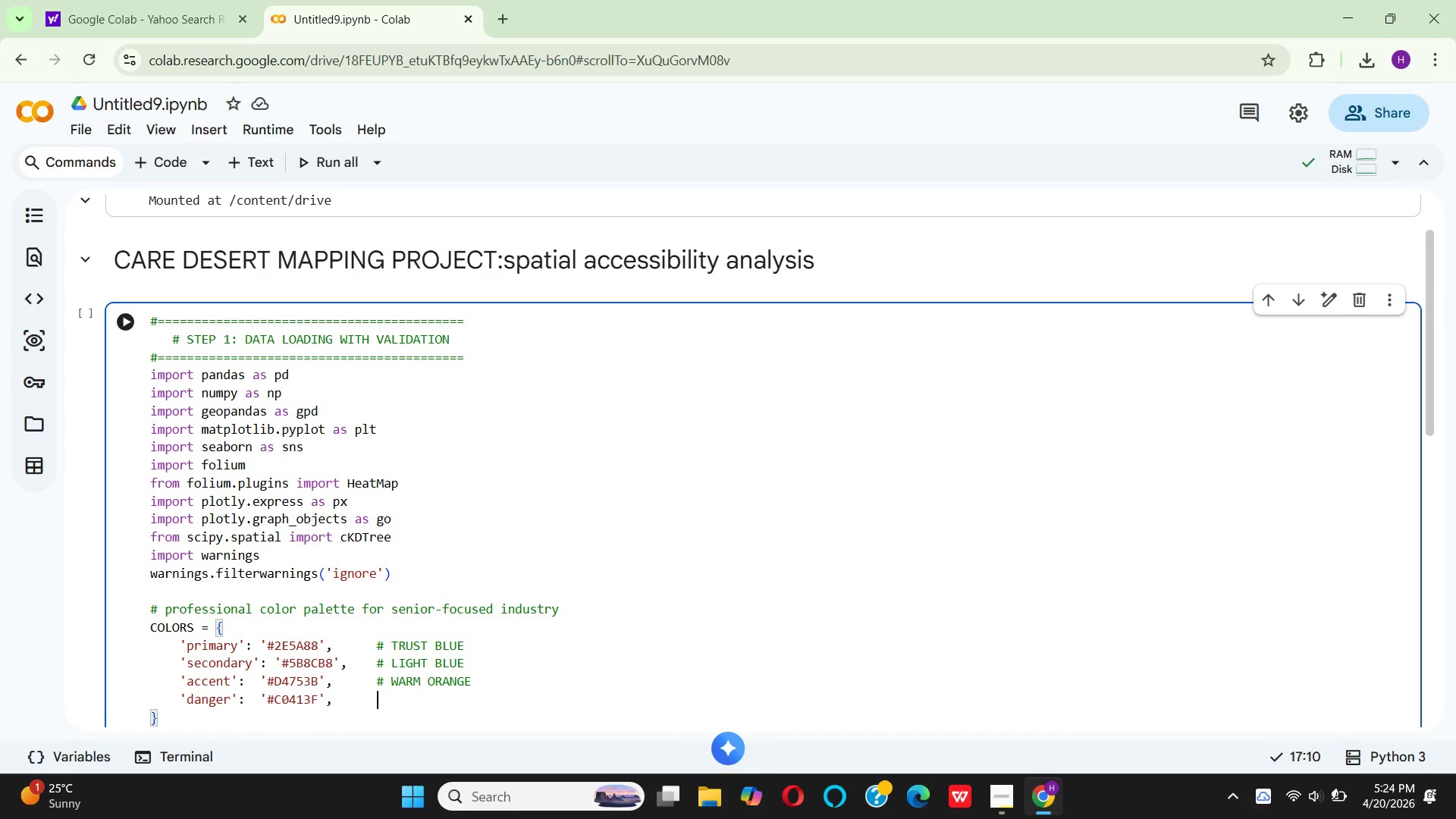 
key(Space)
 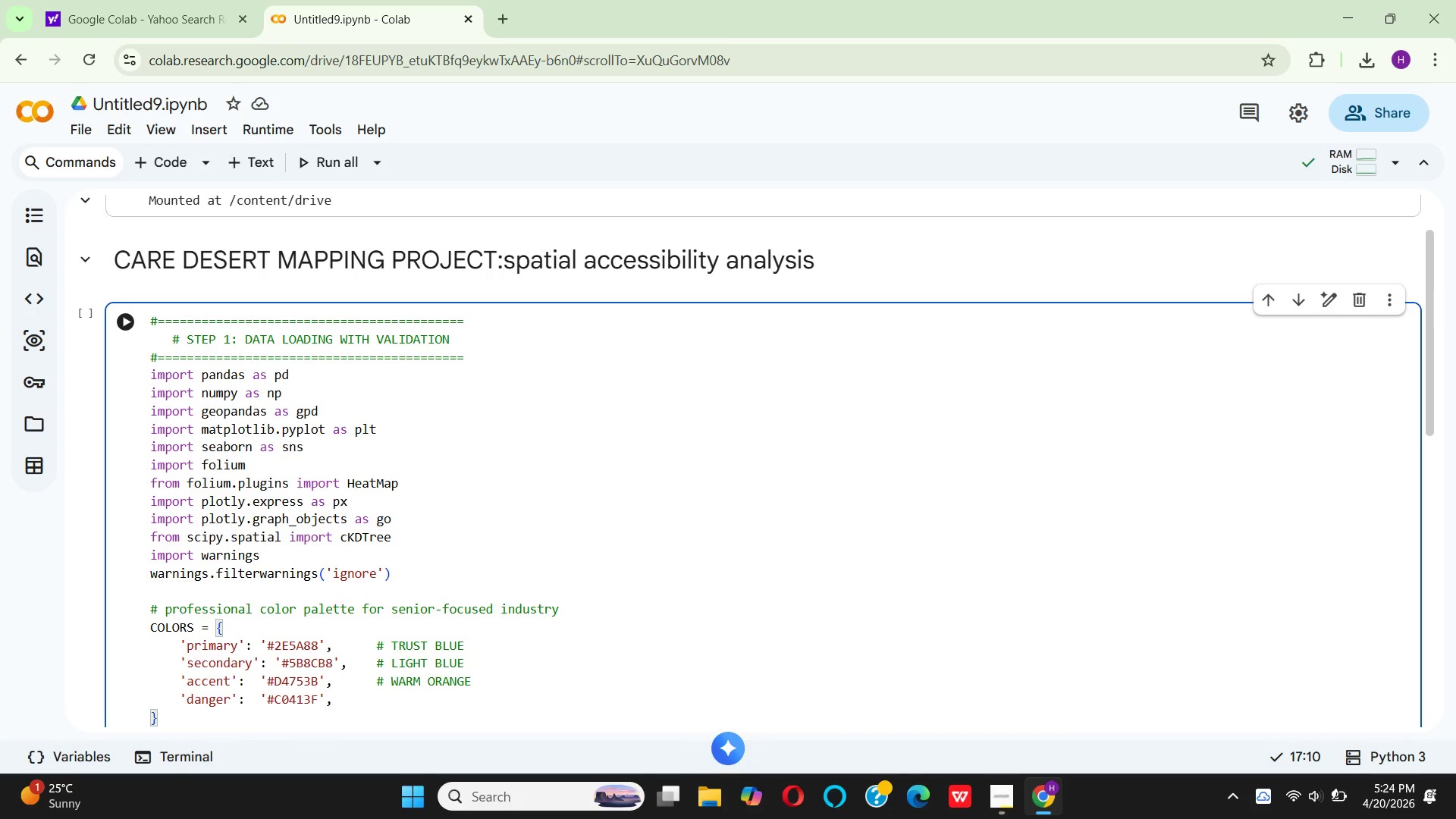 
wait(5.91)
 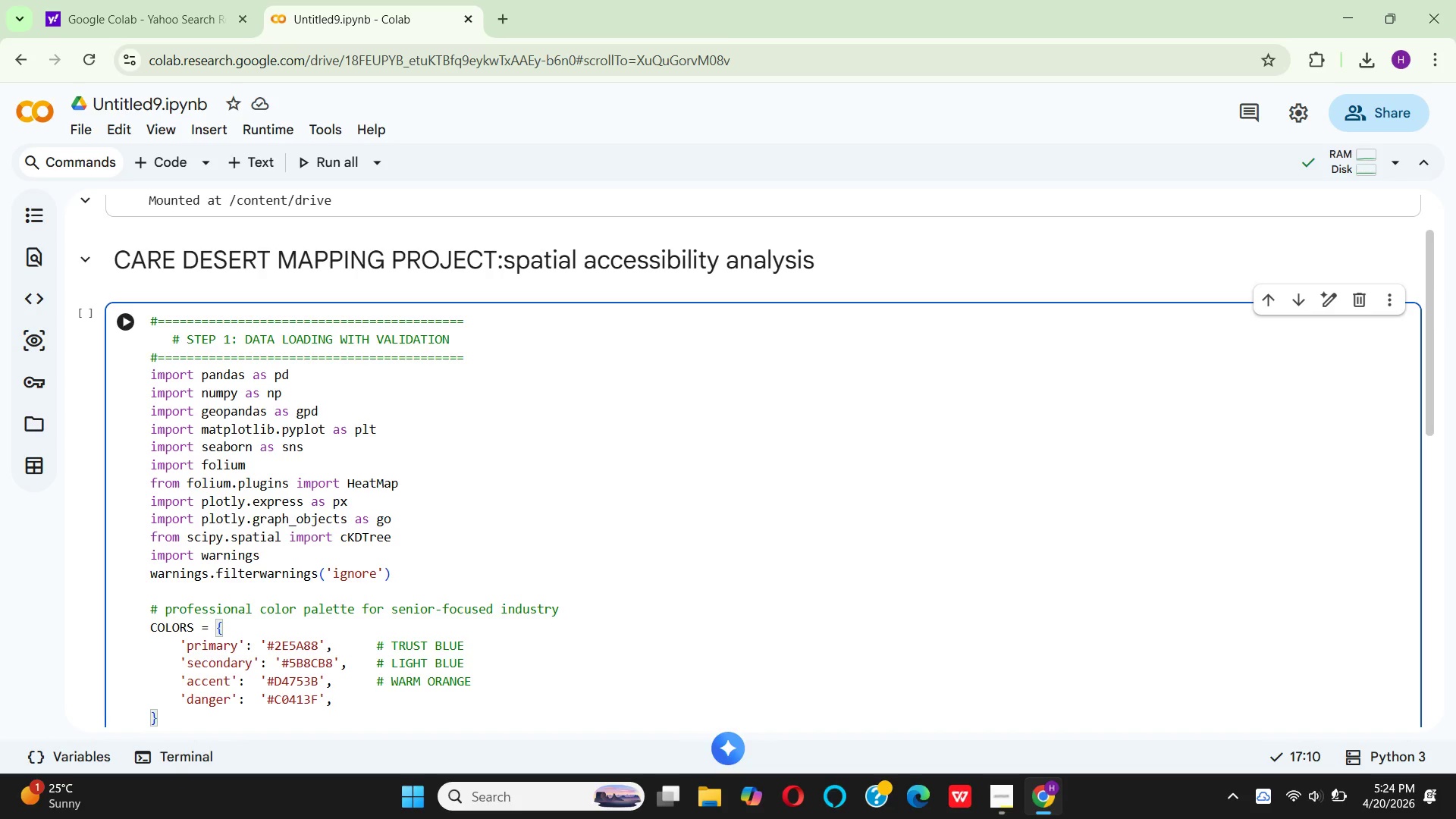 
key(Enter)
 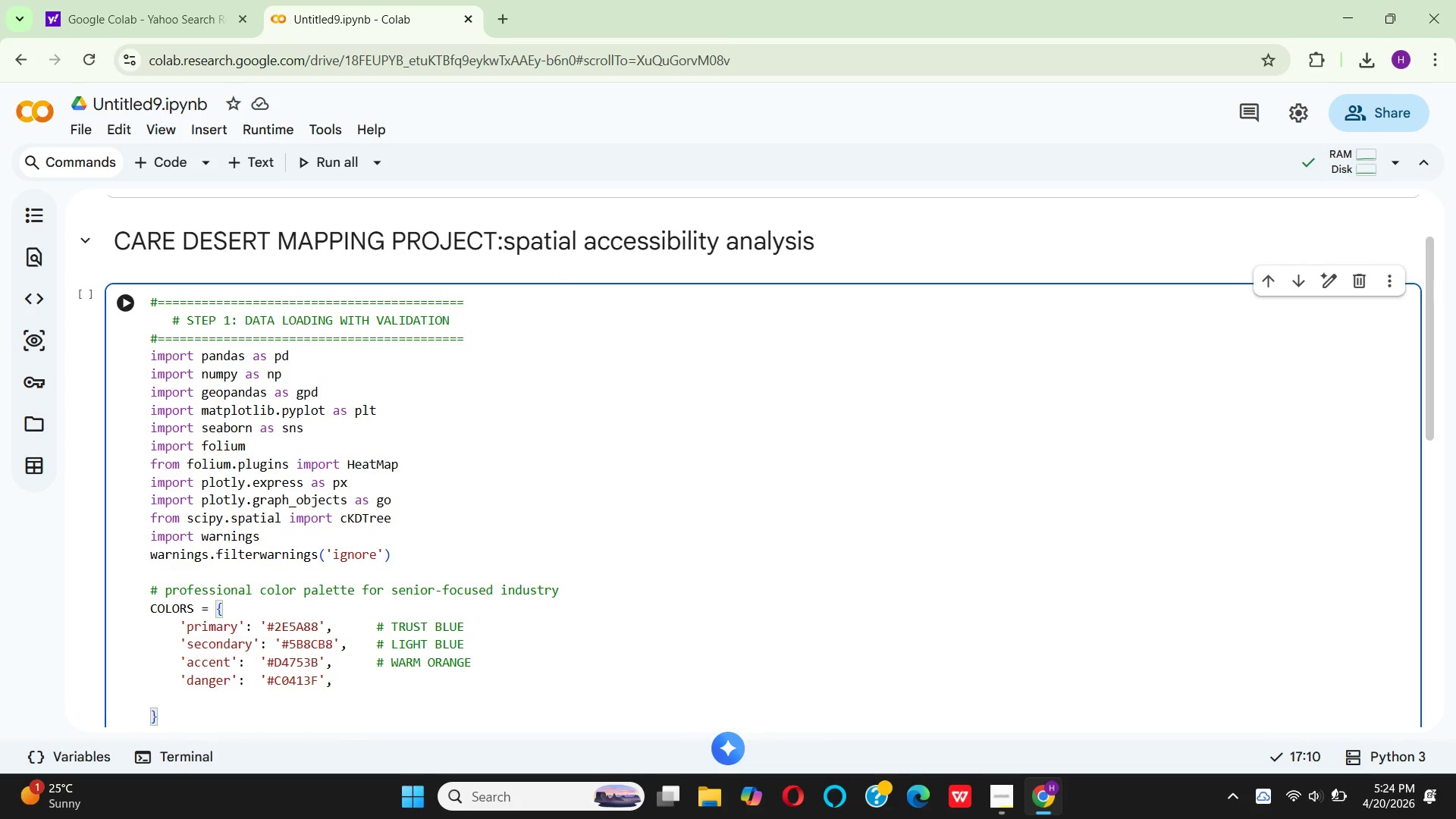 
type('SUCCESS)
 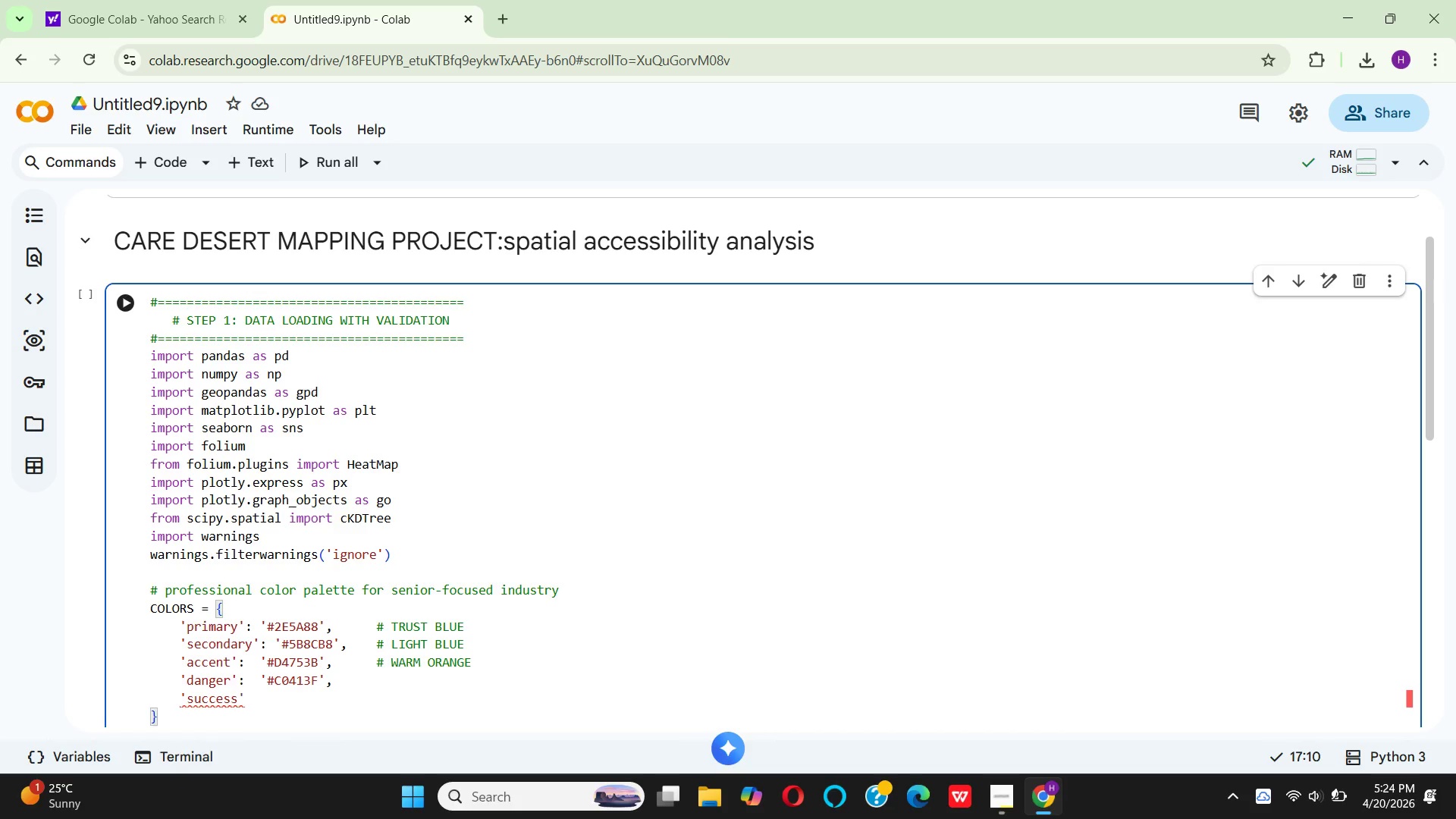 
key(ArrowRight)
 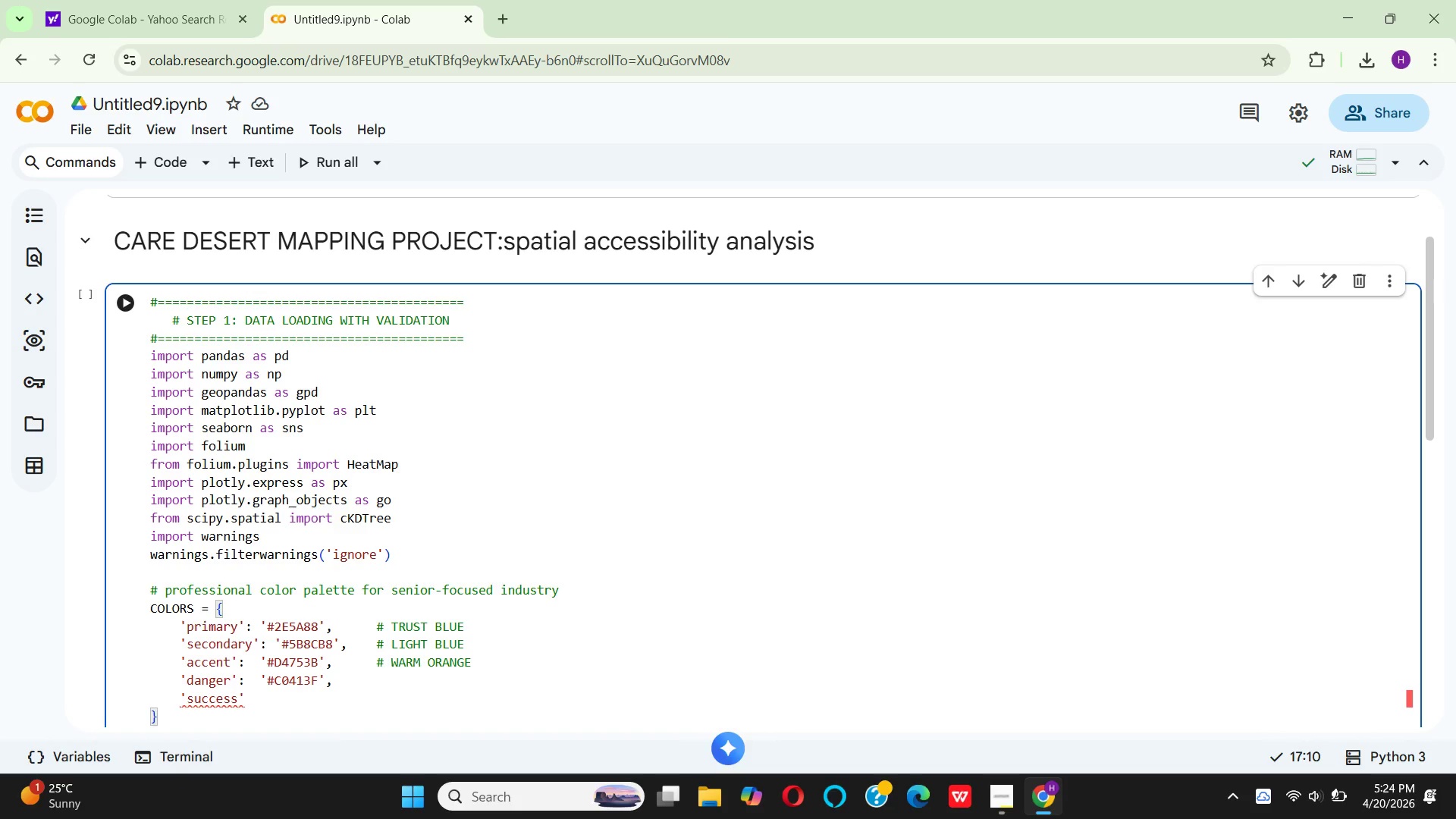 
key(Shift+Semicolon)
 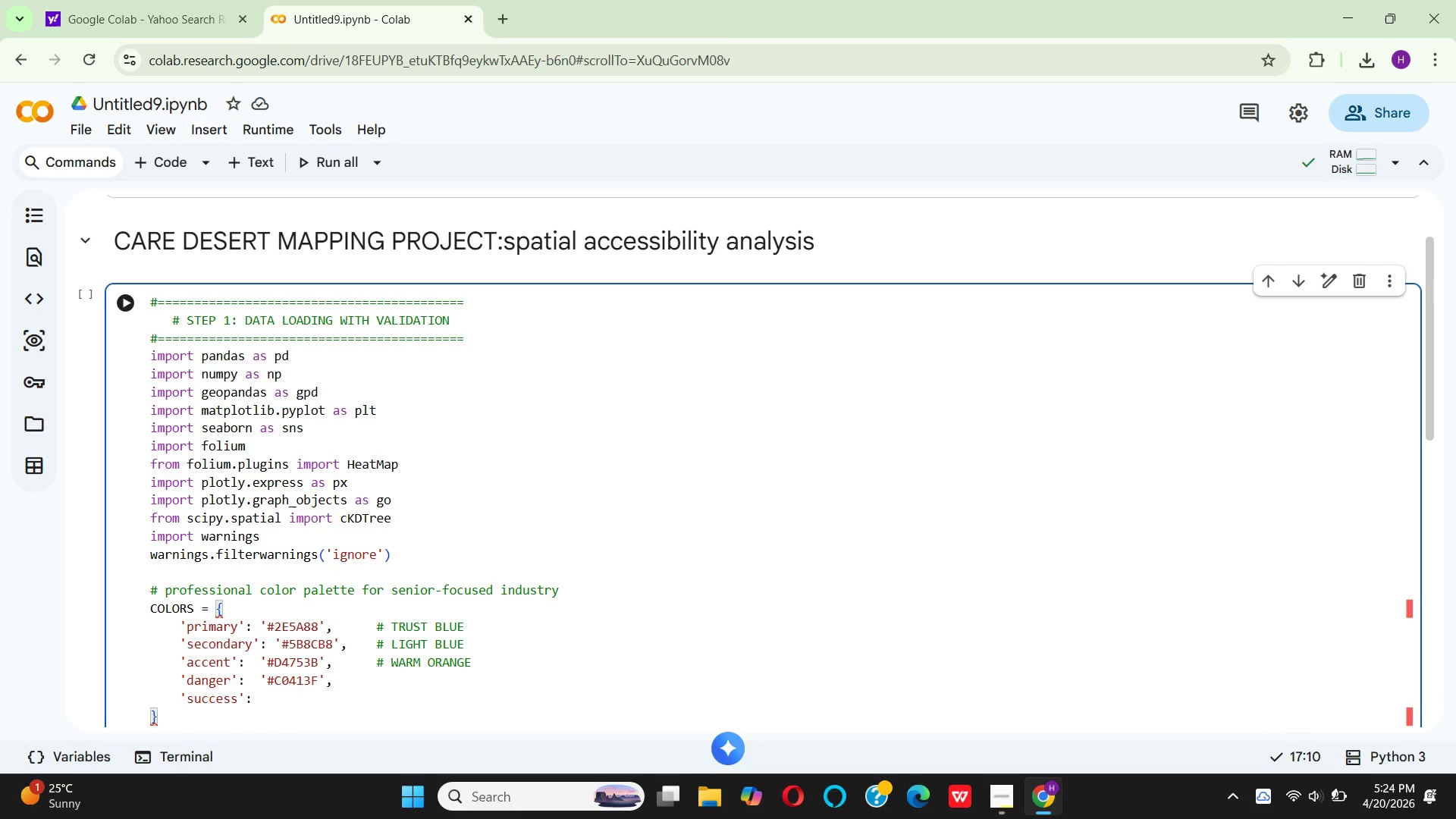 
key(Space)
 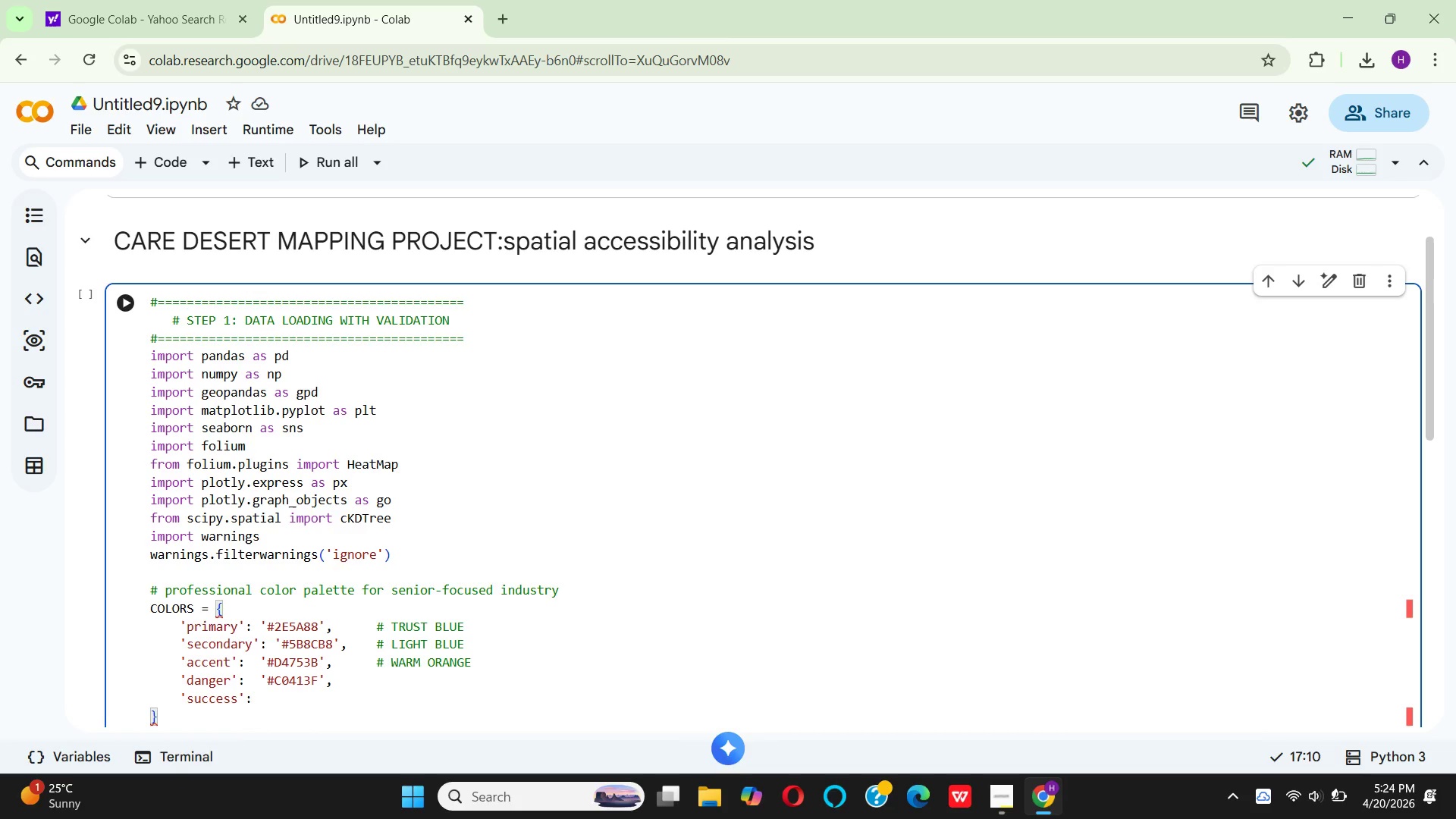 
key(Quote)
 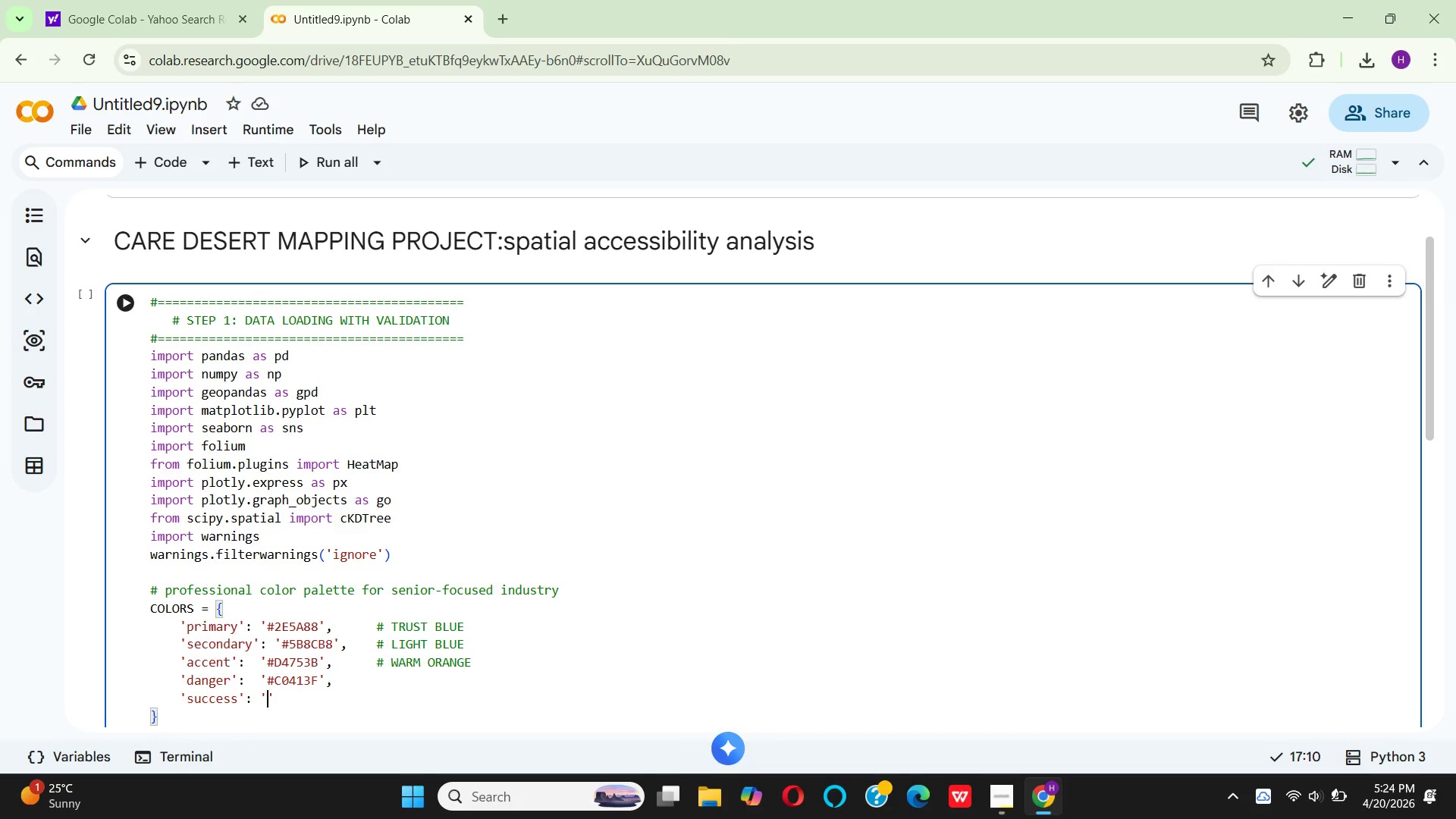 
key(Shift+3)
 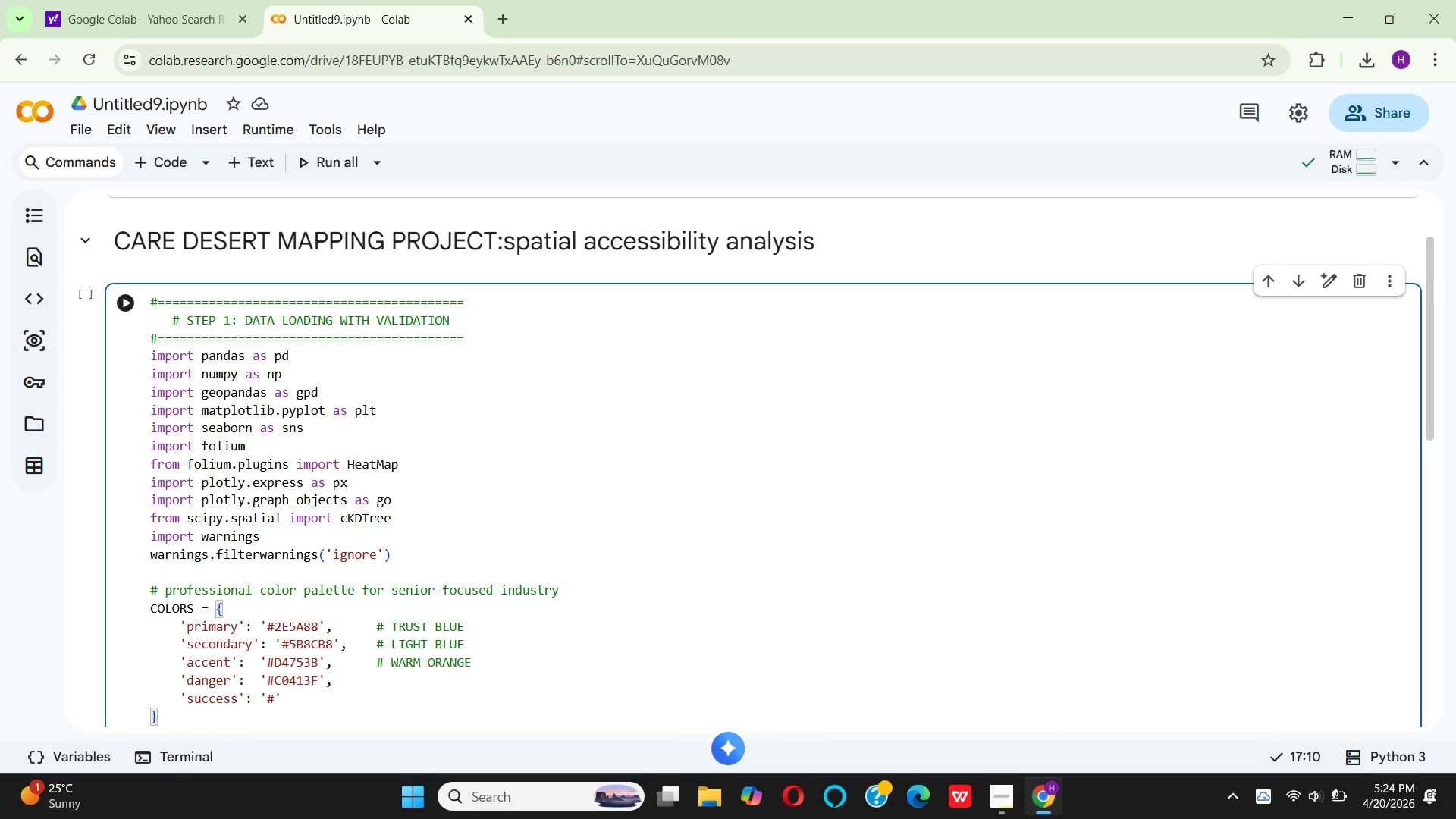 
key(CapsLock)
 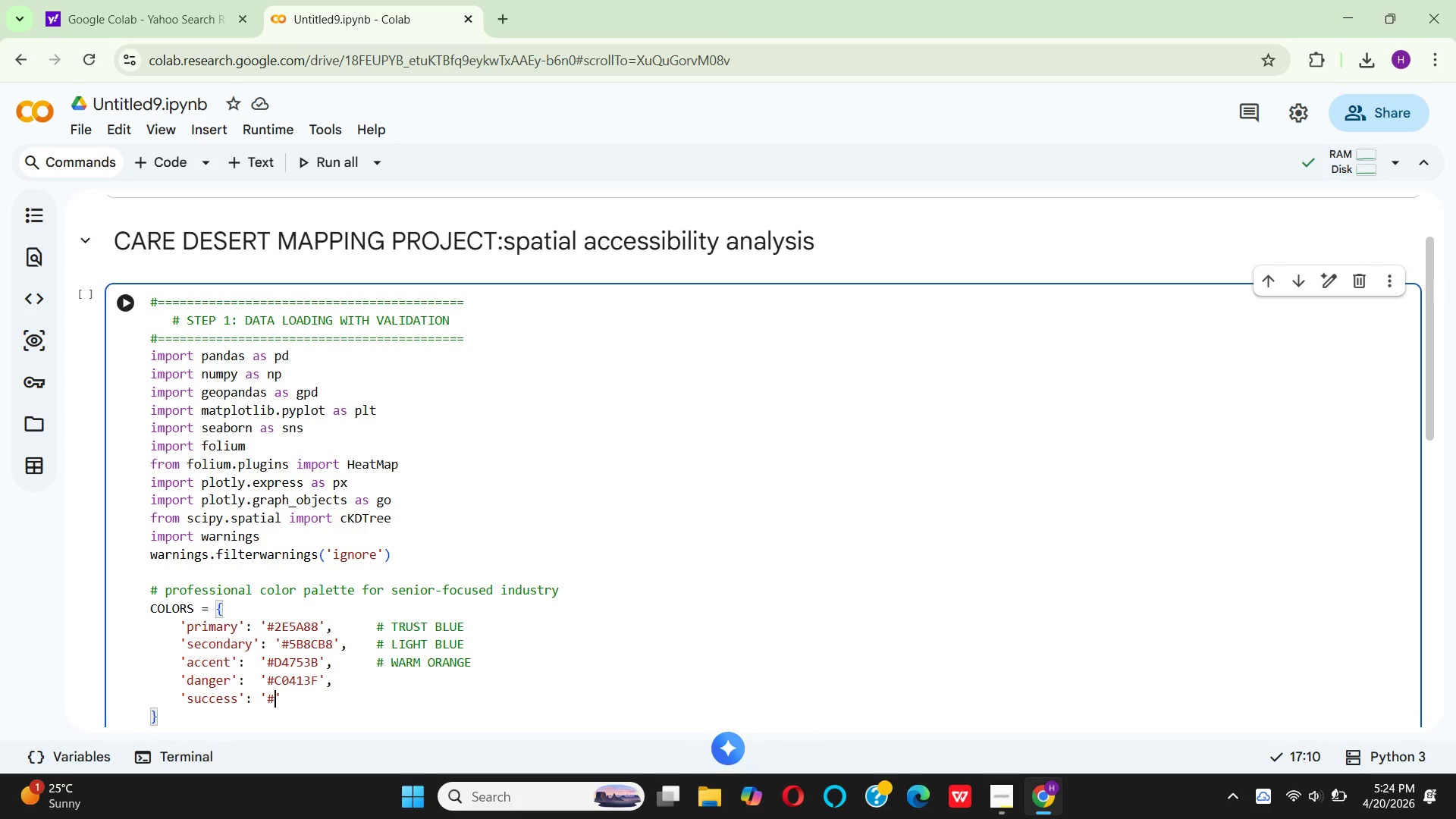 
wait(8.84)
 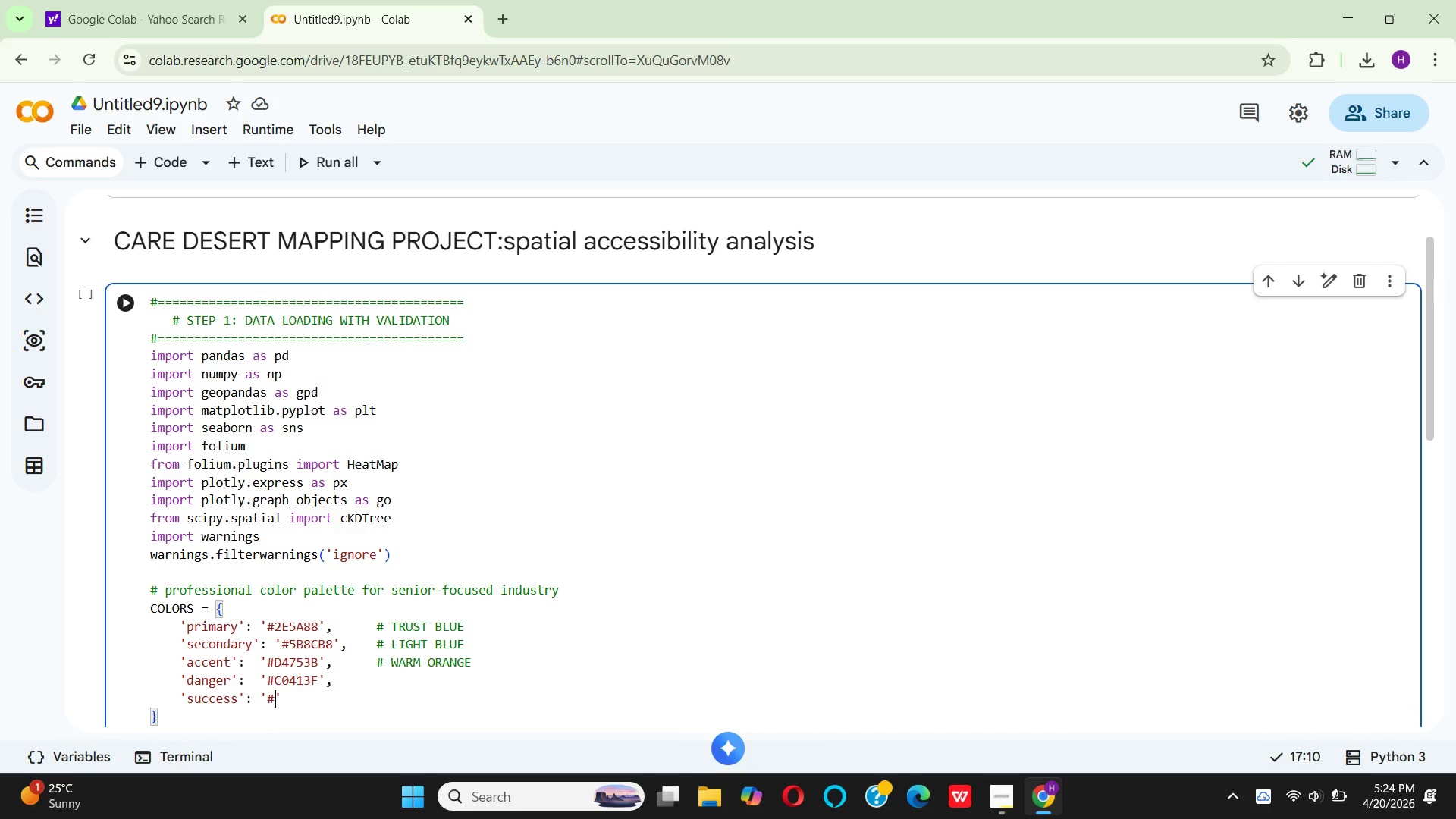 
key(4)
 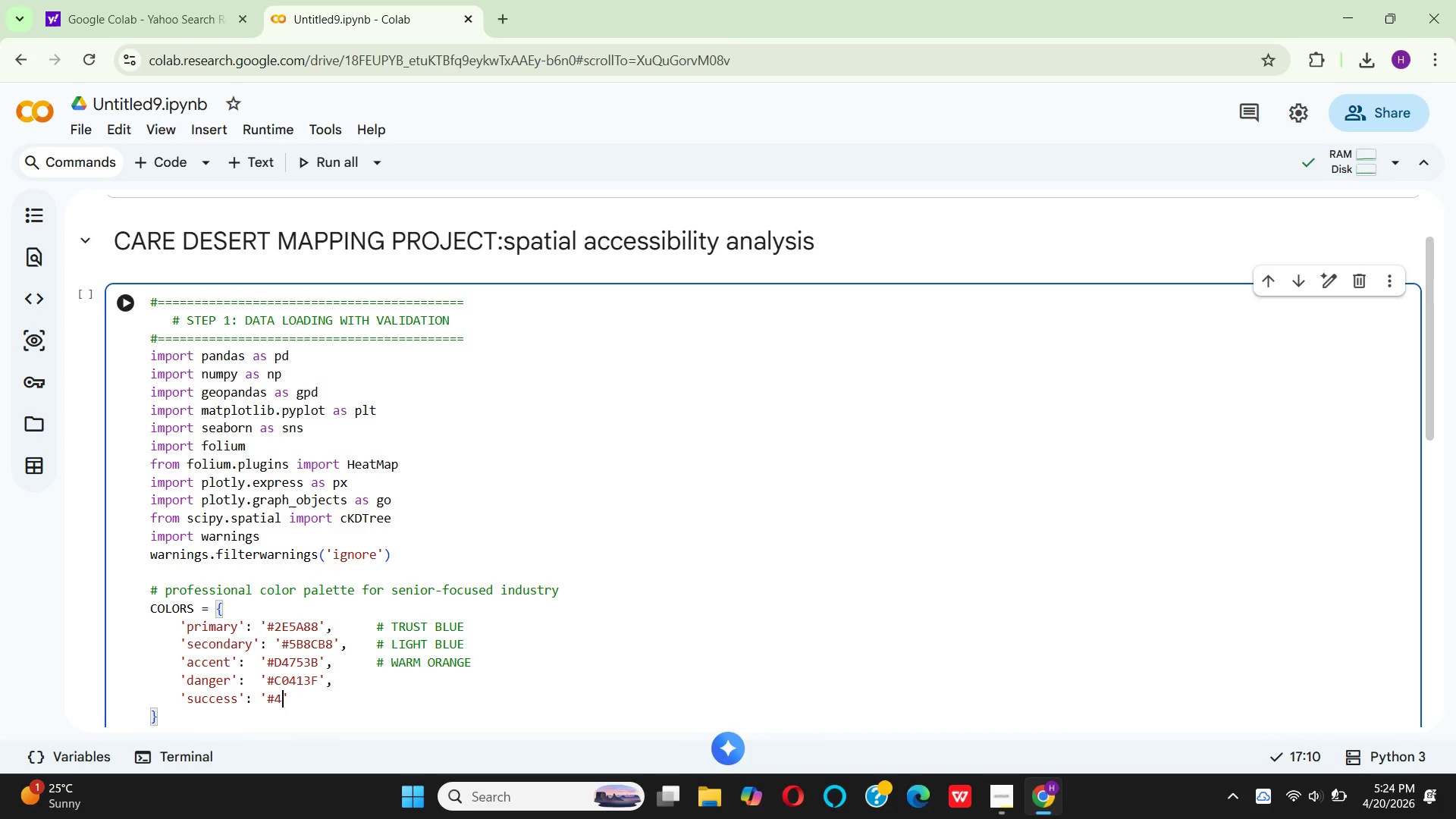 
key(A)
 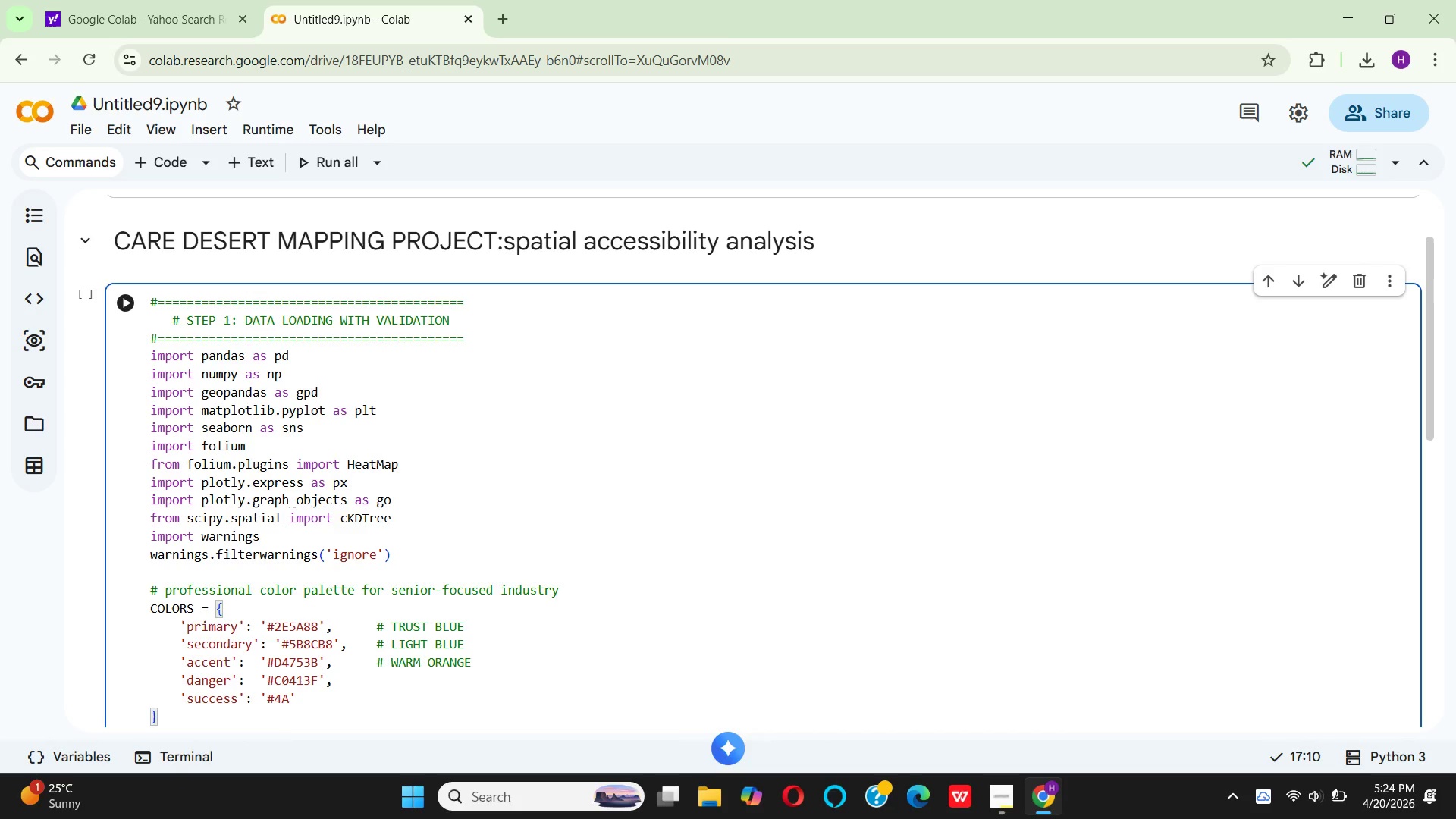 
type(7a5c)
 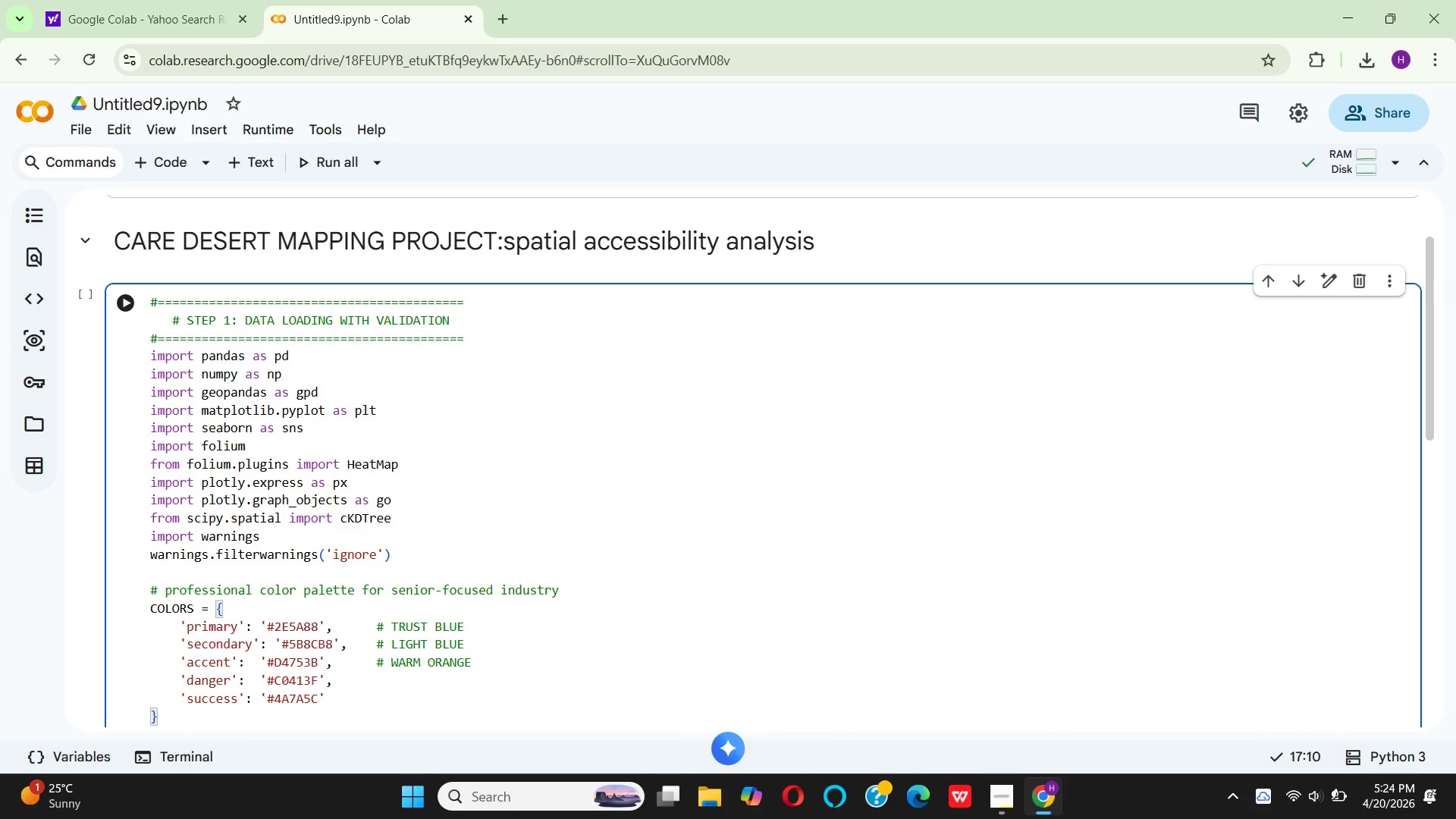 
key(ArrowRight)
 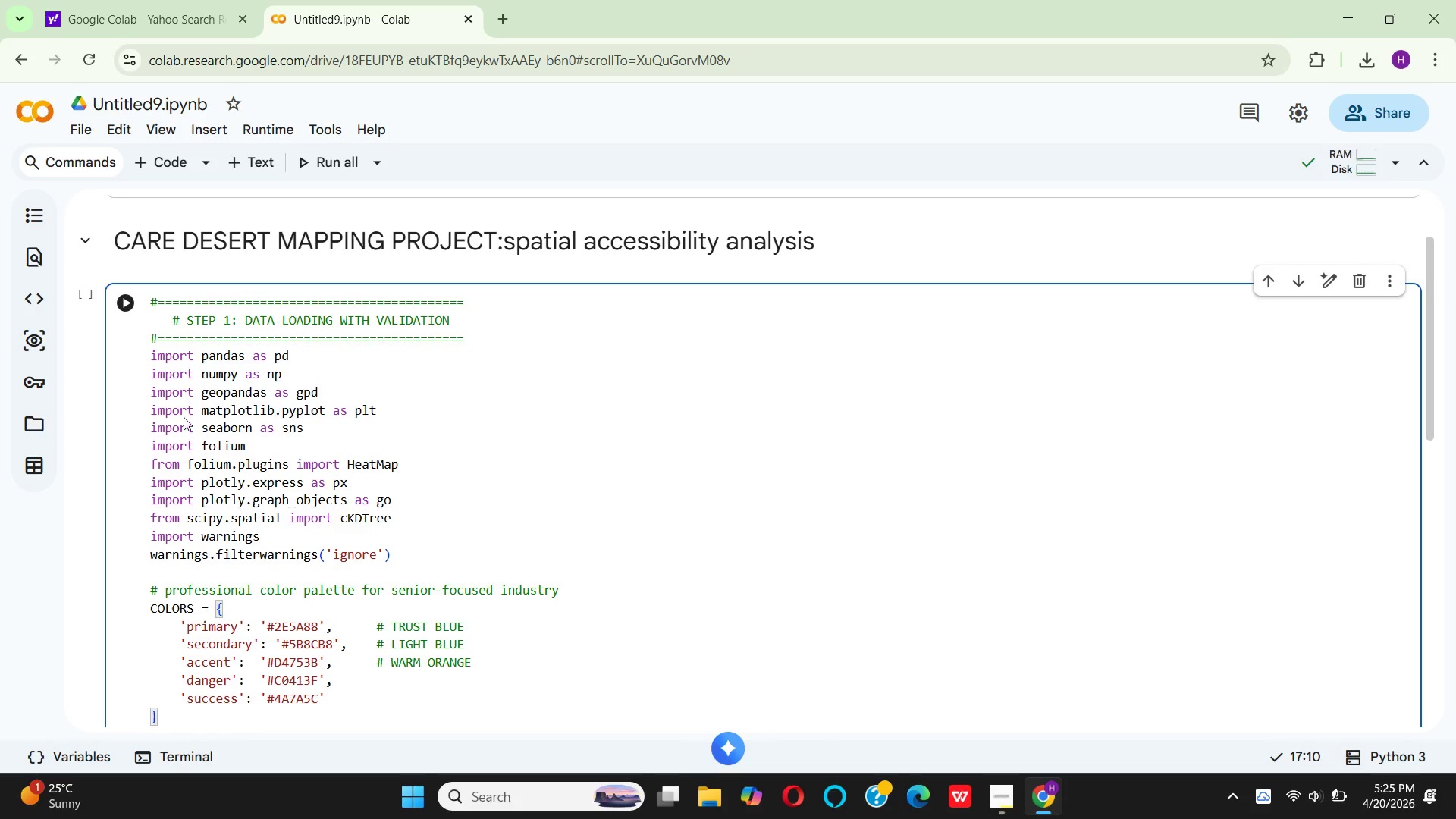 
key(Comma)
 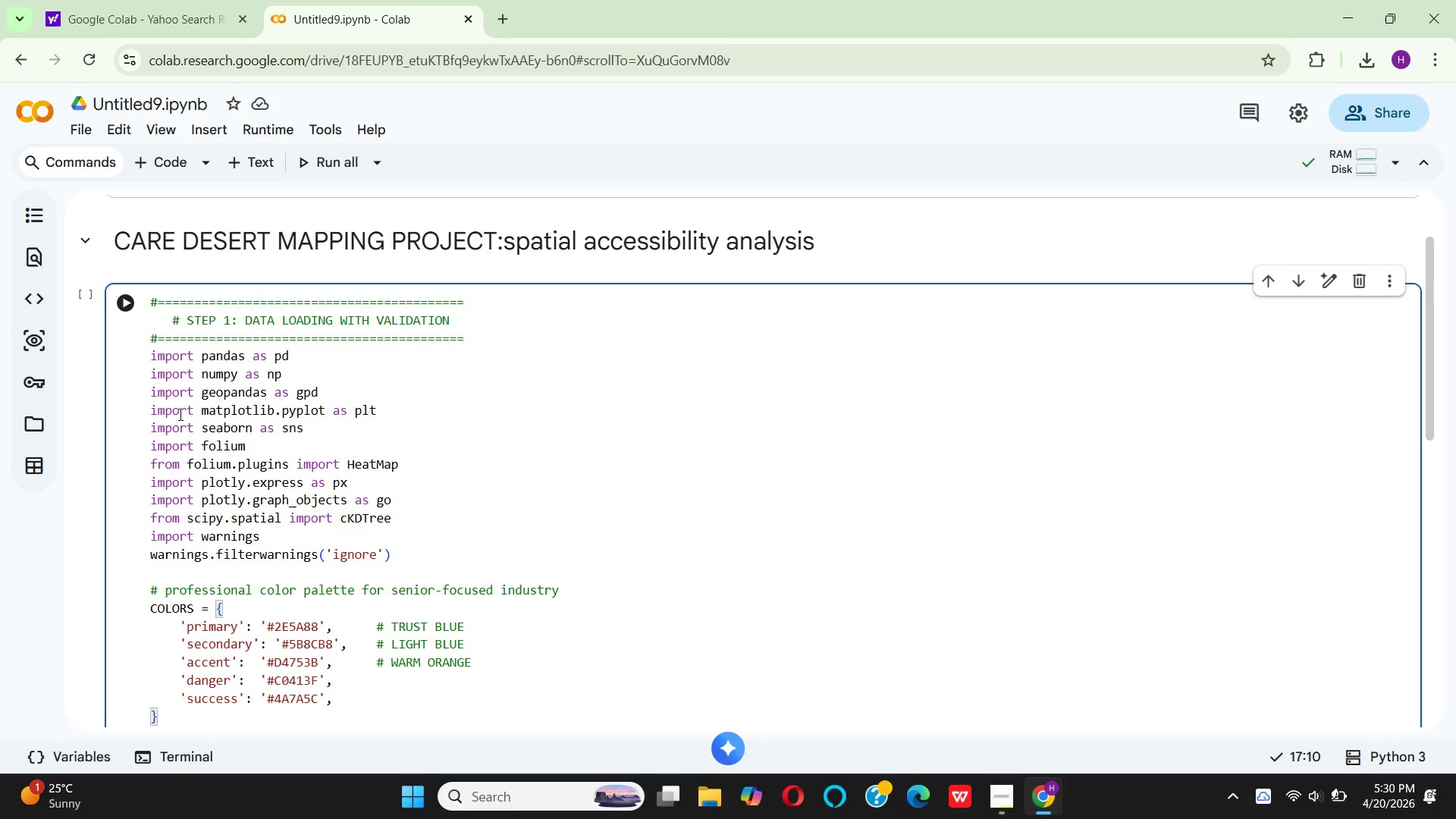 
wait(305.7)
 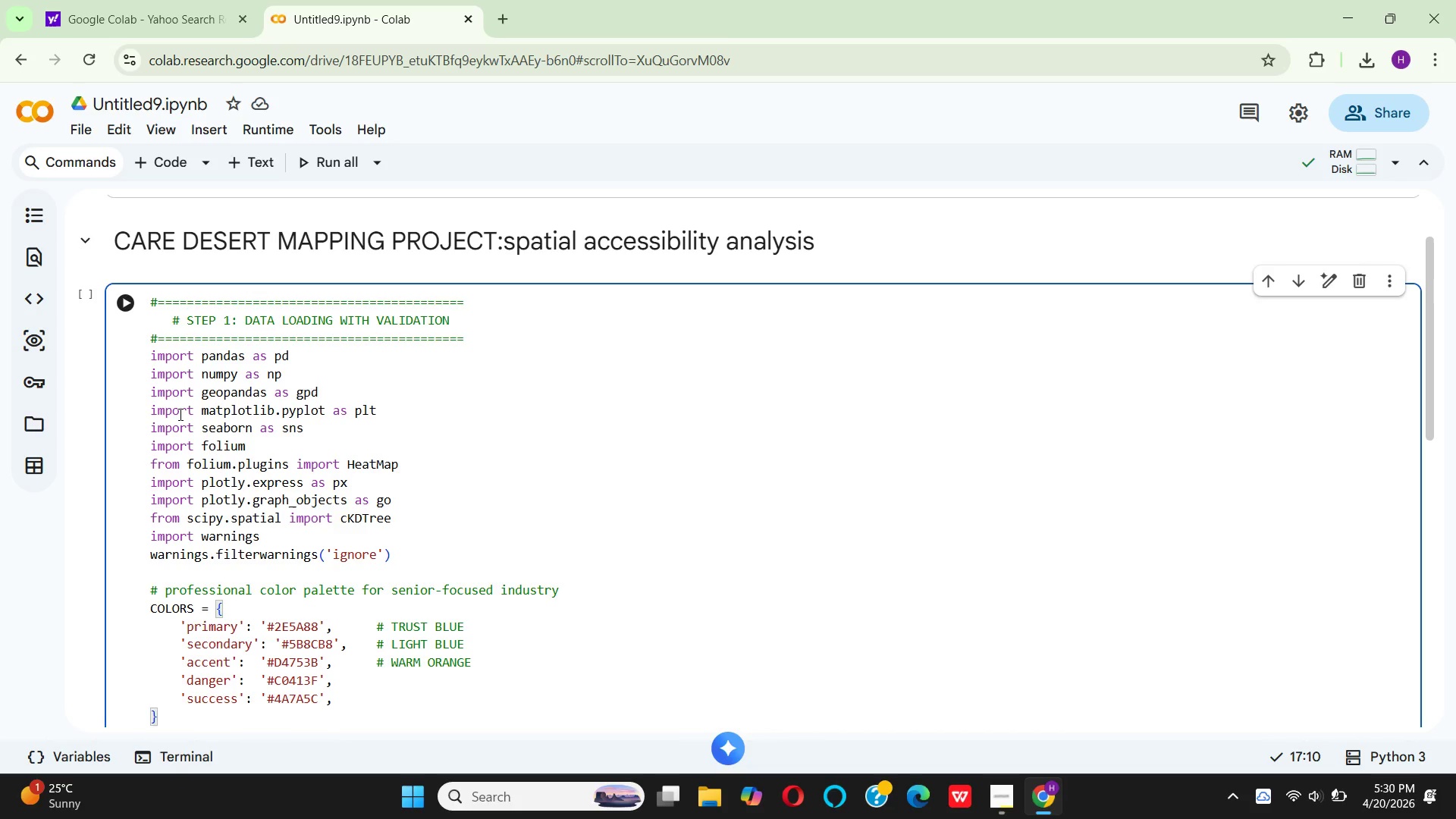 
hold_key(key=Space, duration=0.45)
 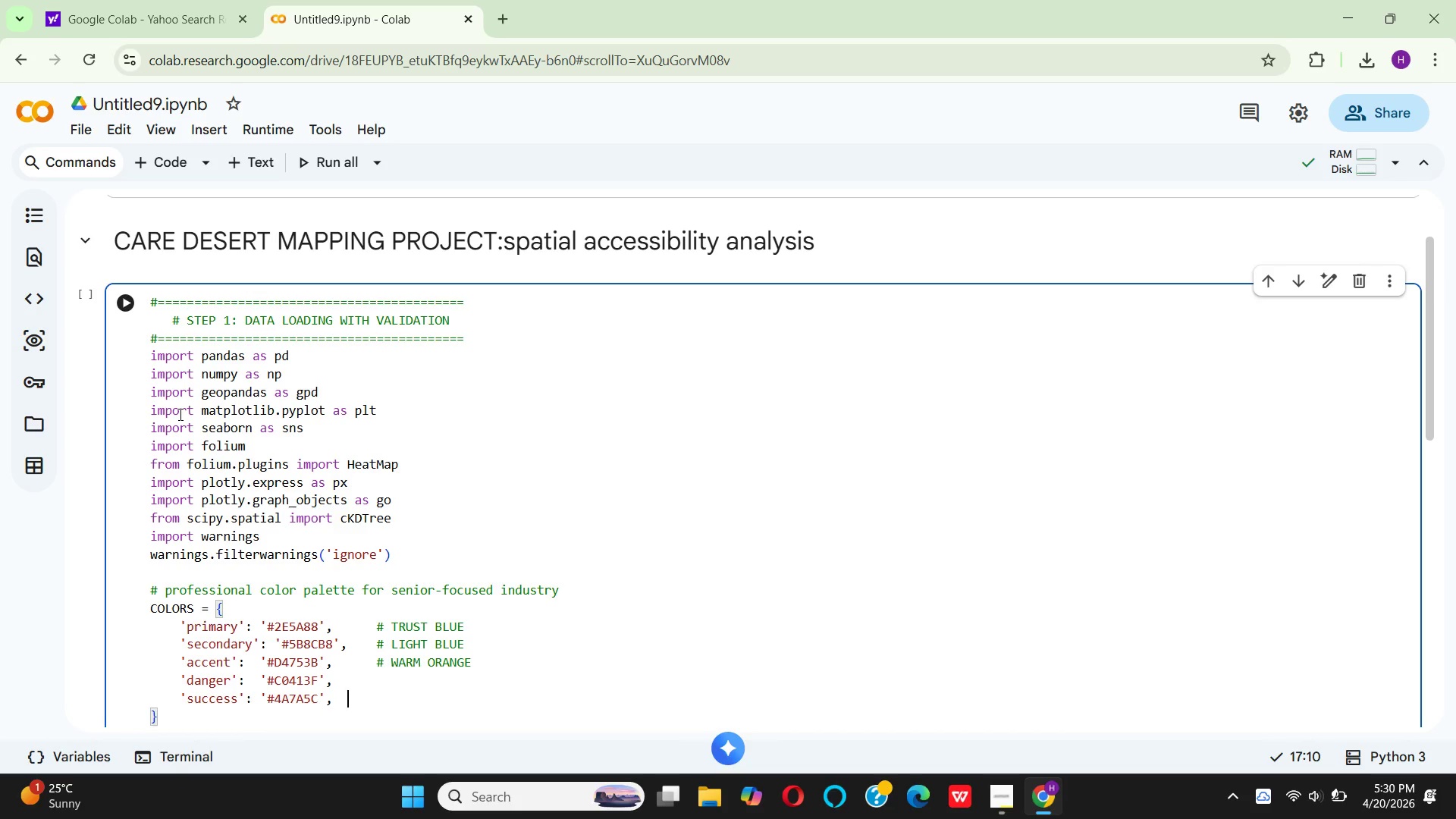 
key(Space)
 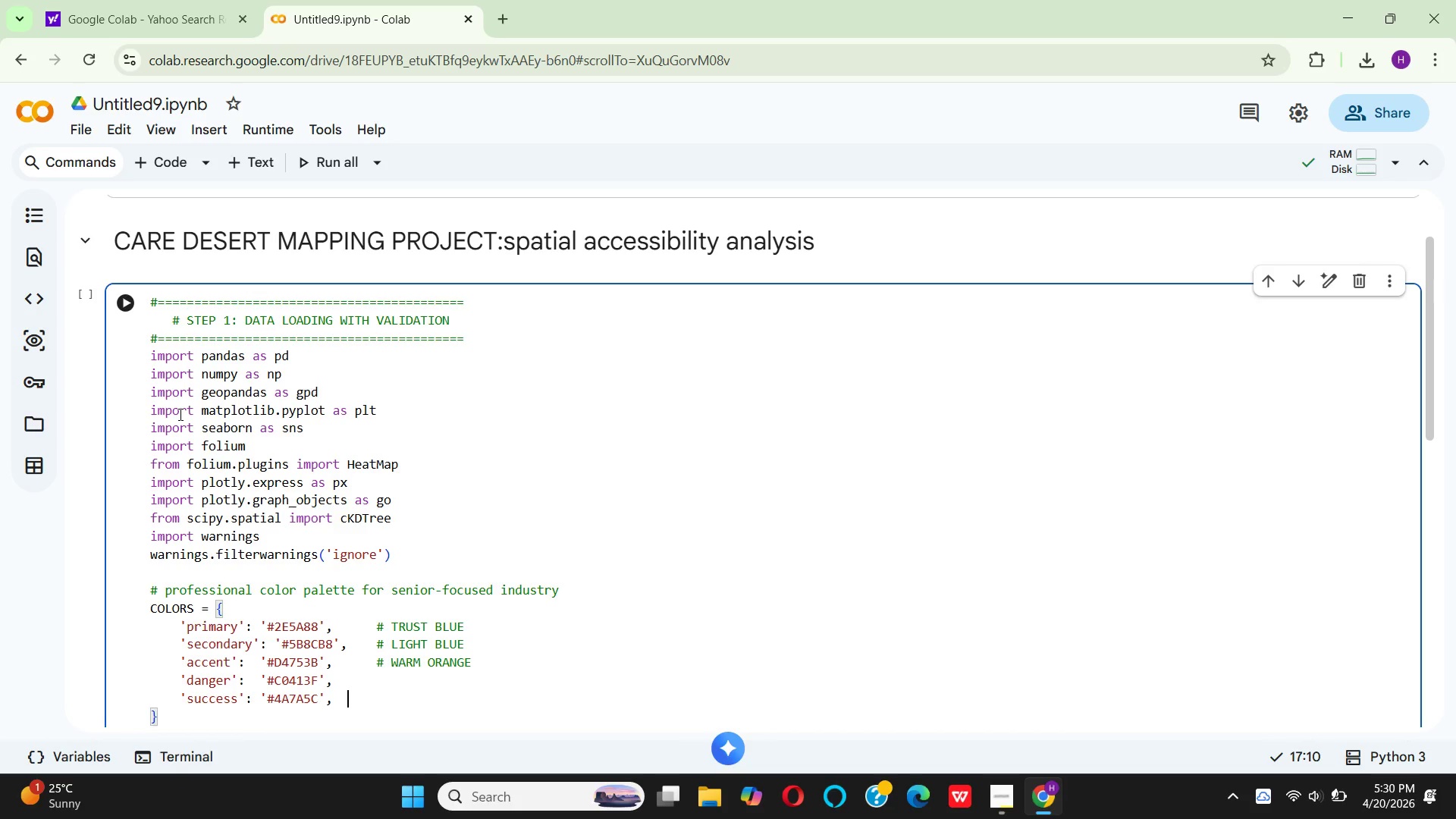 
key(Space)
 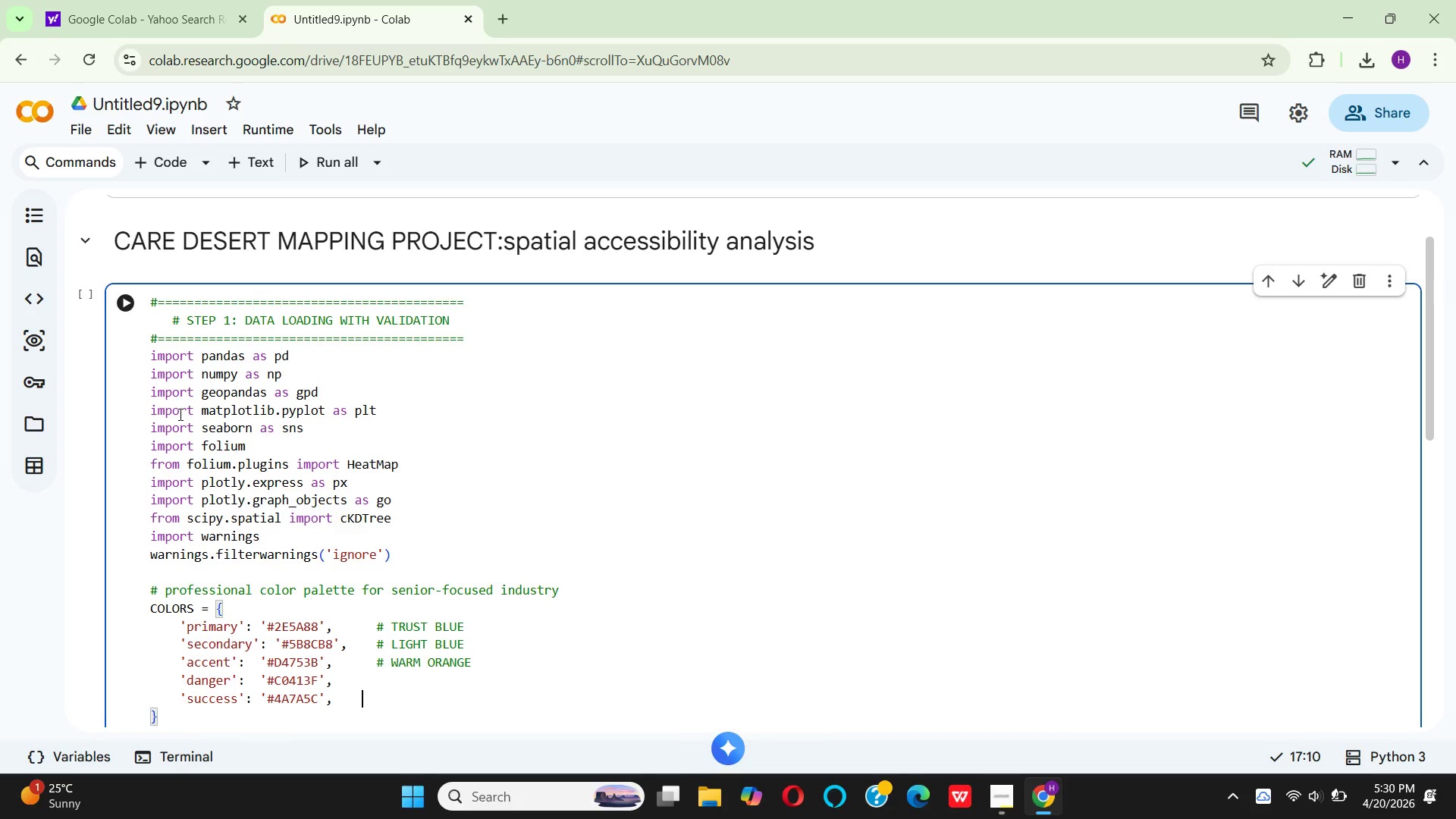 
key(Space)
 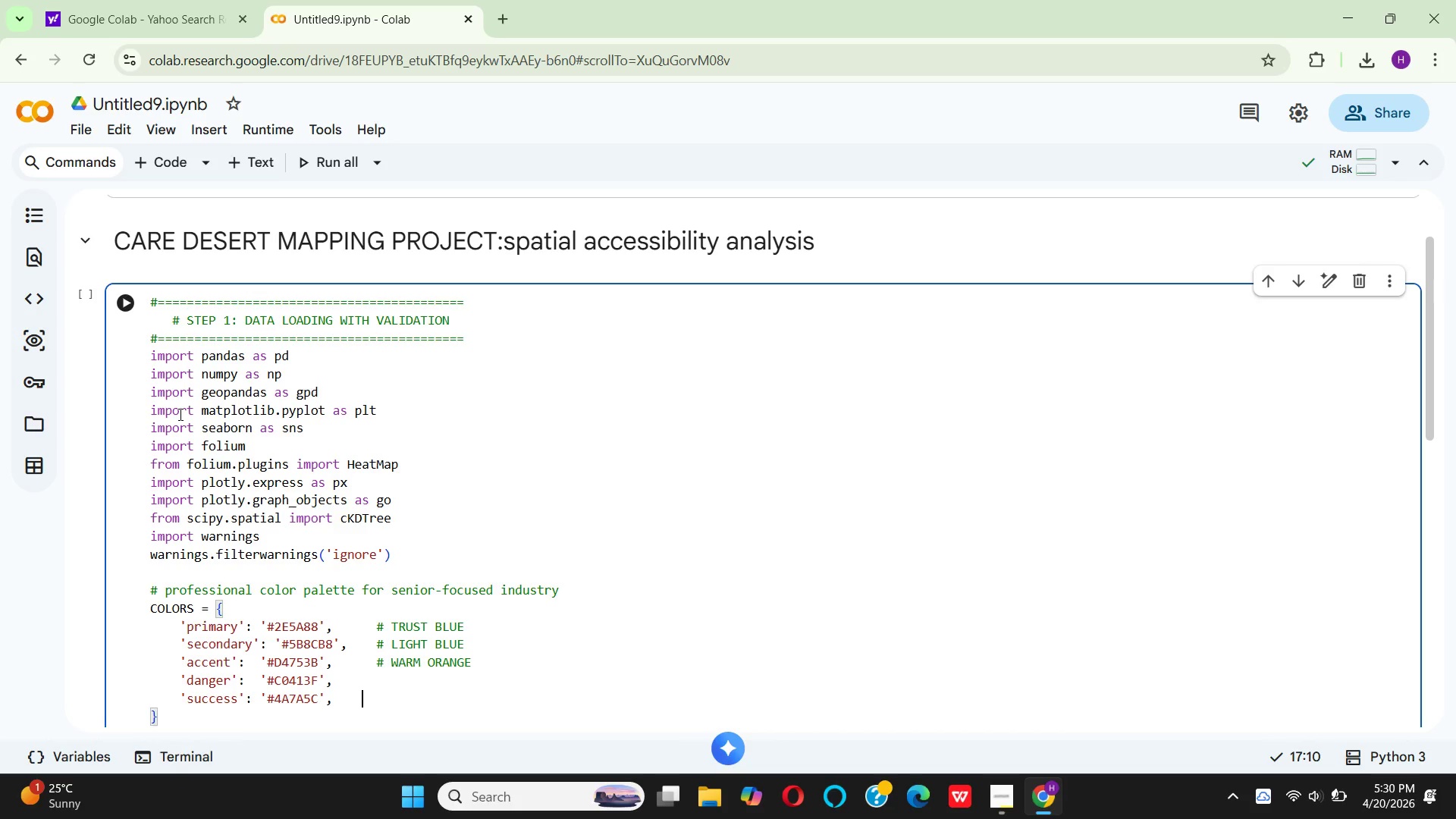 
key(Enter)
 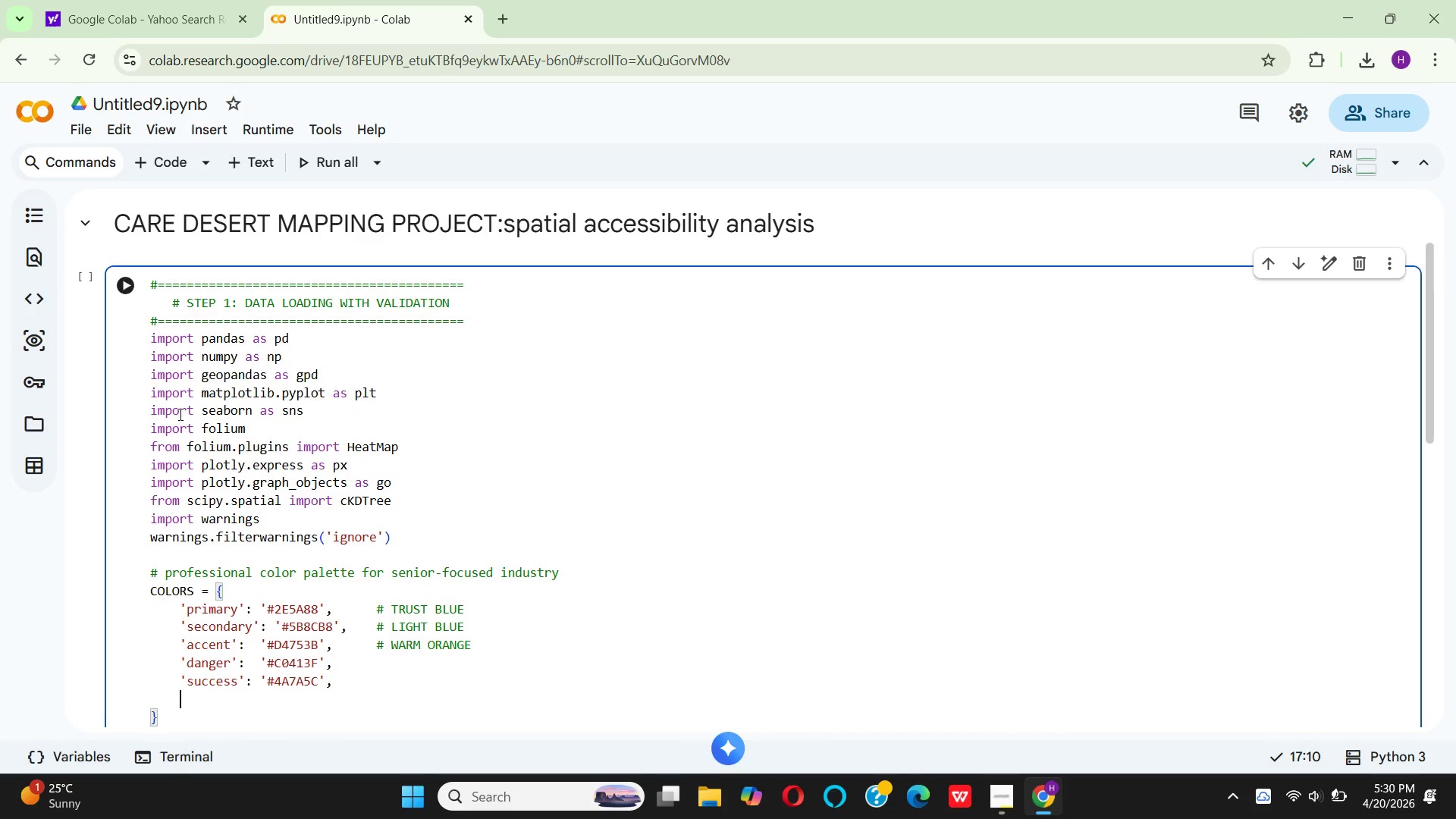 
key(Quote)
 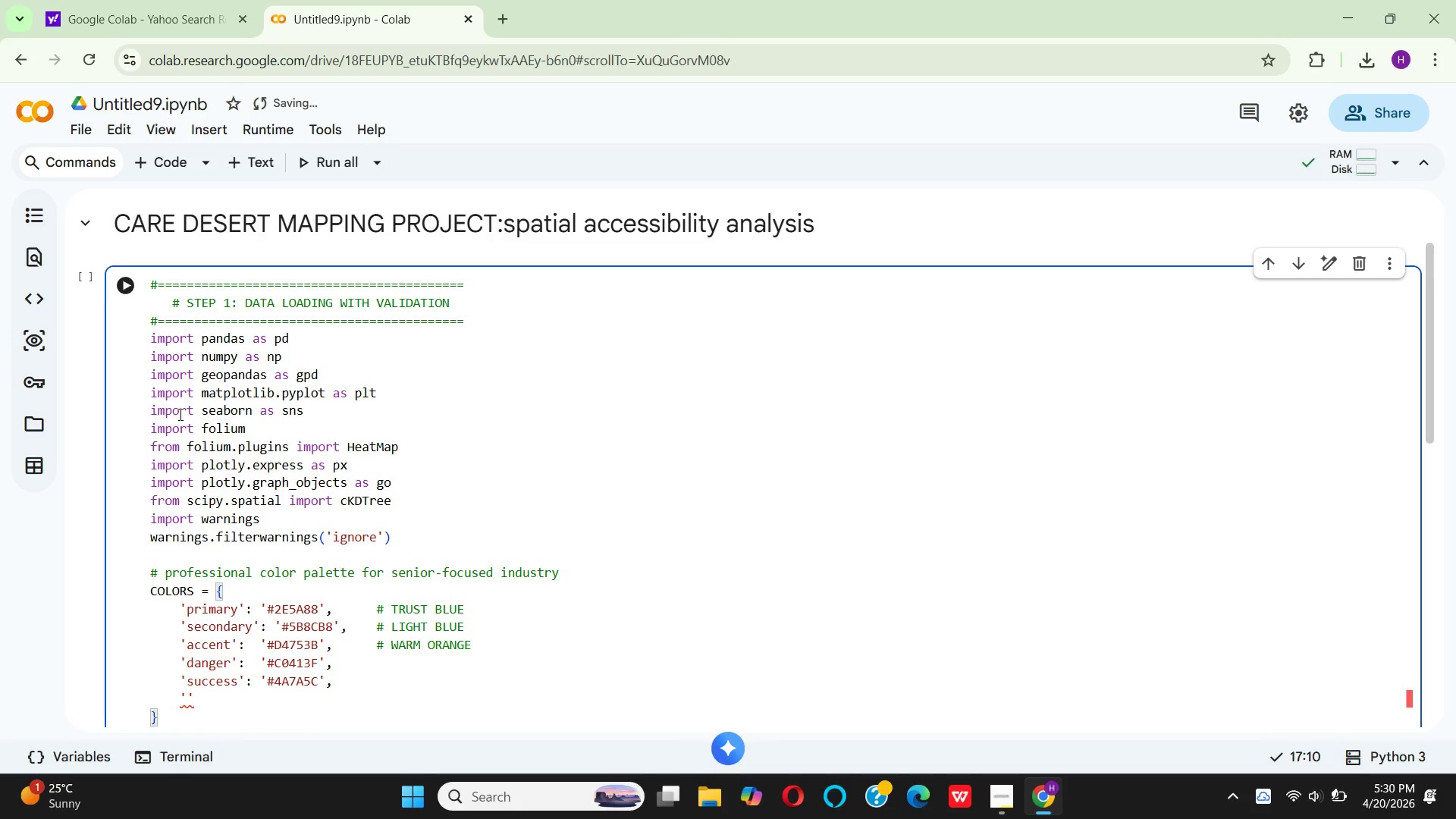 
wait(7.88)
 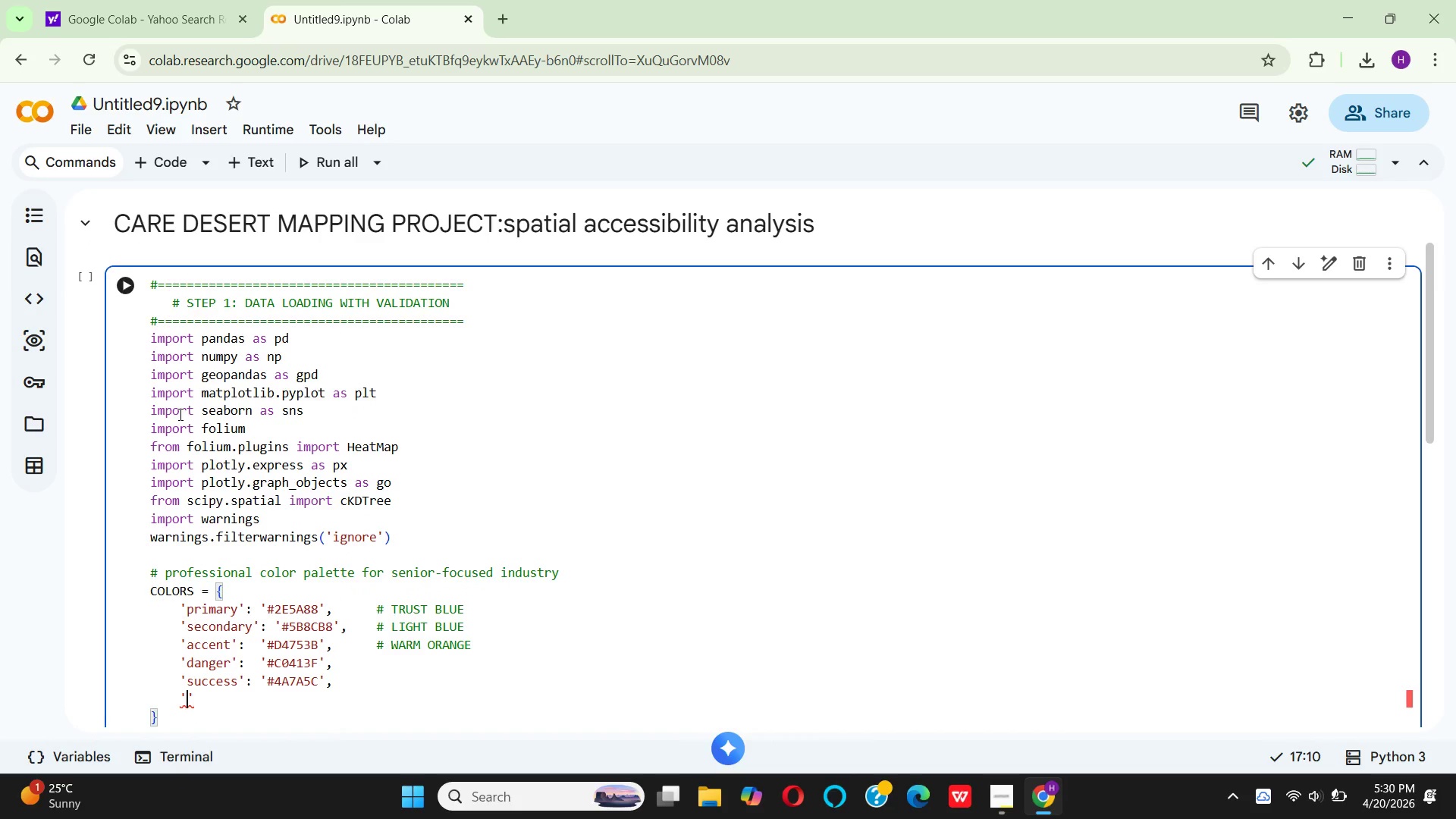 
type(WARNING)
 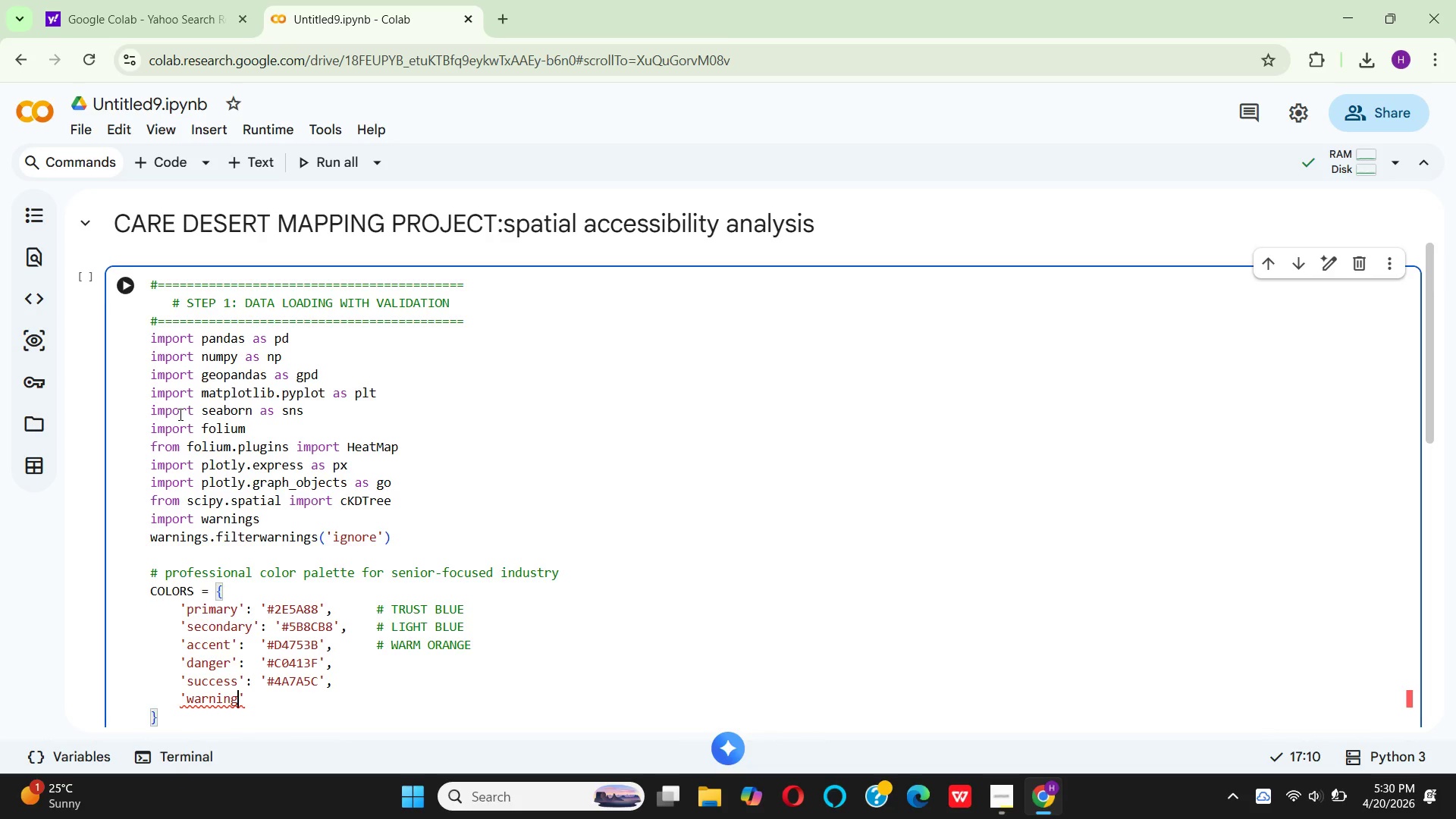 
key(ArrowRight)
 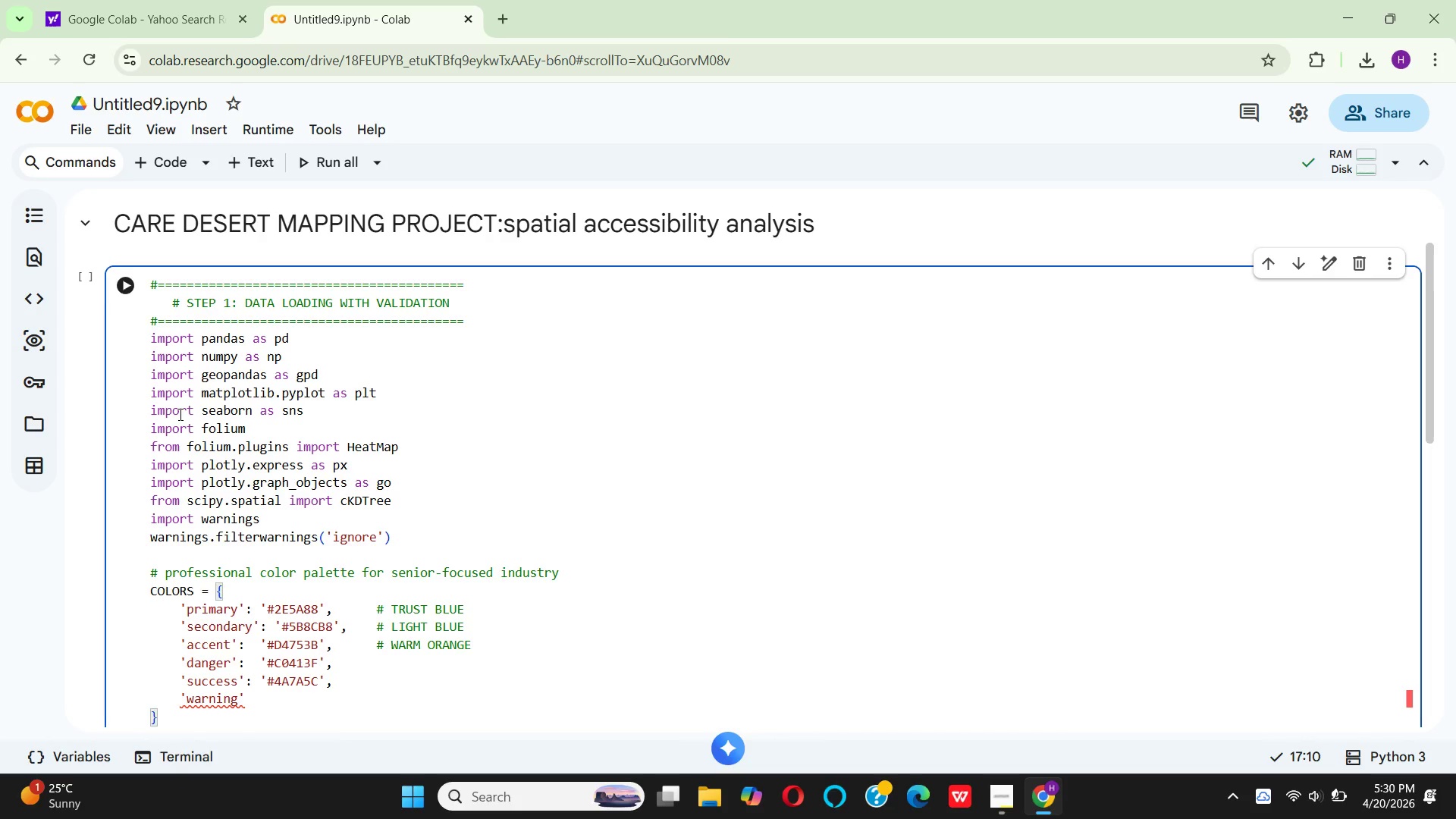 
key(Shift+Semicolon)
 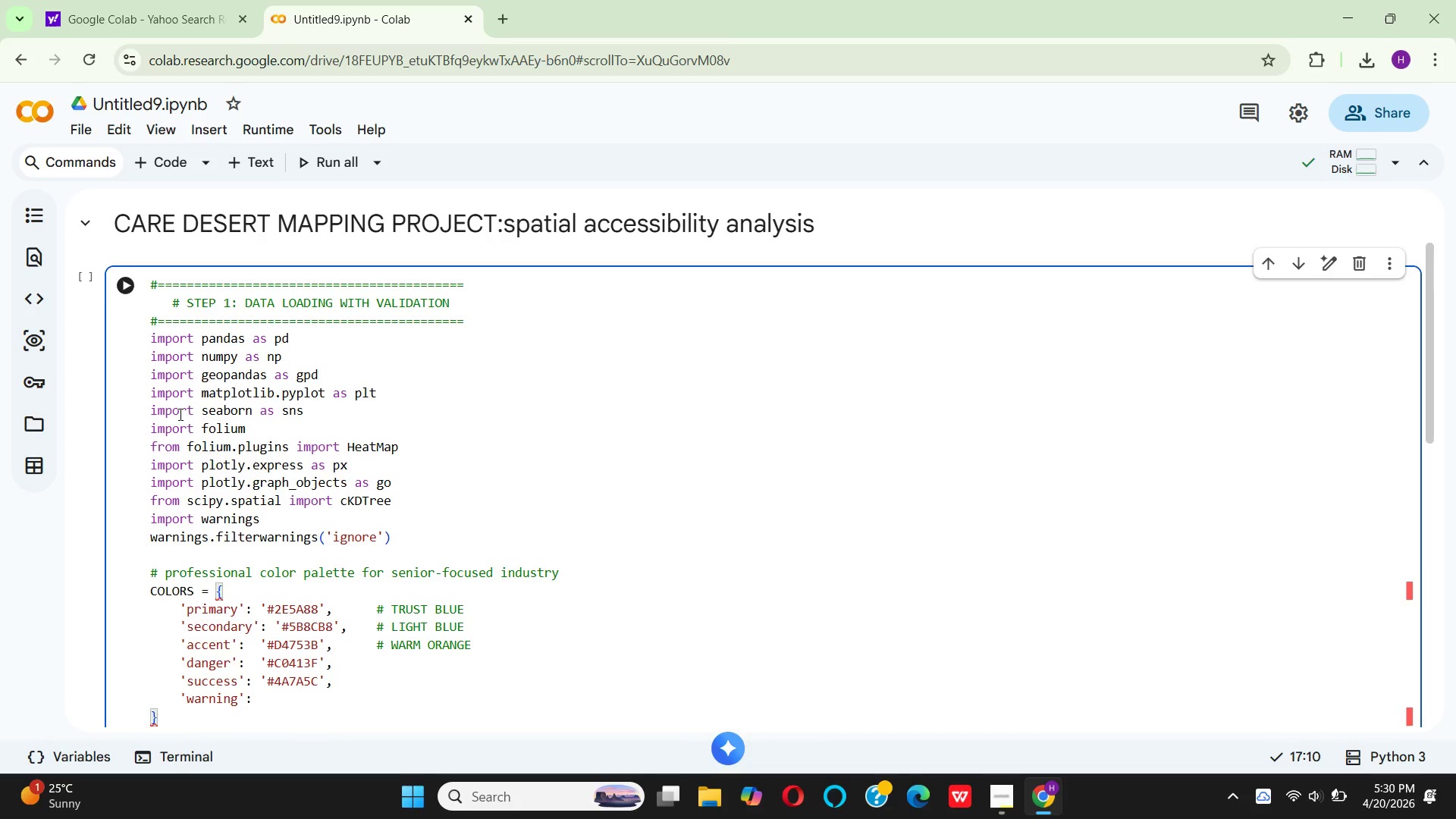 
key(Space)
 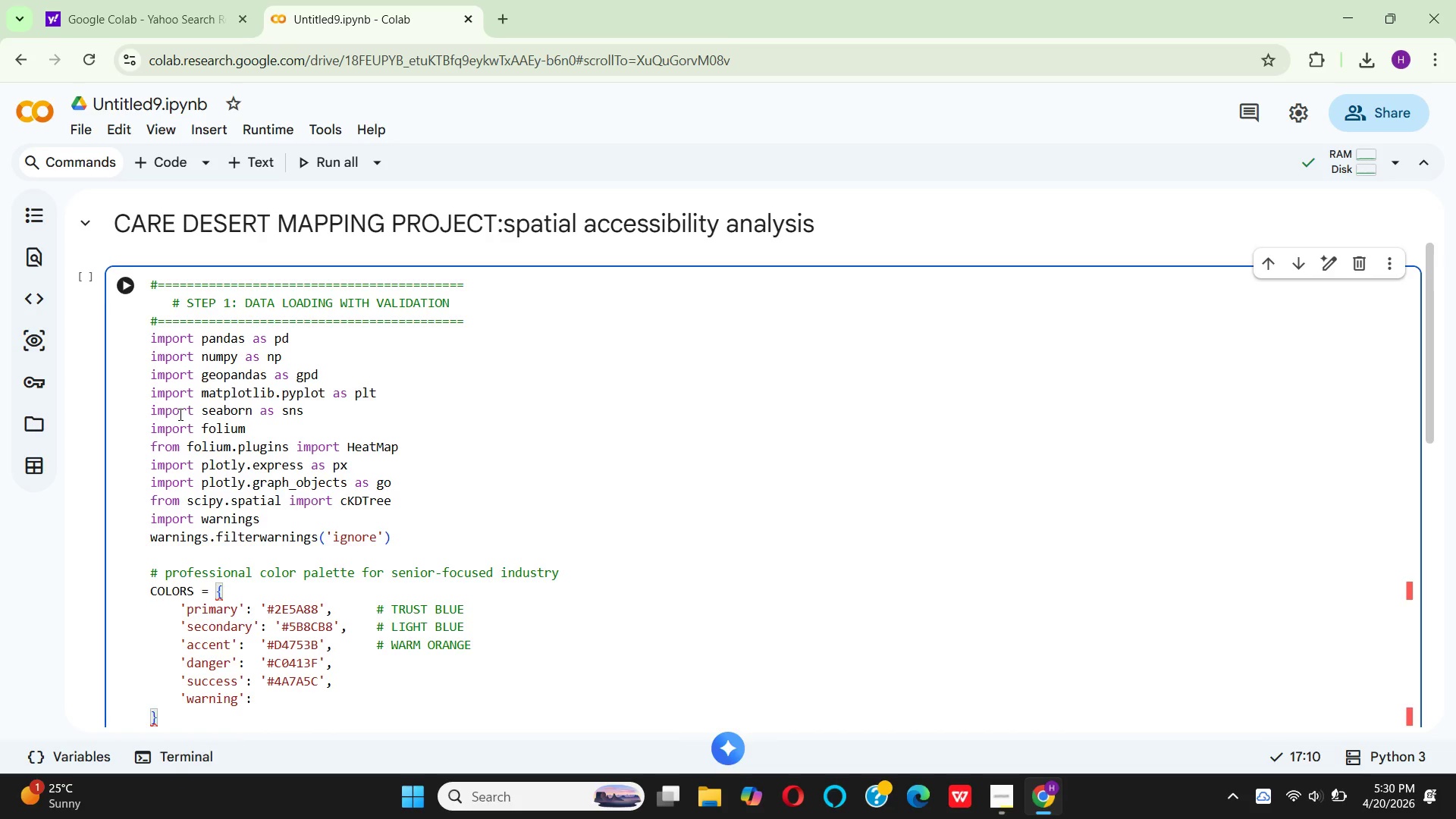 
key(Space)
 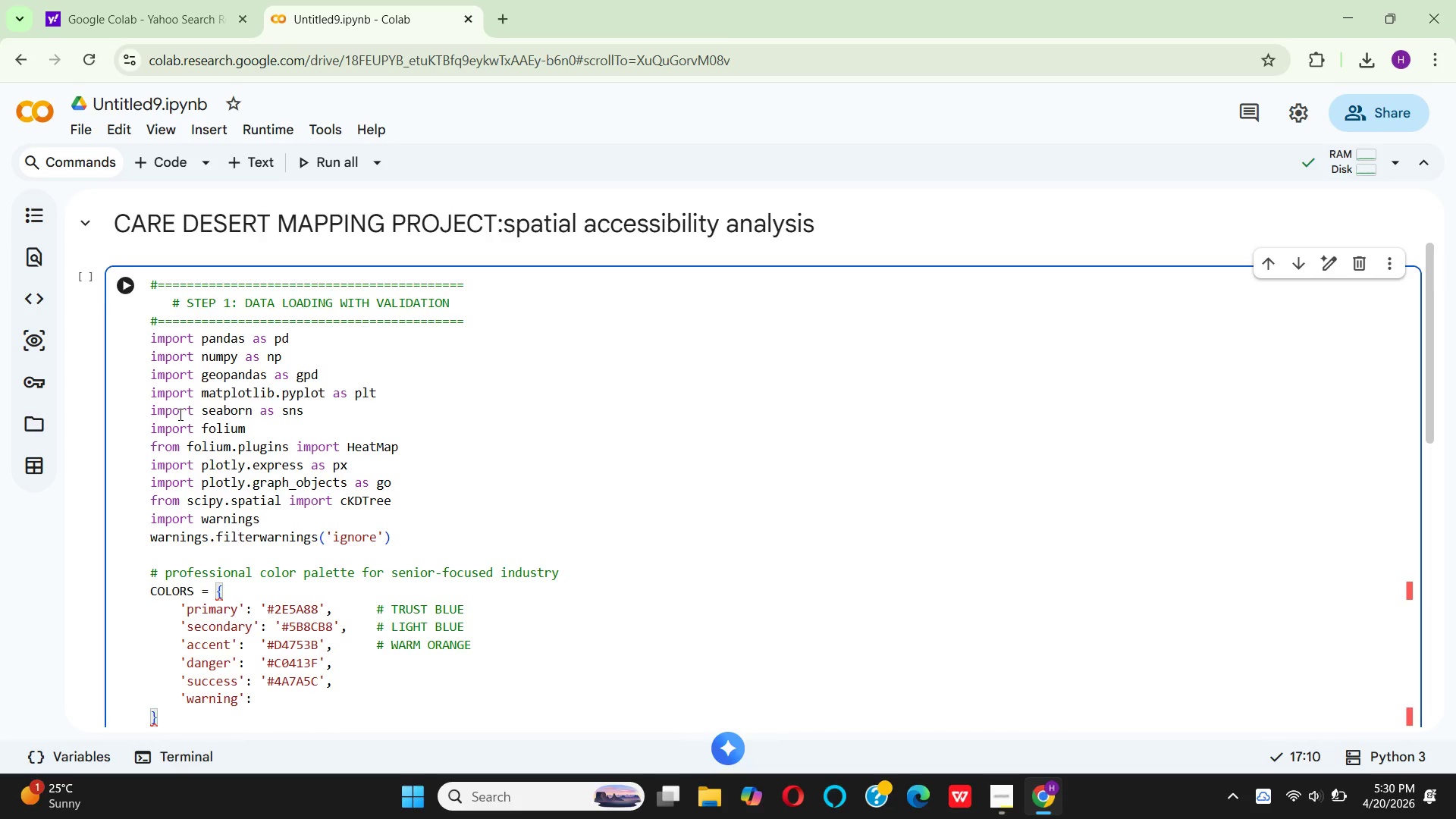 
key(Backspace)
 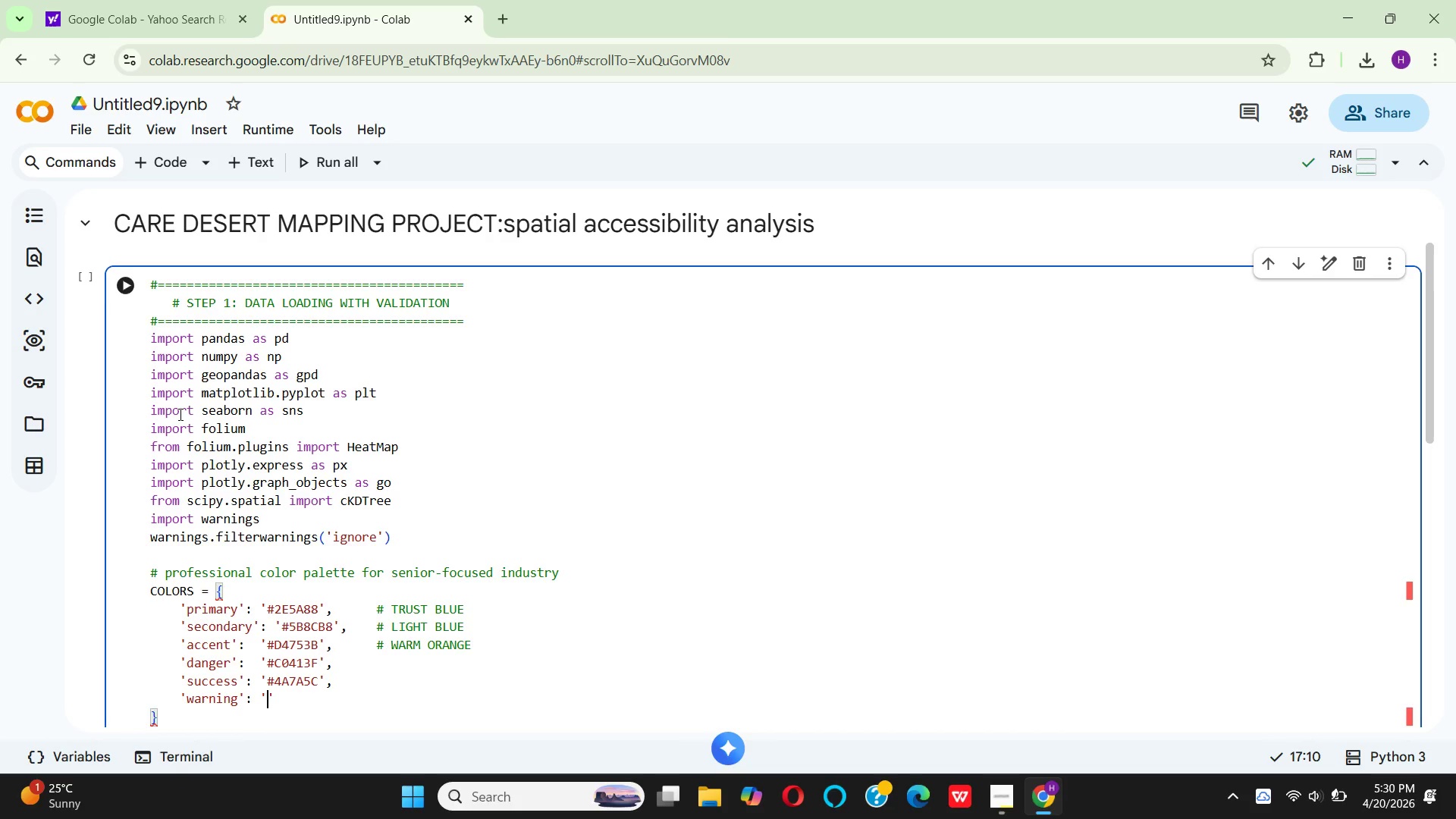 
key(Quote)
 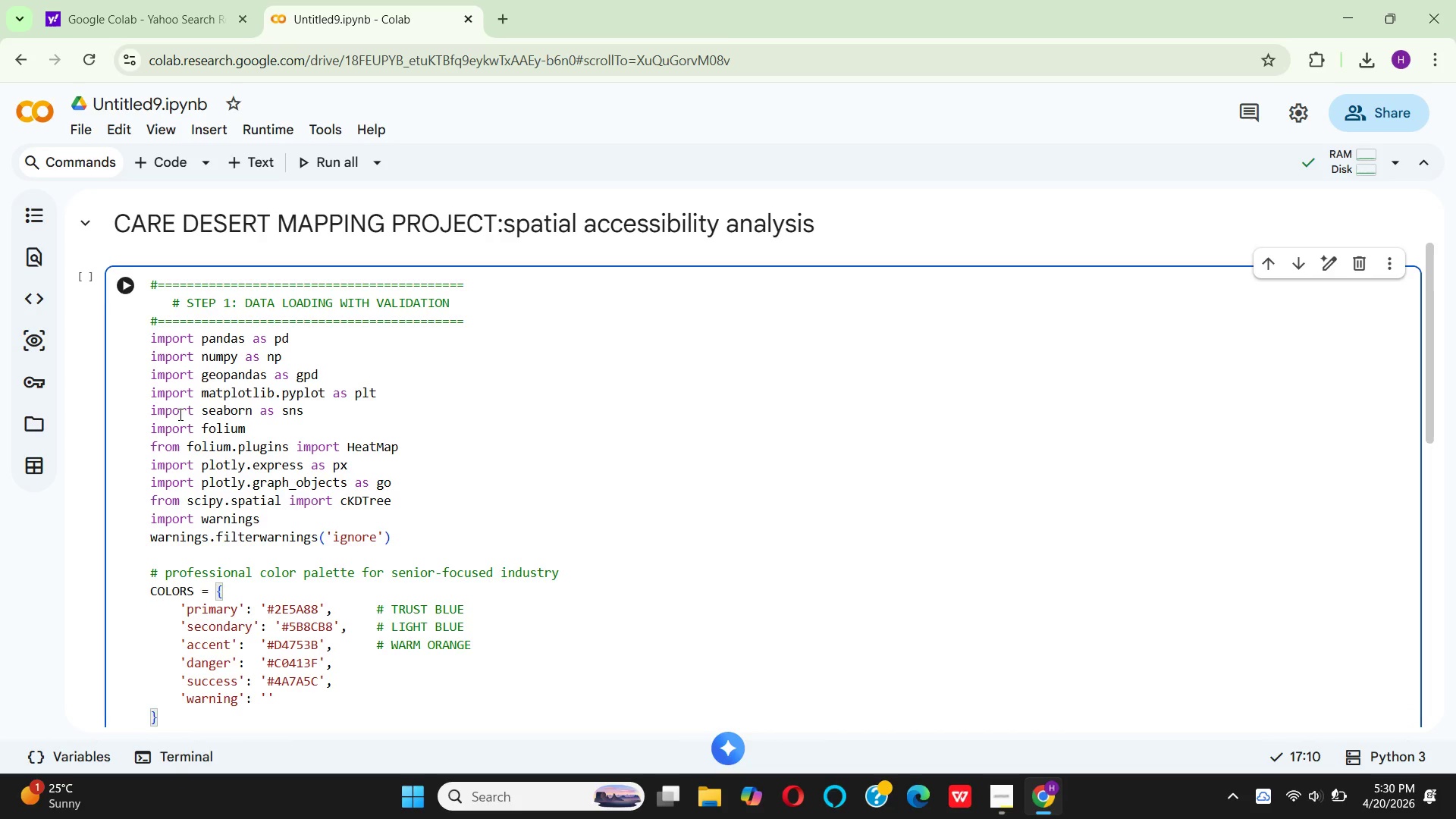 
key(Shift+3)
 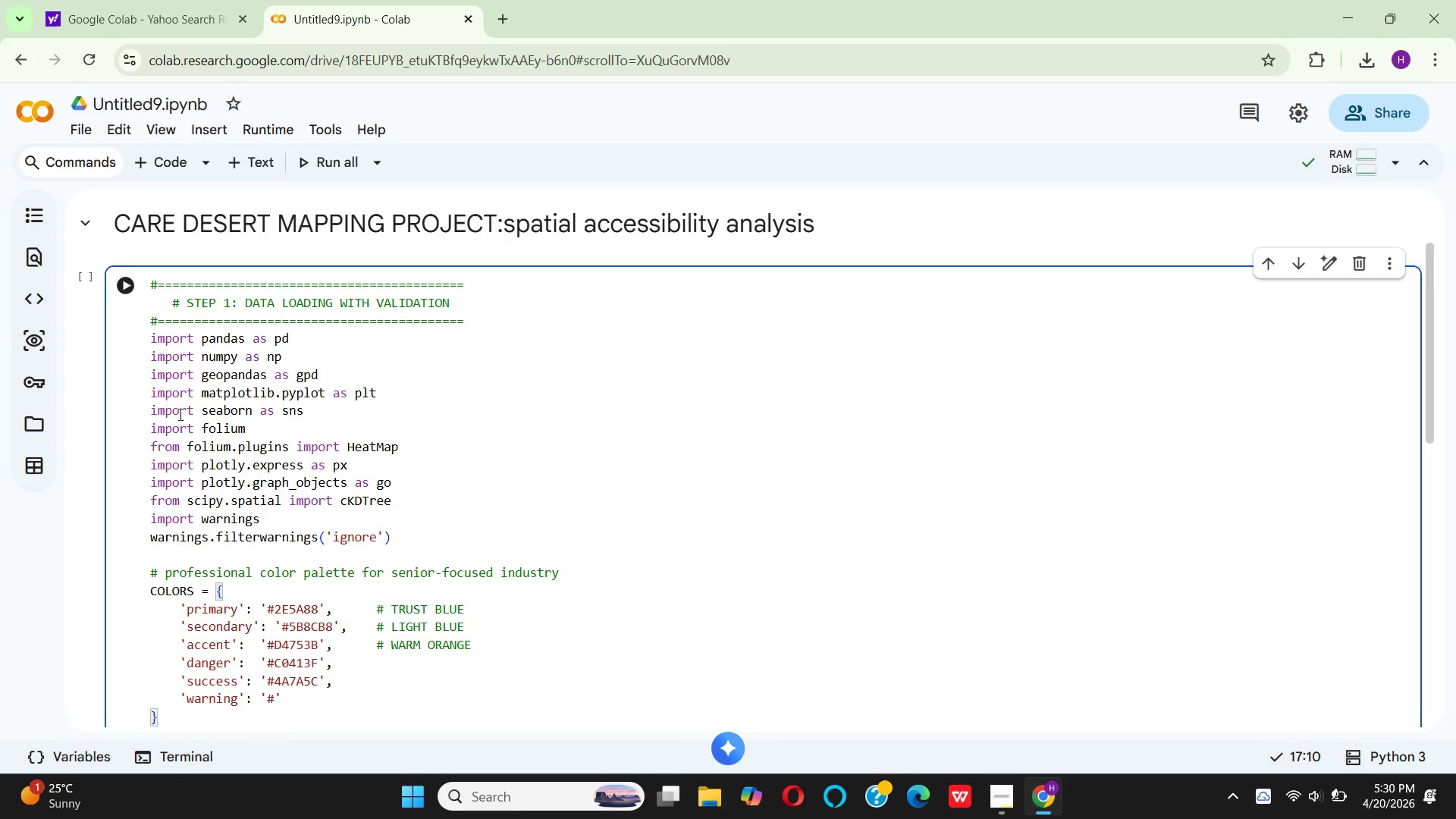 
key(CapsLock)
 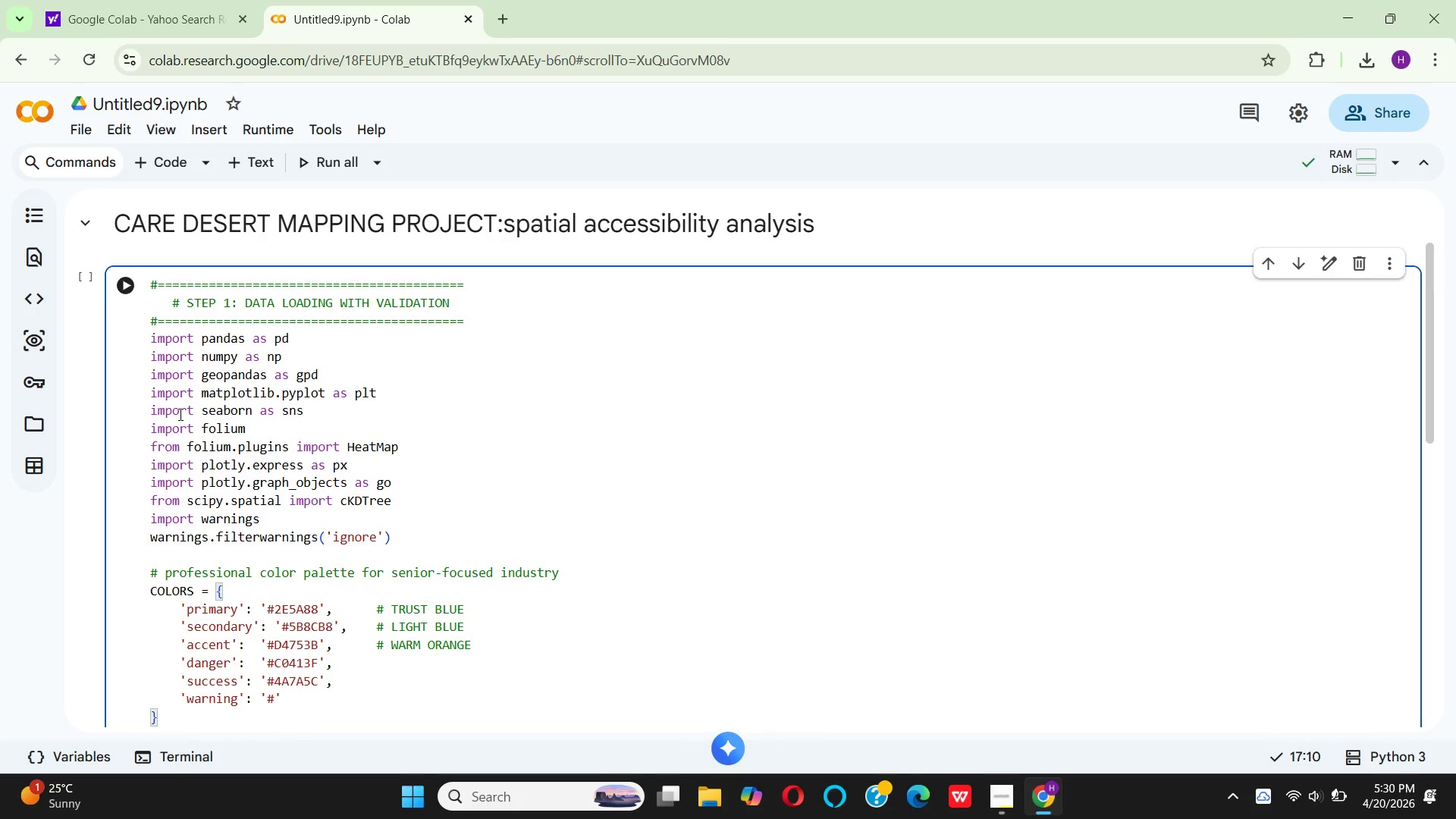 
type(e8)
 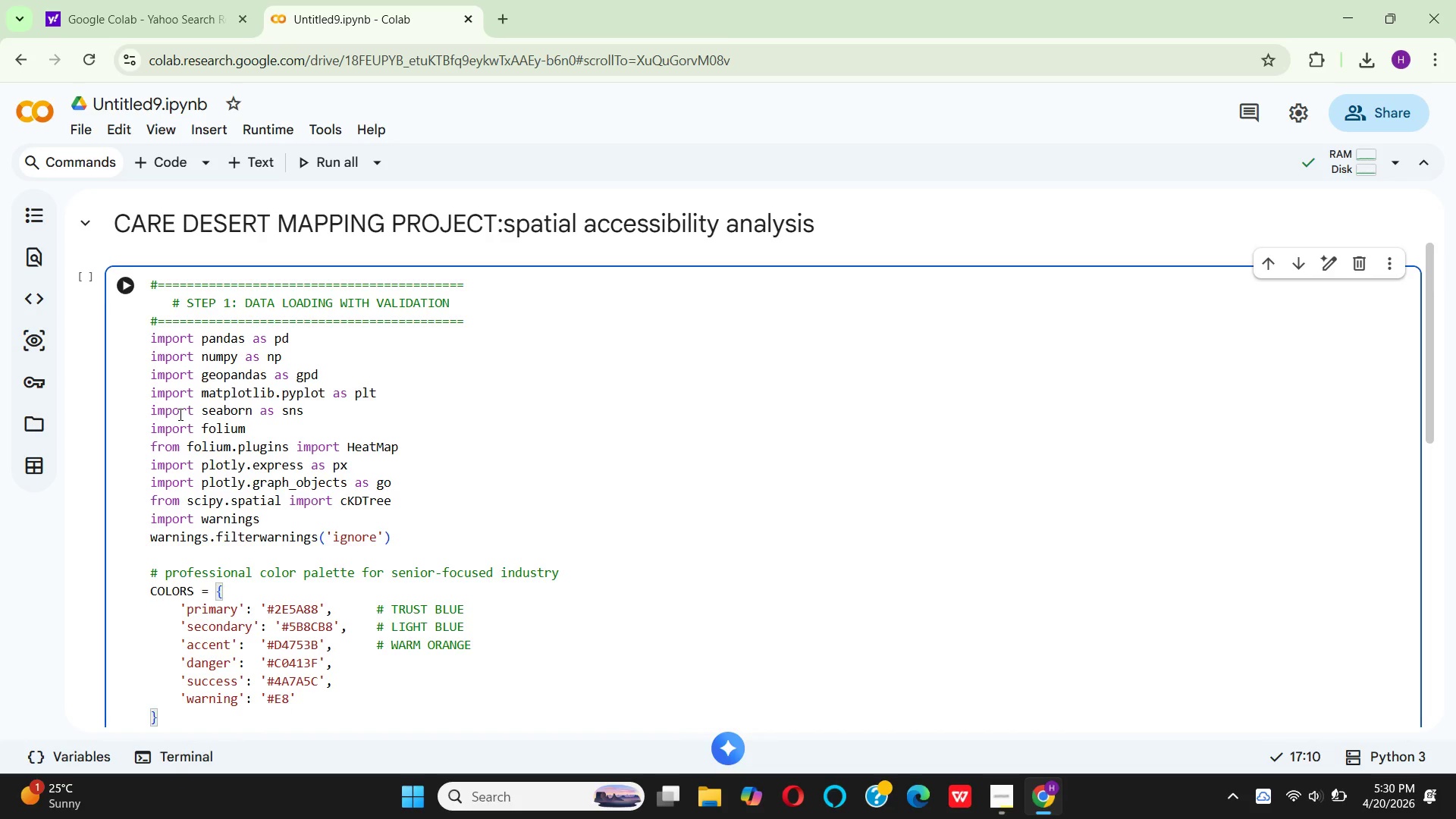 
type(a735)
 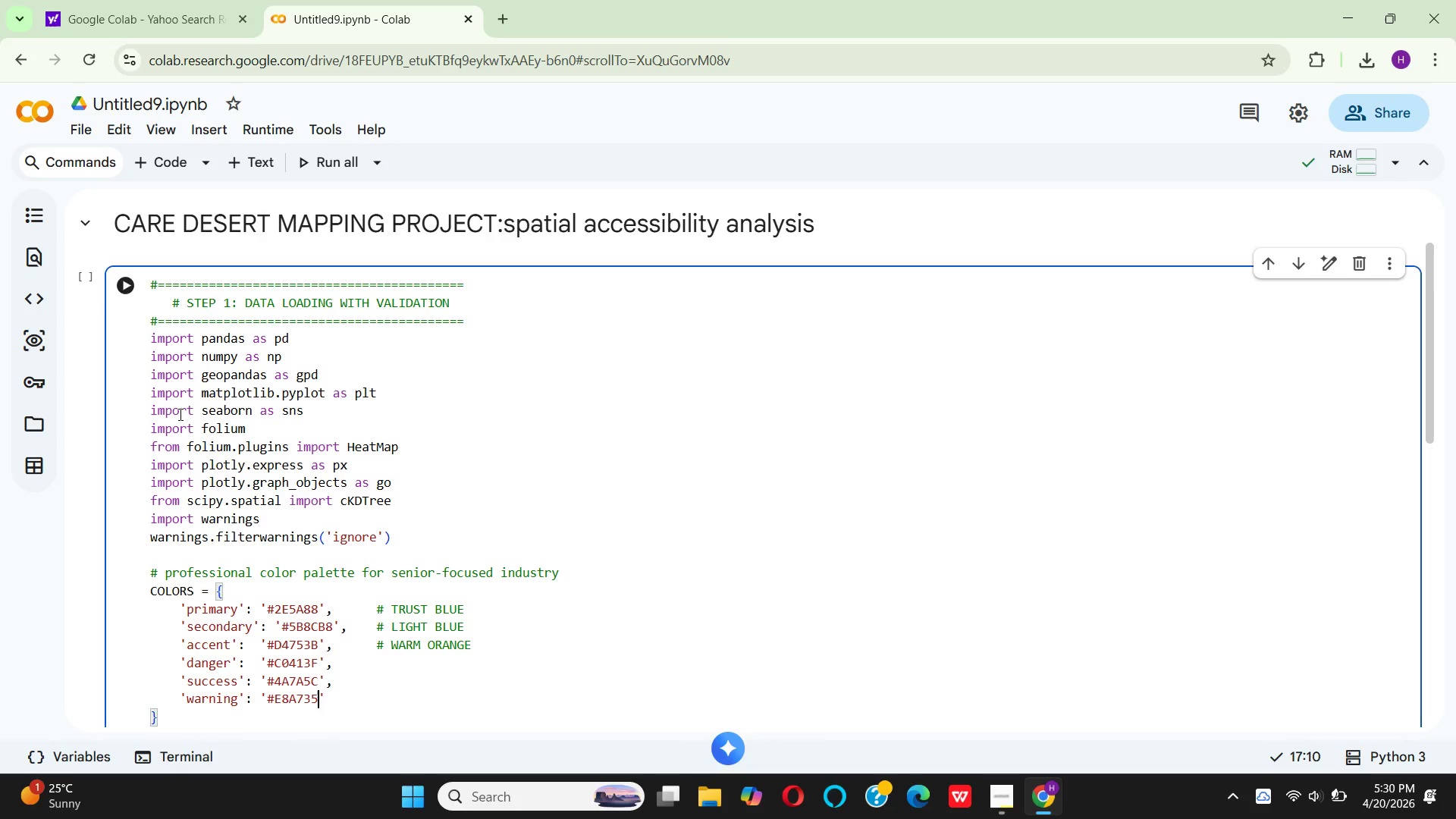 
key(ArrowRight)
 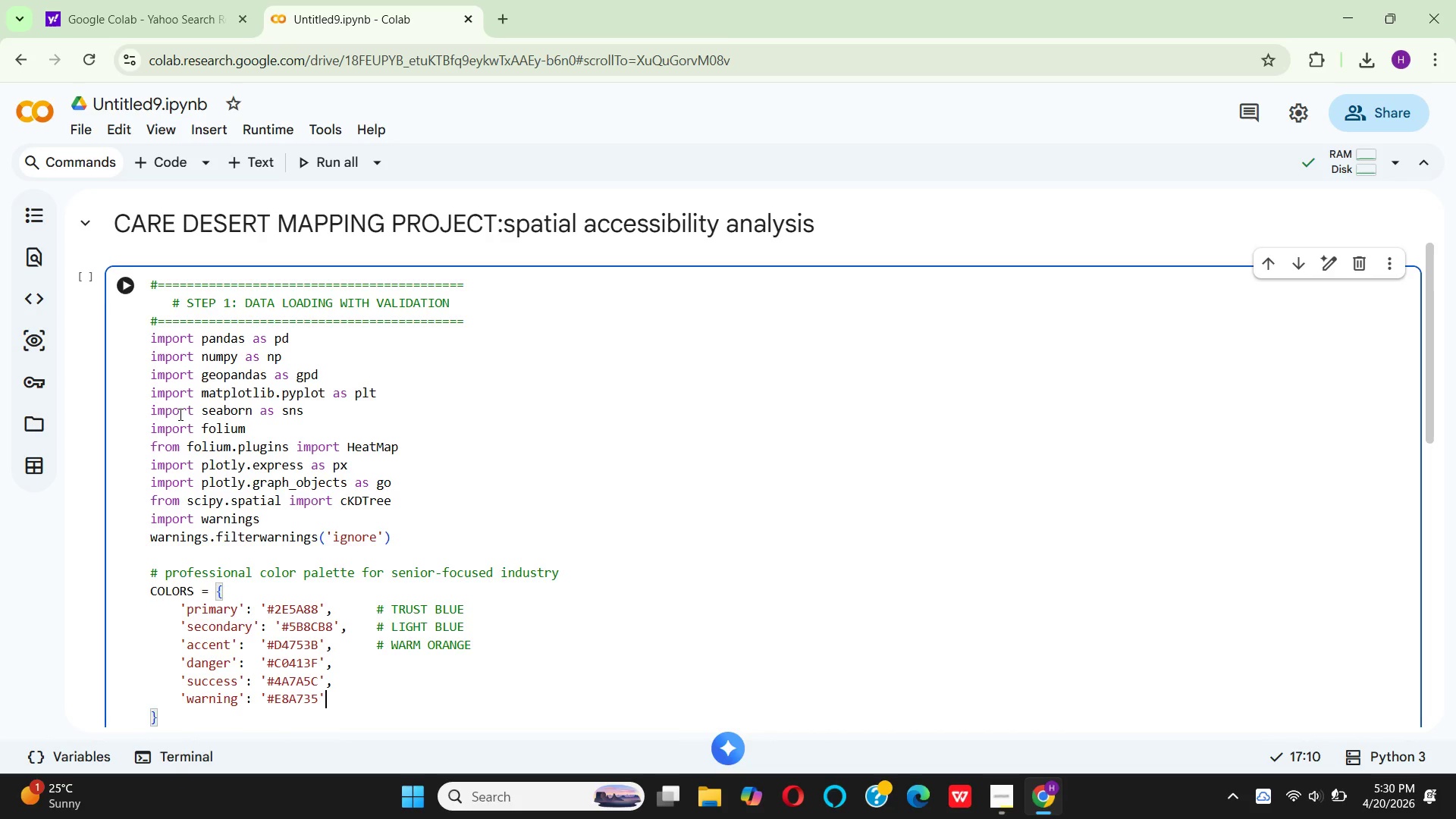 
key(Comma)
 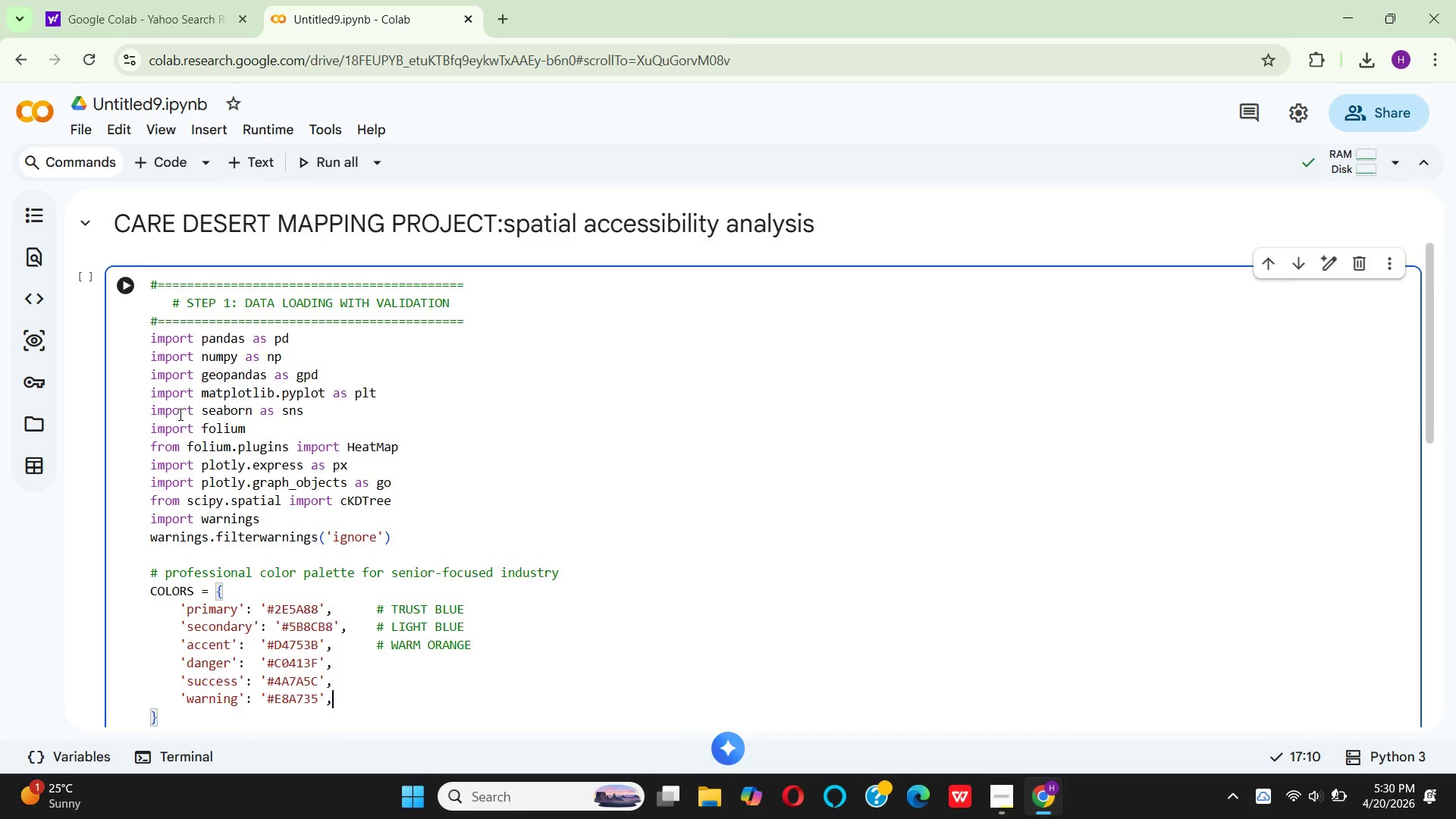 
key(Enter)
 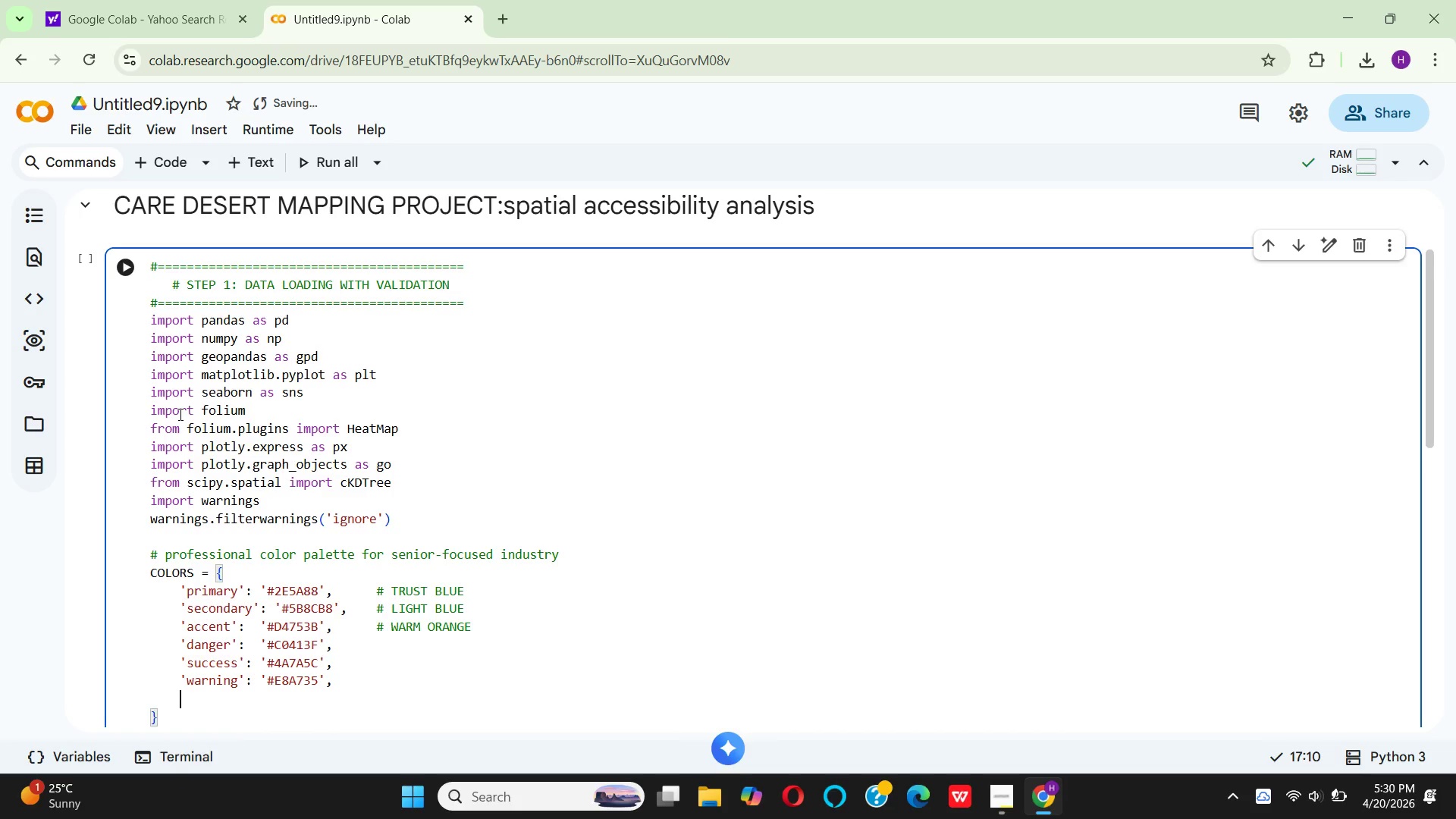 
key(Quote)
 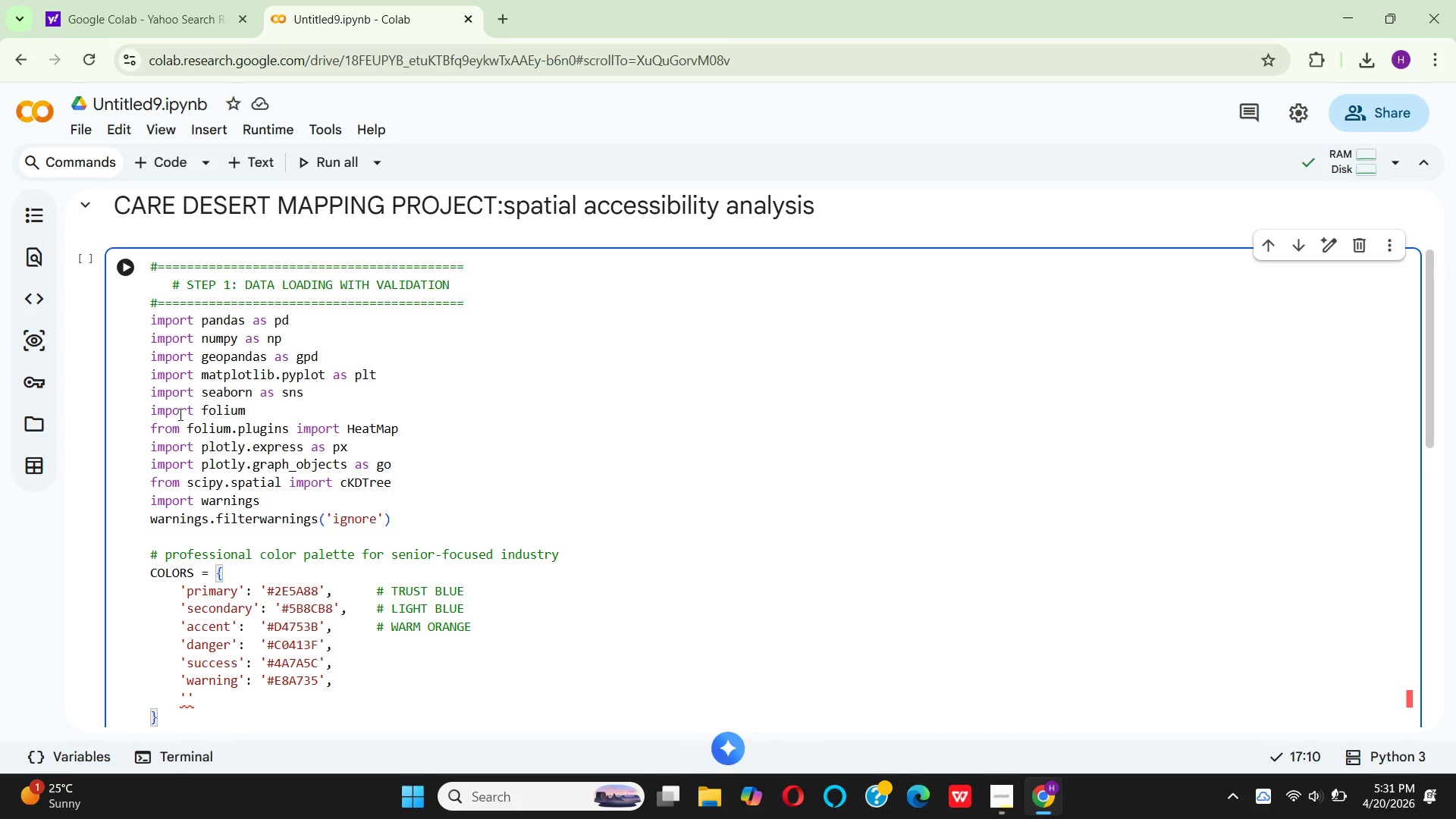 
wait(75.58)
 